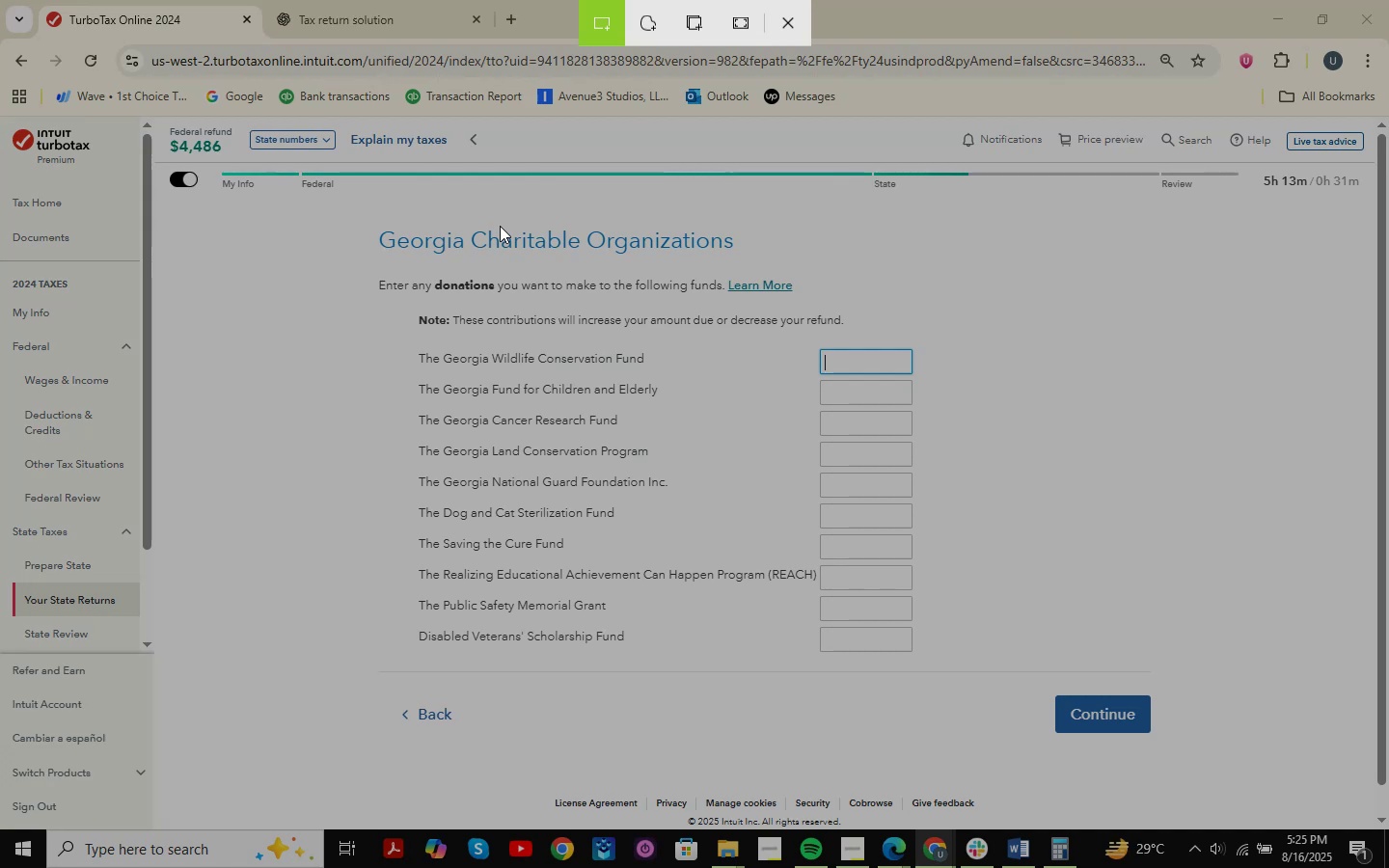 
left_click_drag(start_coordinate=[284, 205], to_coordinate=[1247, 786])
 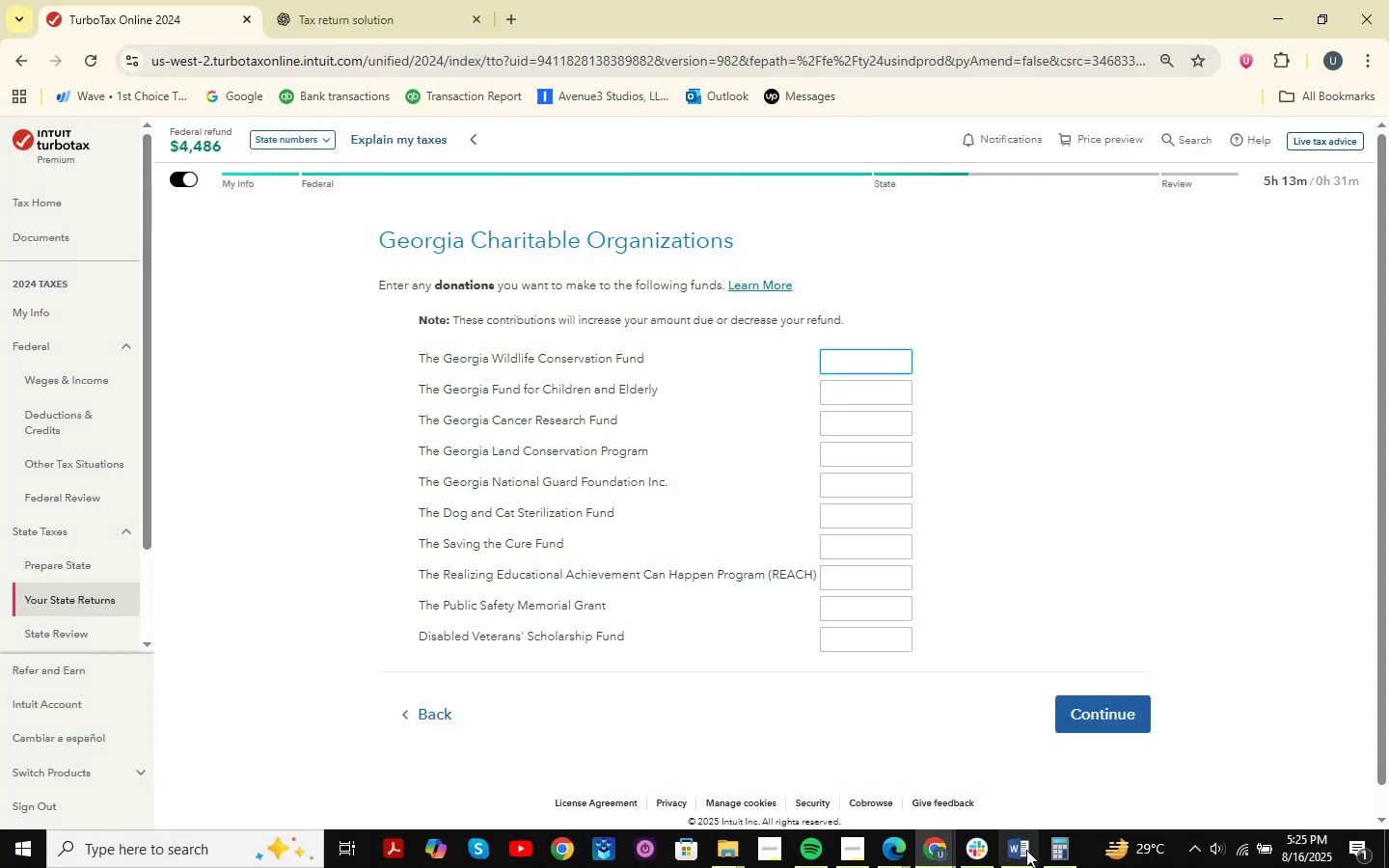 
left_click([940, 849])
 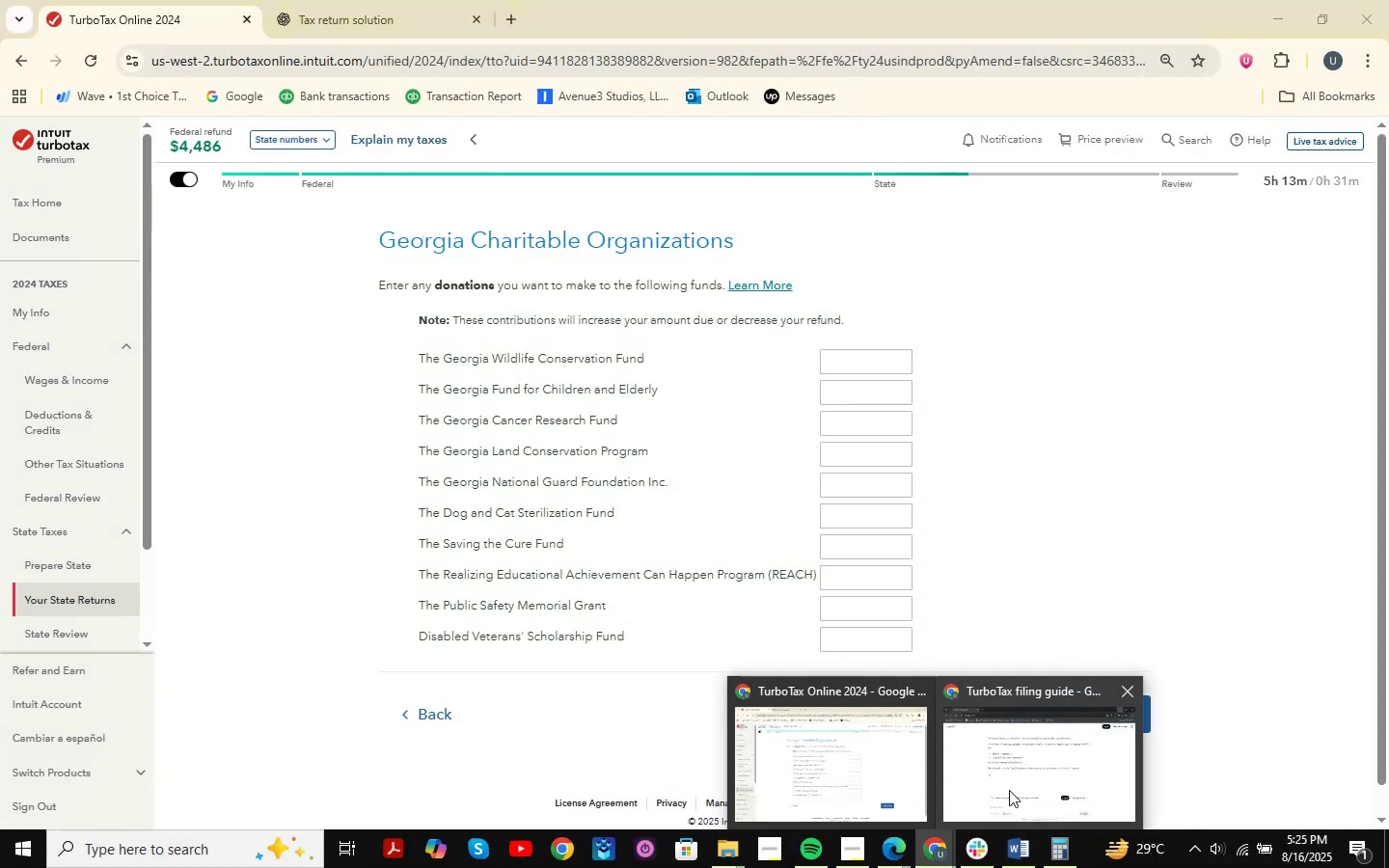 
left_click([1009, 790])
 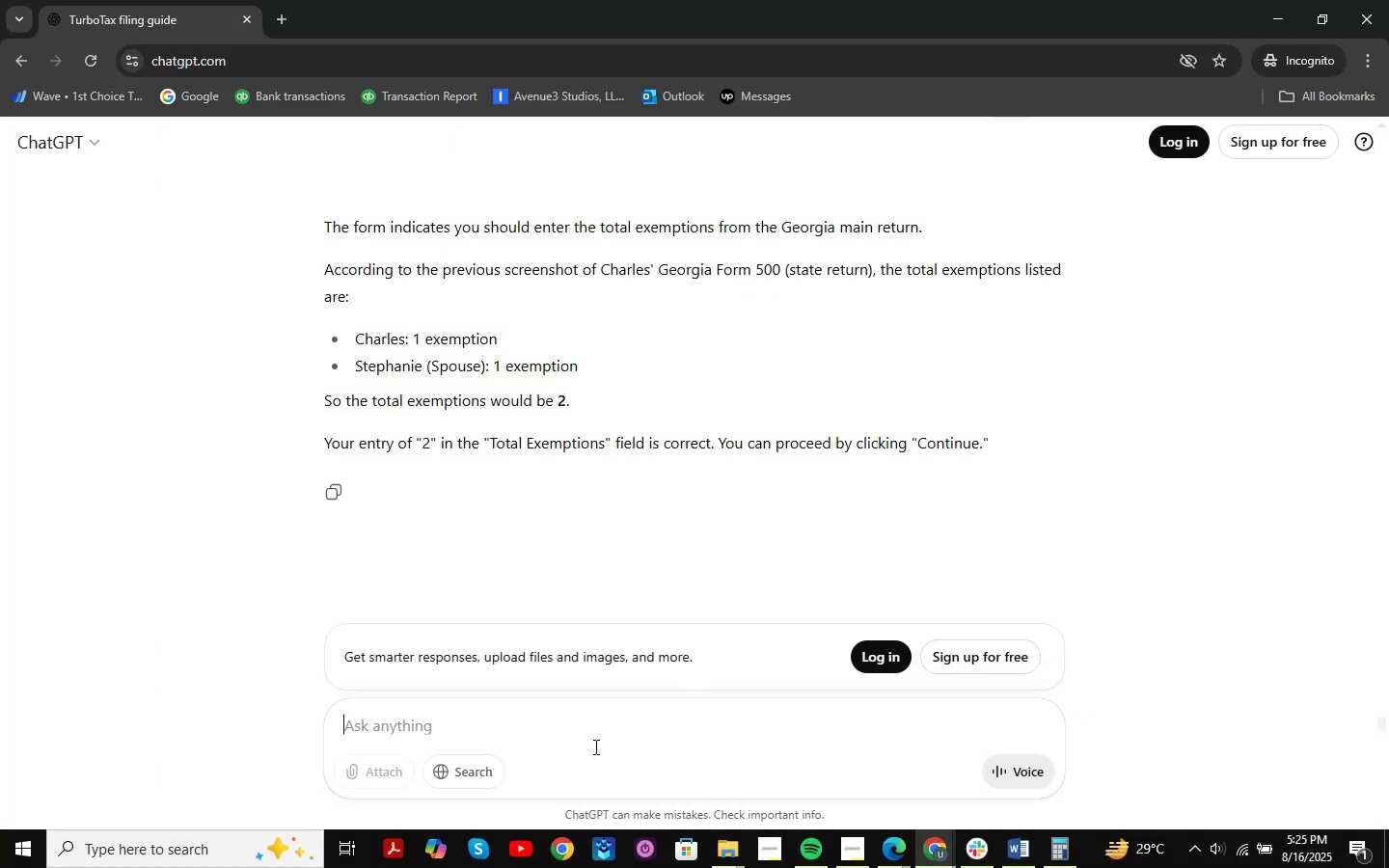 
key(Control+V)
 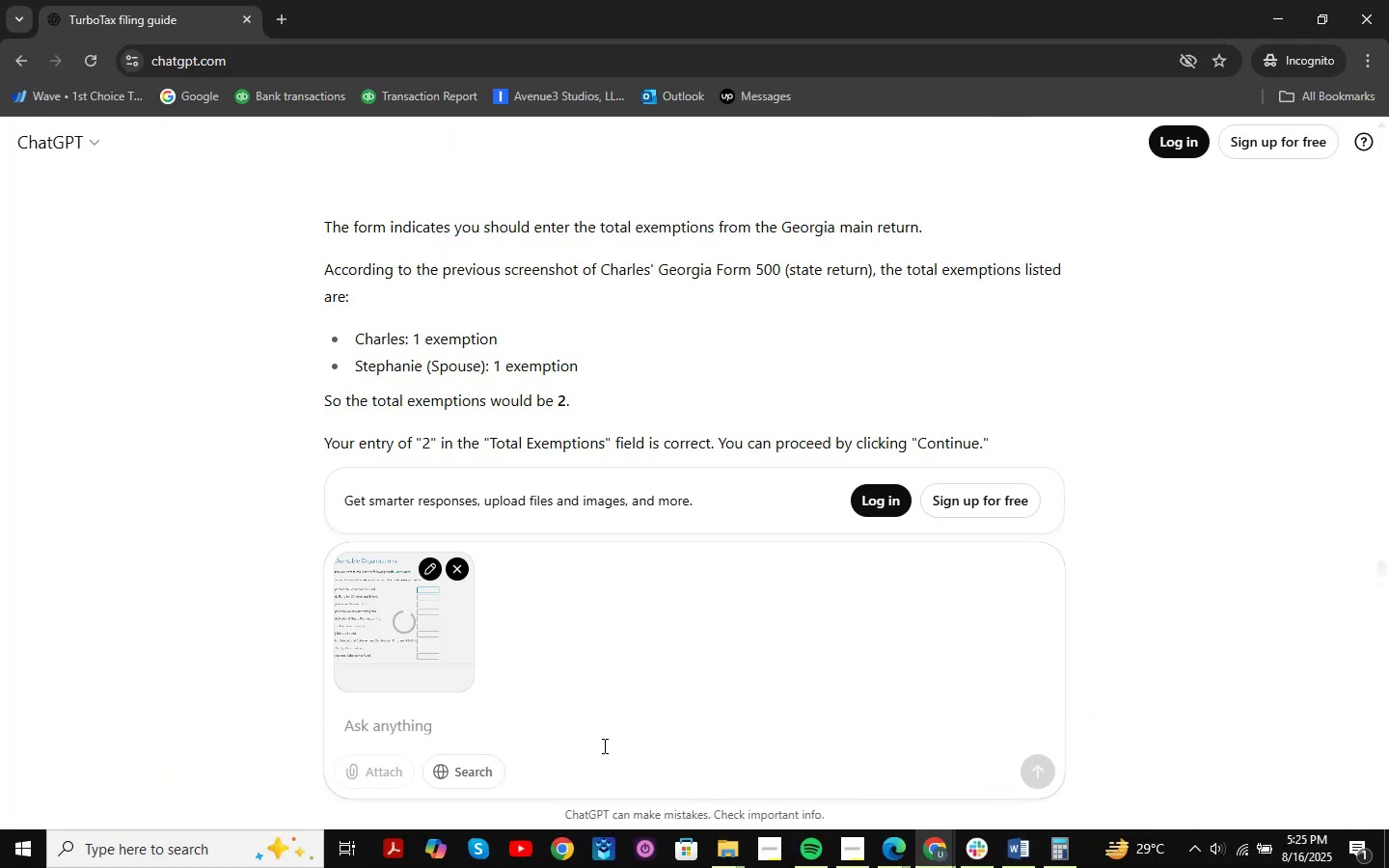 
key(NumpadEnter)
 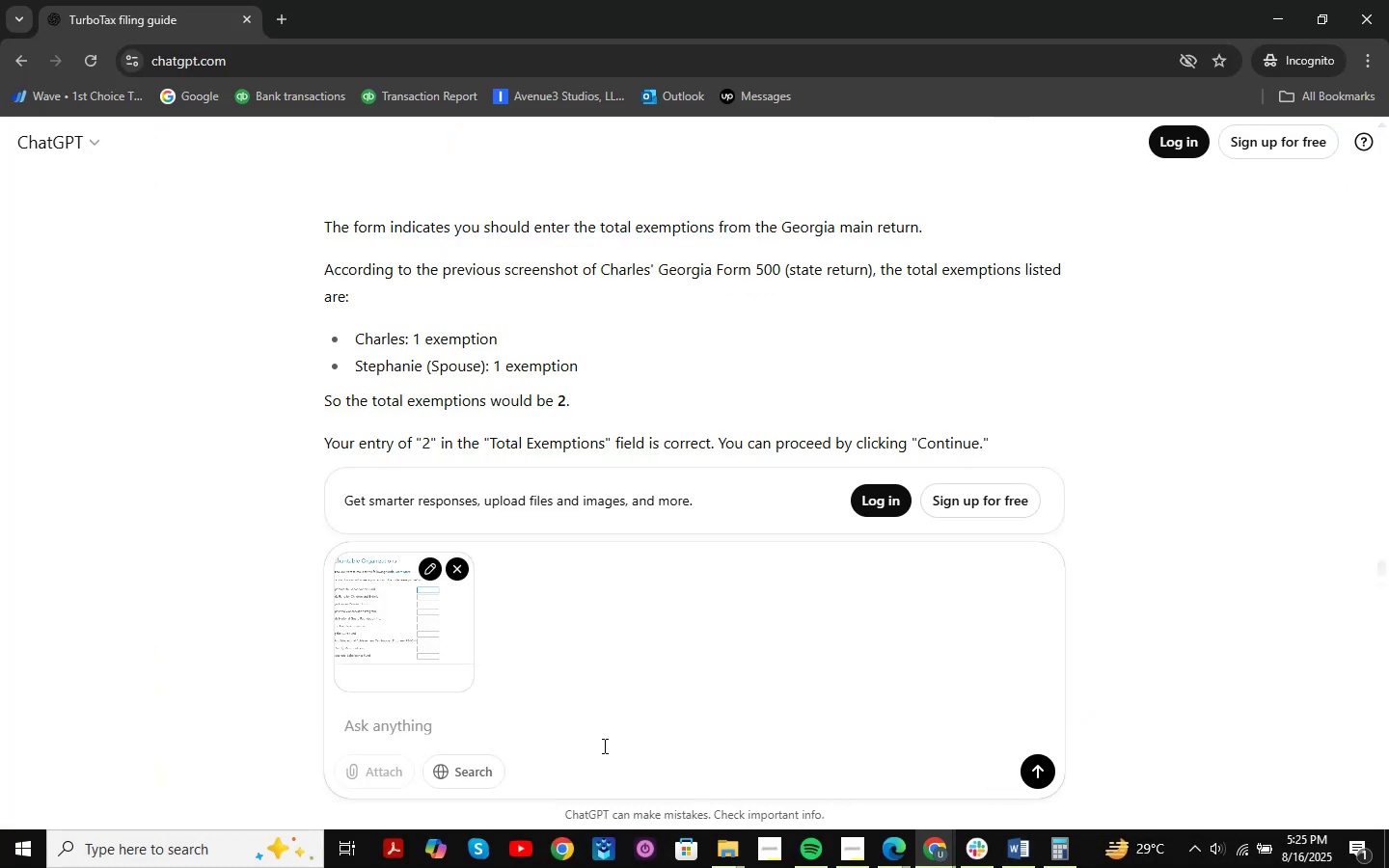 
key(NumpadEnter)
 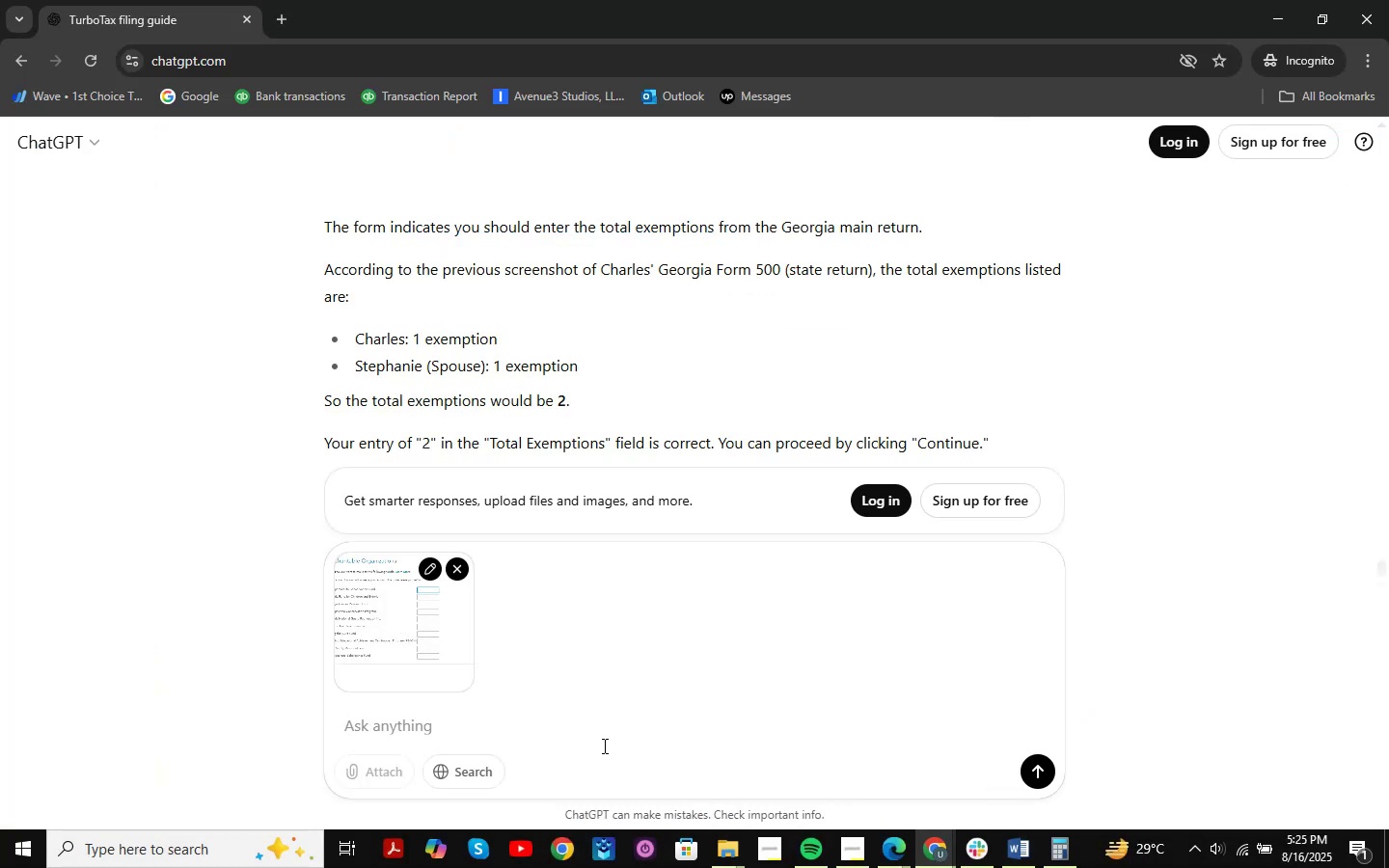 
key(NumpadEnter)
 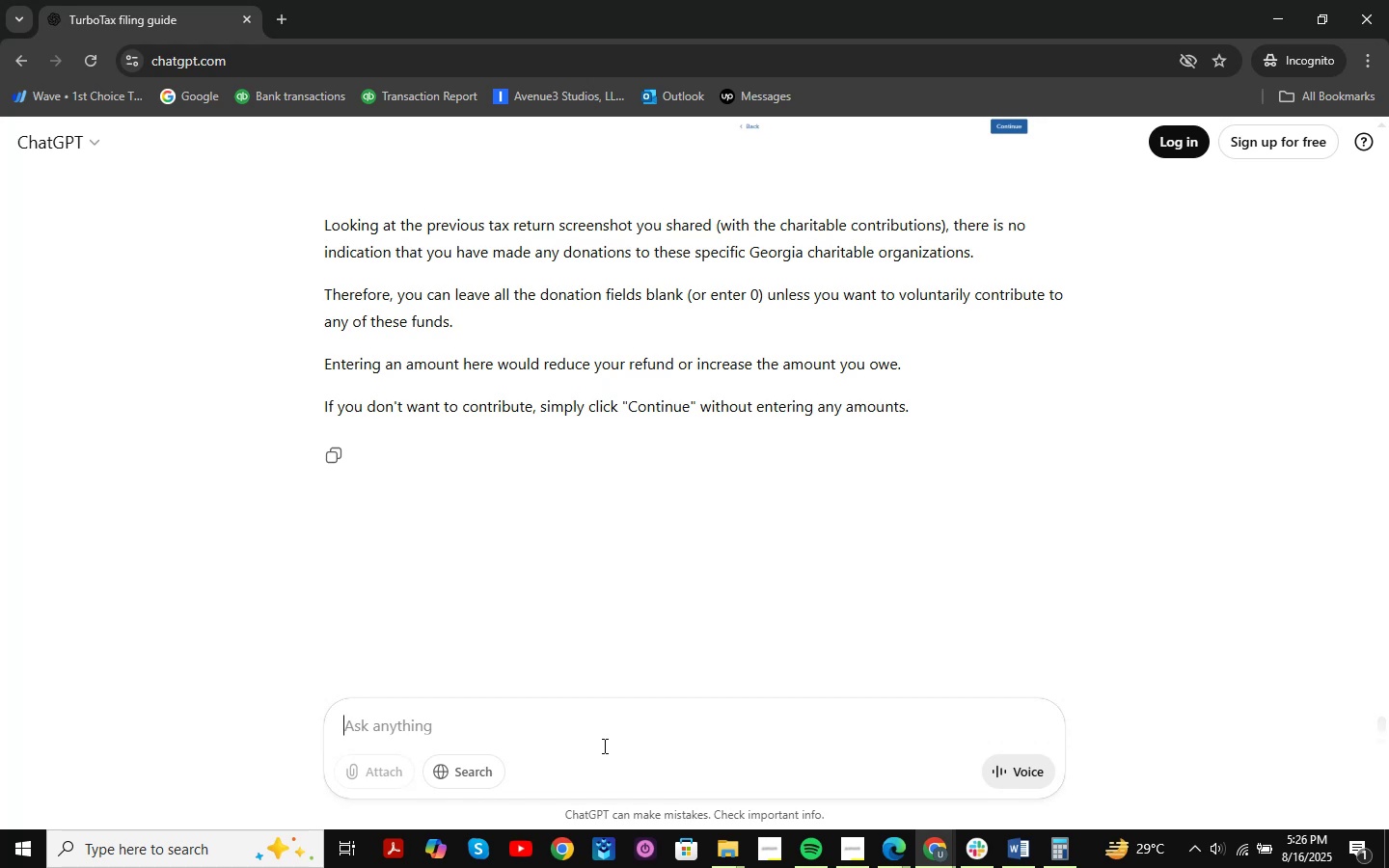 
wait(38.23)
 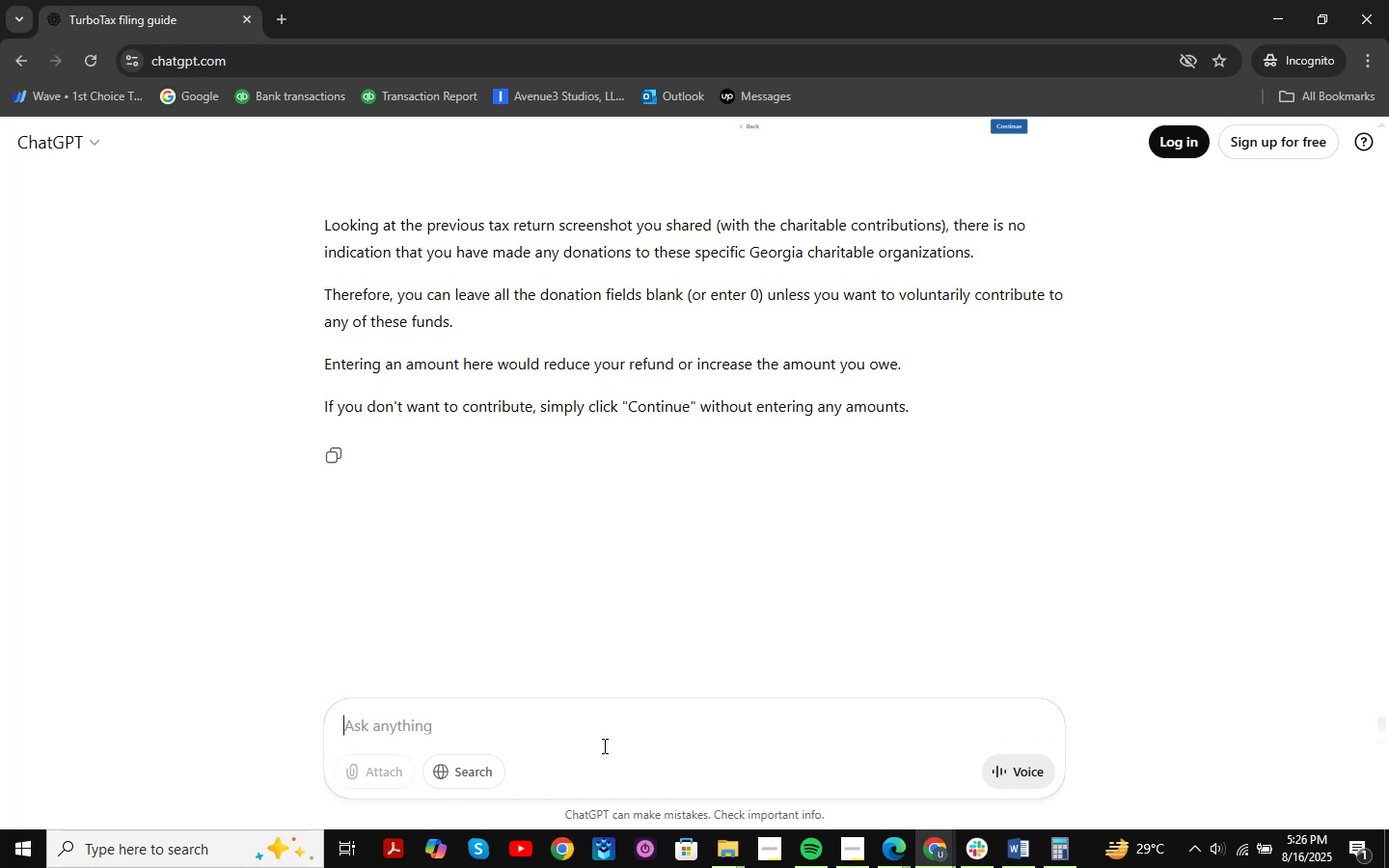 
scroll: coordinate [629, 272], scroll_direction: none, amount: 0.0
 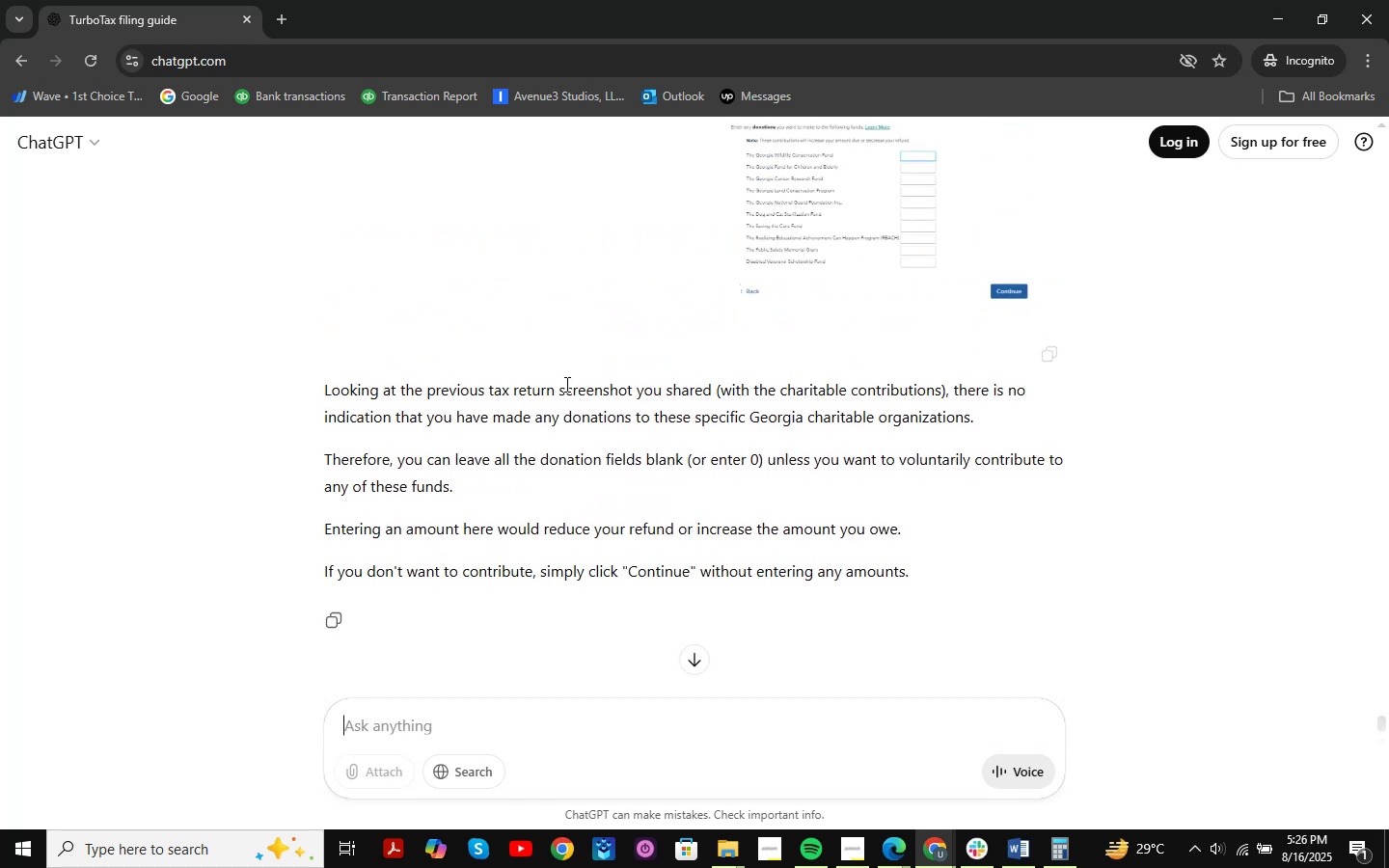 
left_click_drag(start_coordinate=[564, 383], to_coordinate=[1032, 412])
 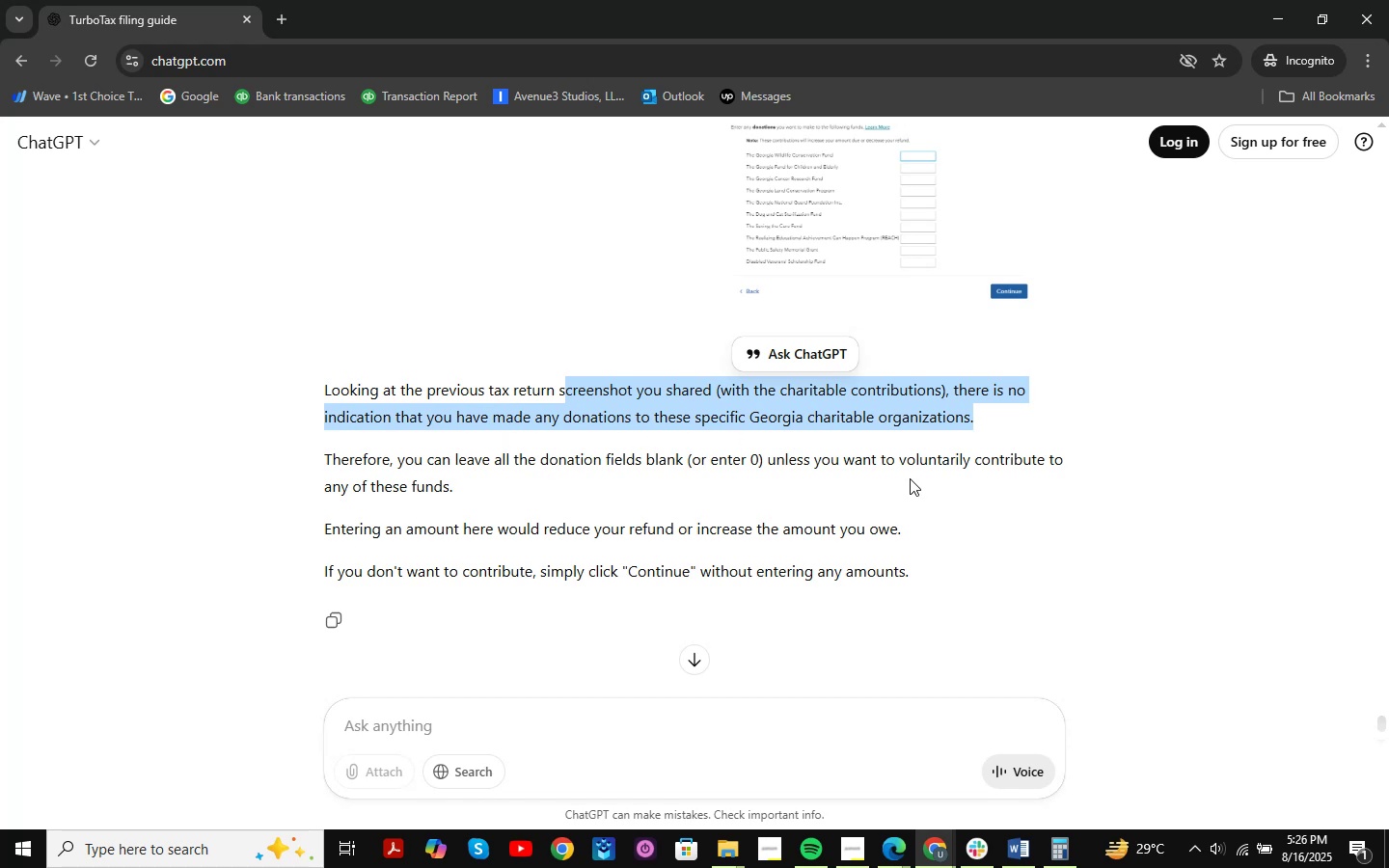 
left_click([1257, 4])
 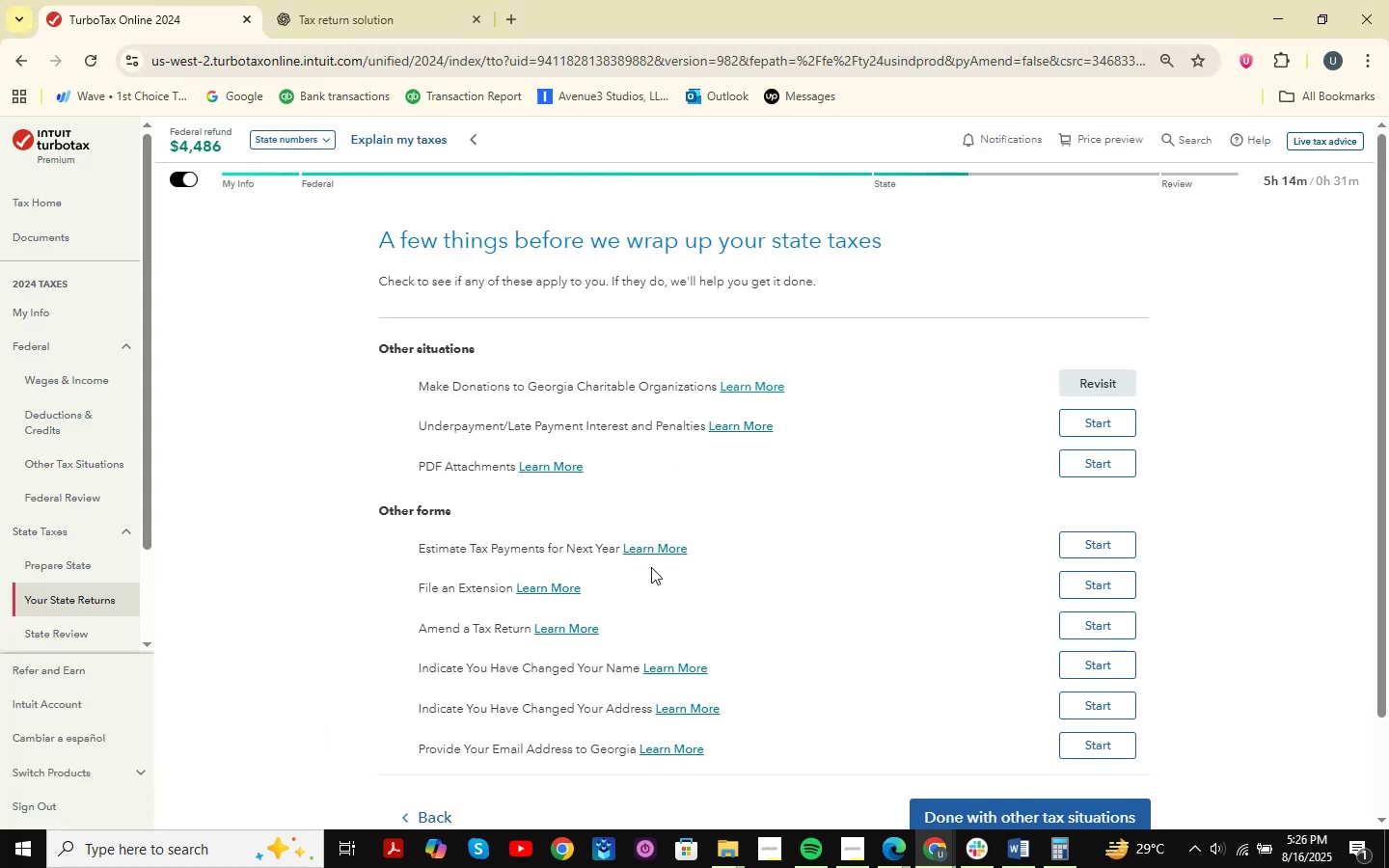 
scroll: coordinate [696, 370], scroll_direction: down, amount: 2.0
 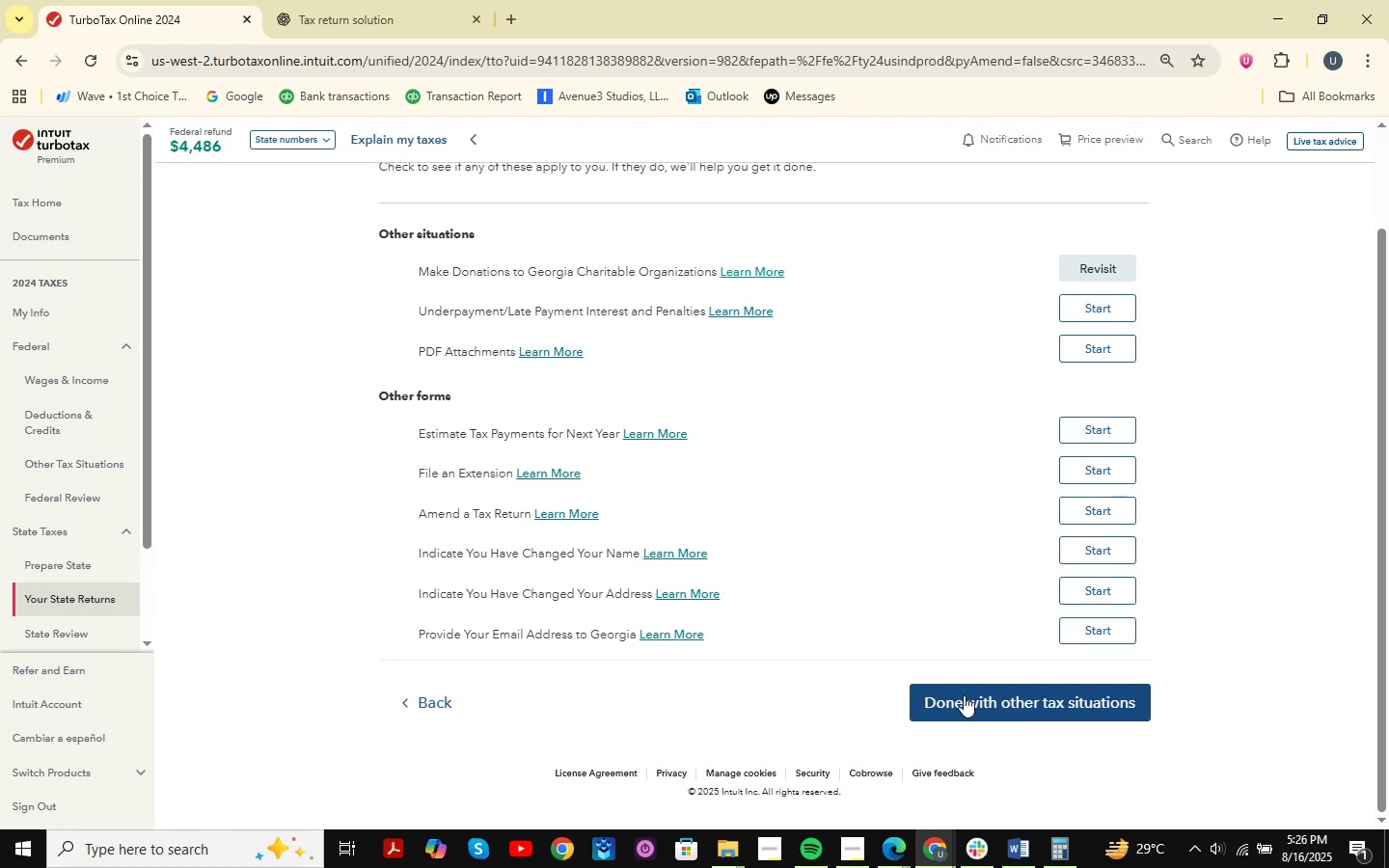 
left_click([964, 695])
 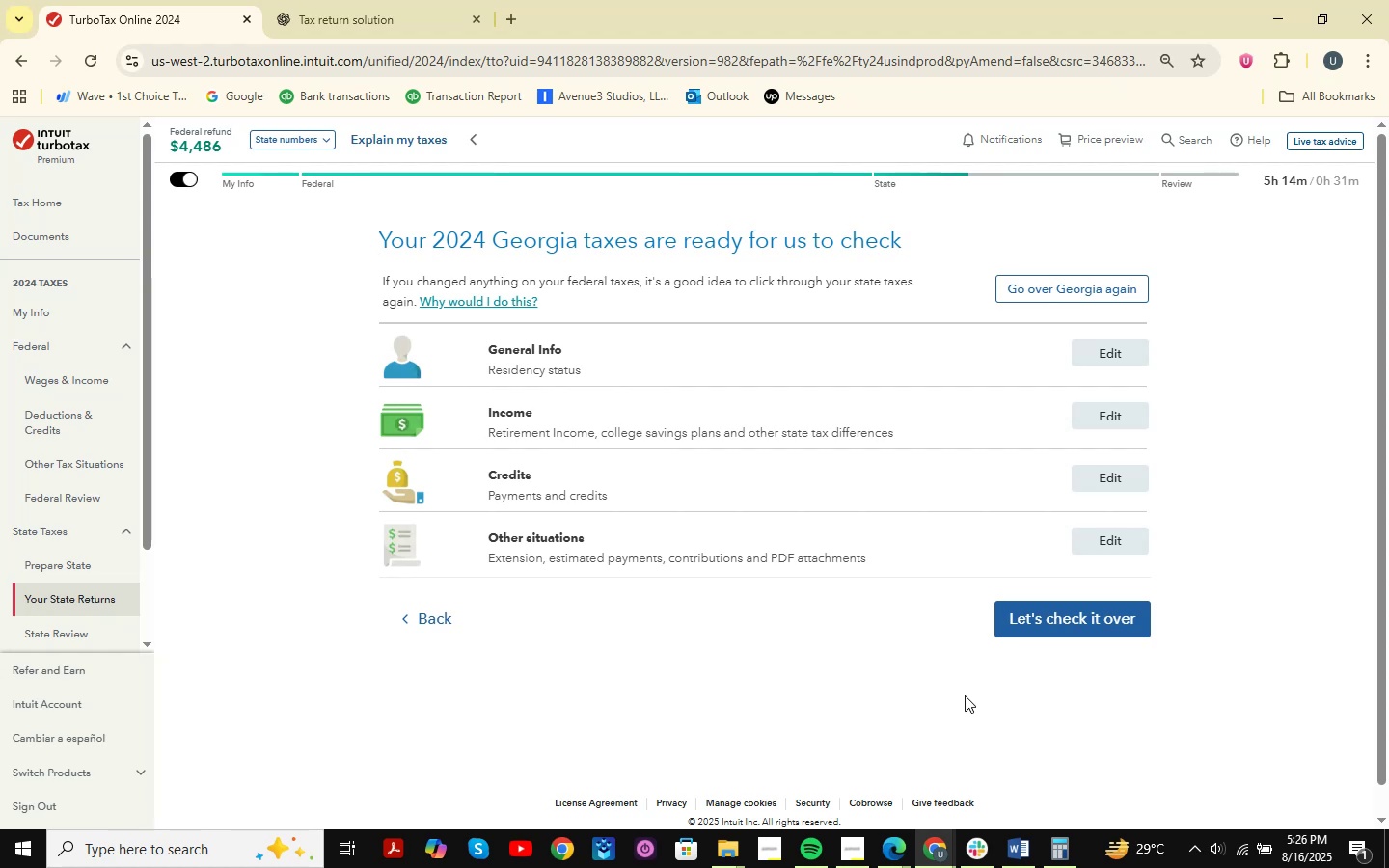 
wait(16.94)
 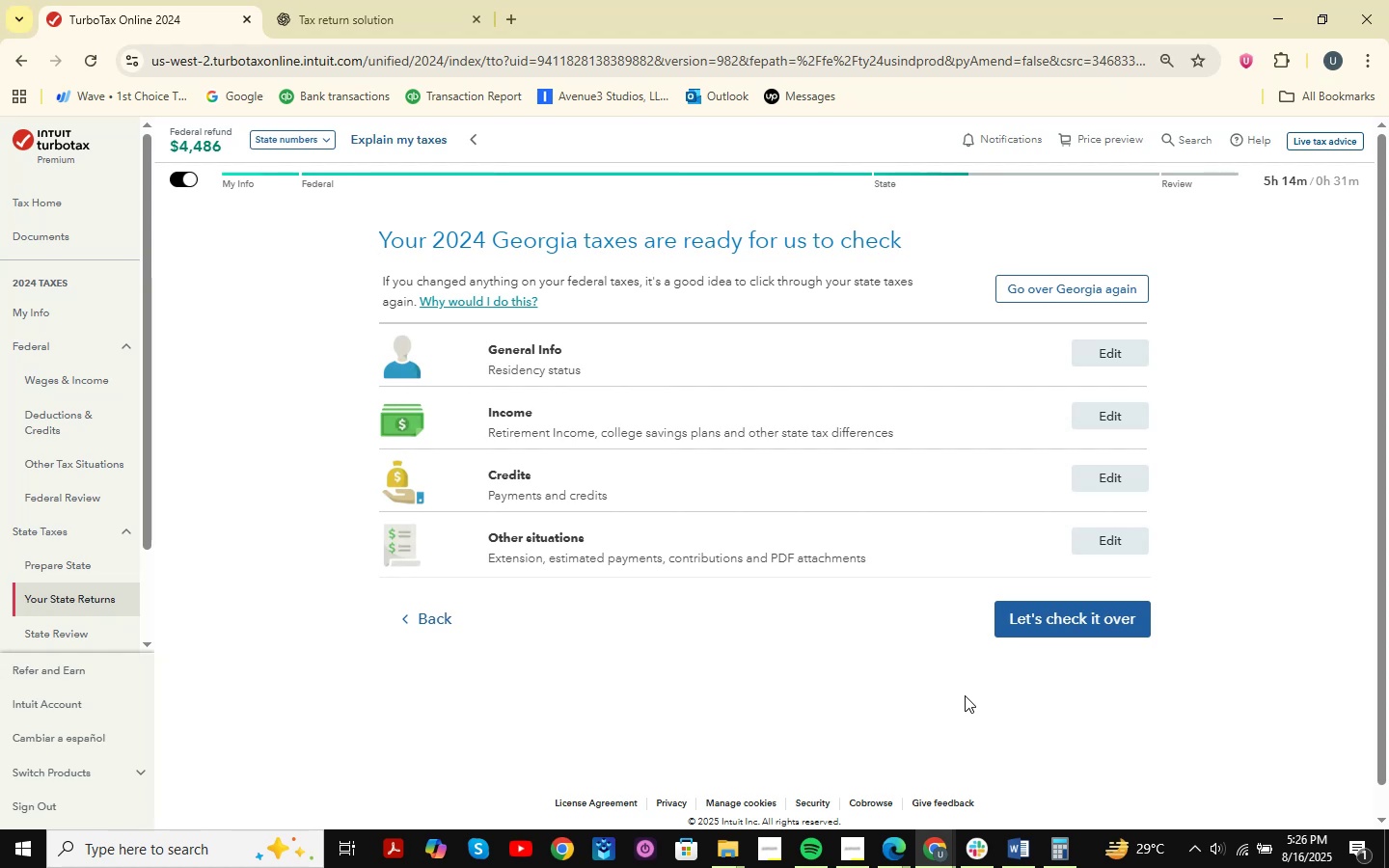 
left_click([1067, 612])
 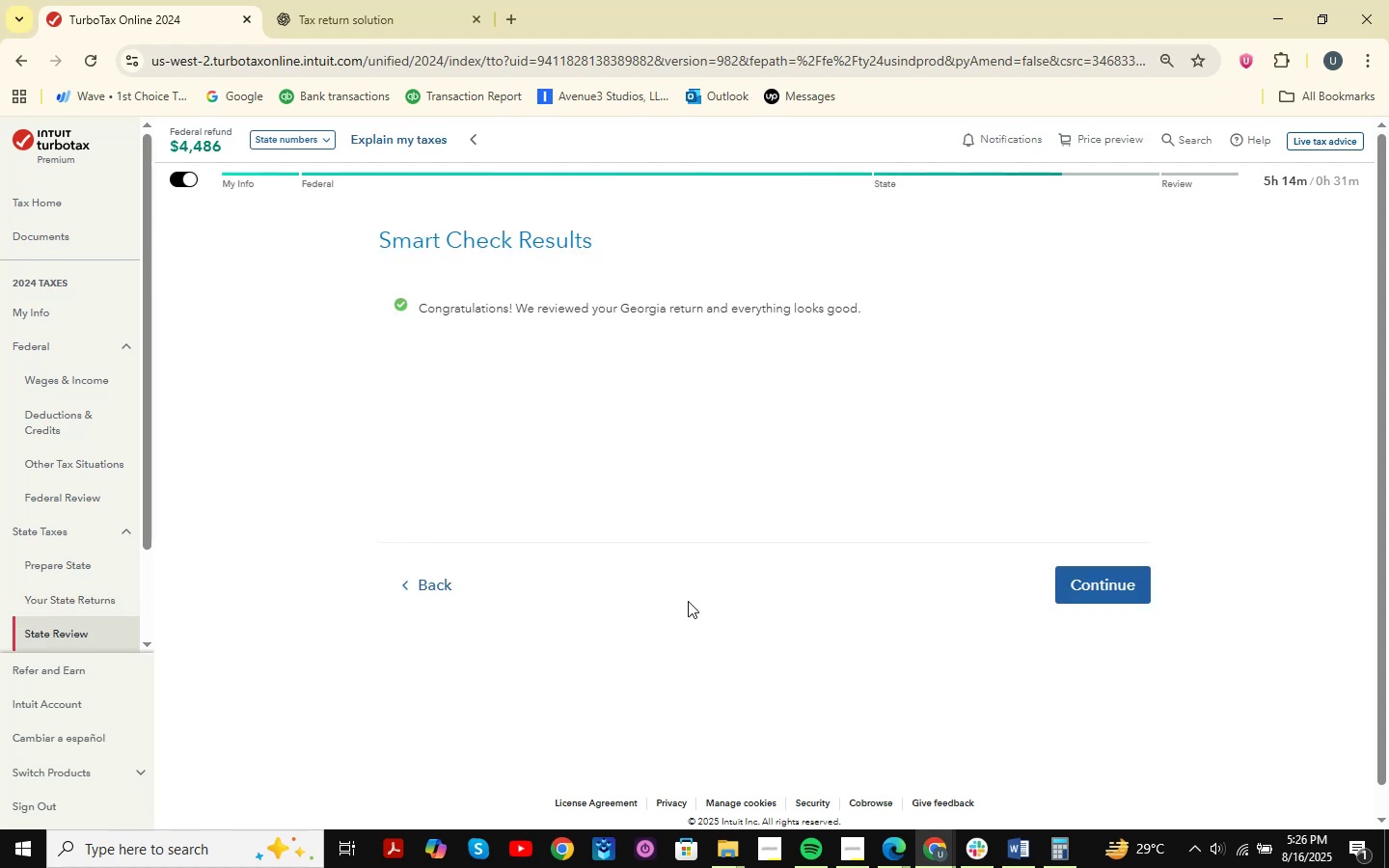 
wait(14.71)
 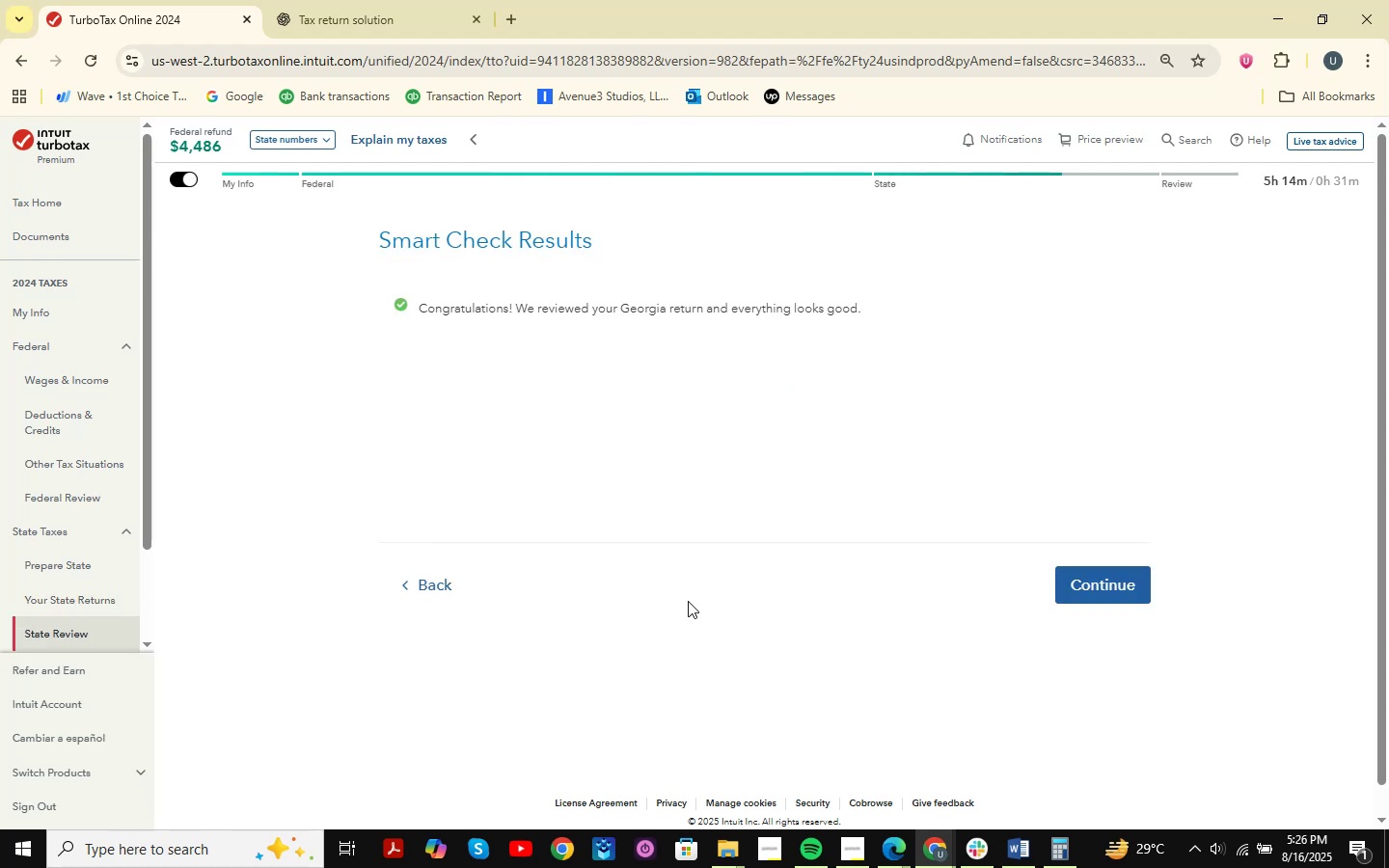 
left_click_drag(start_coordinate=[1138, 604], to_coordinate=[1132, 601])
 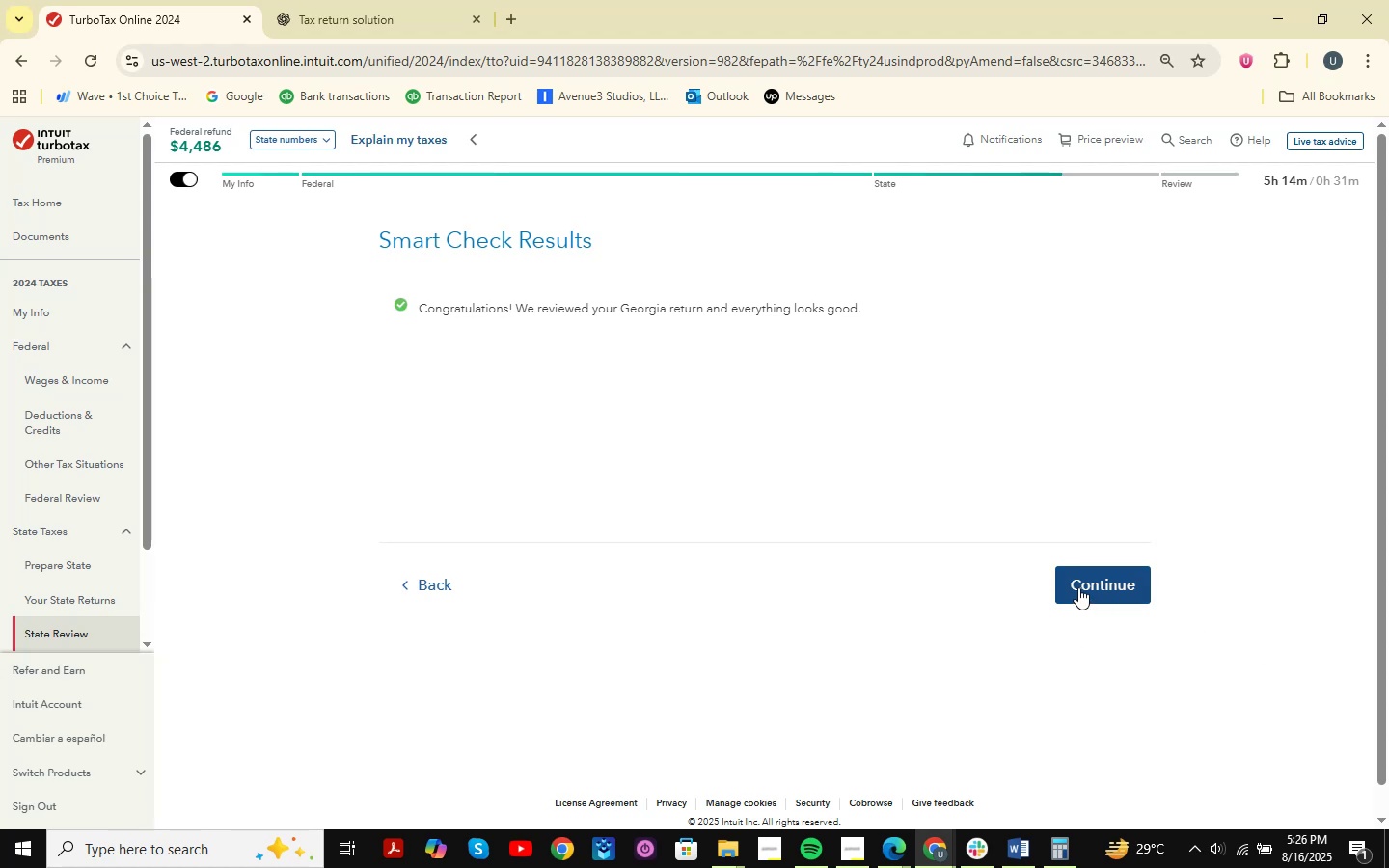 
double_click([1078, 587])
 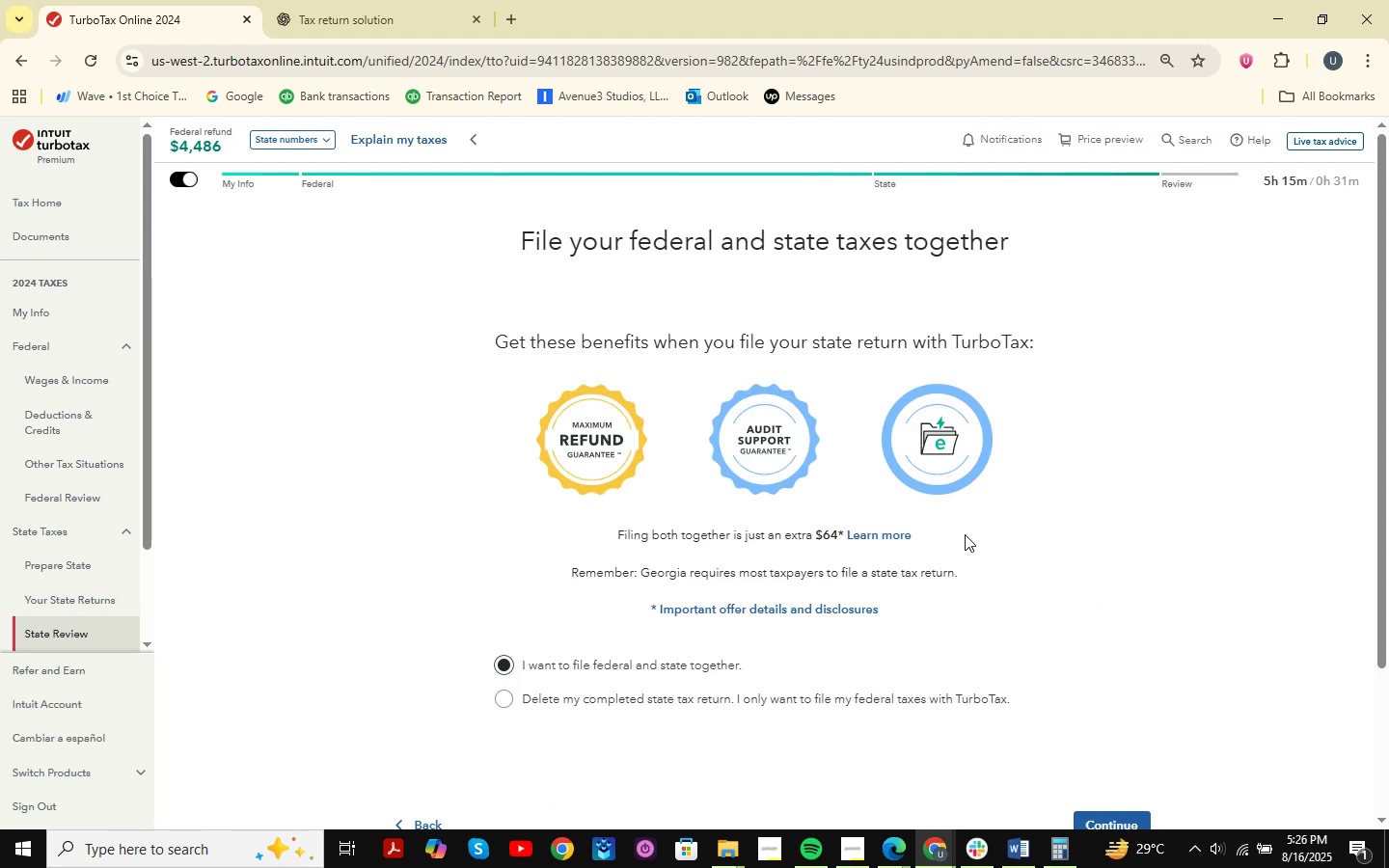 
scroll: coordinate [948, 481], scroll_direction: down, amount: 2.0
 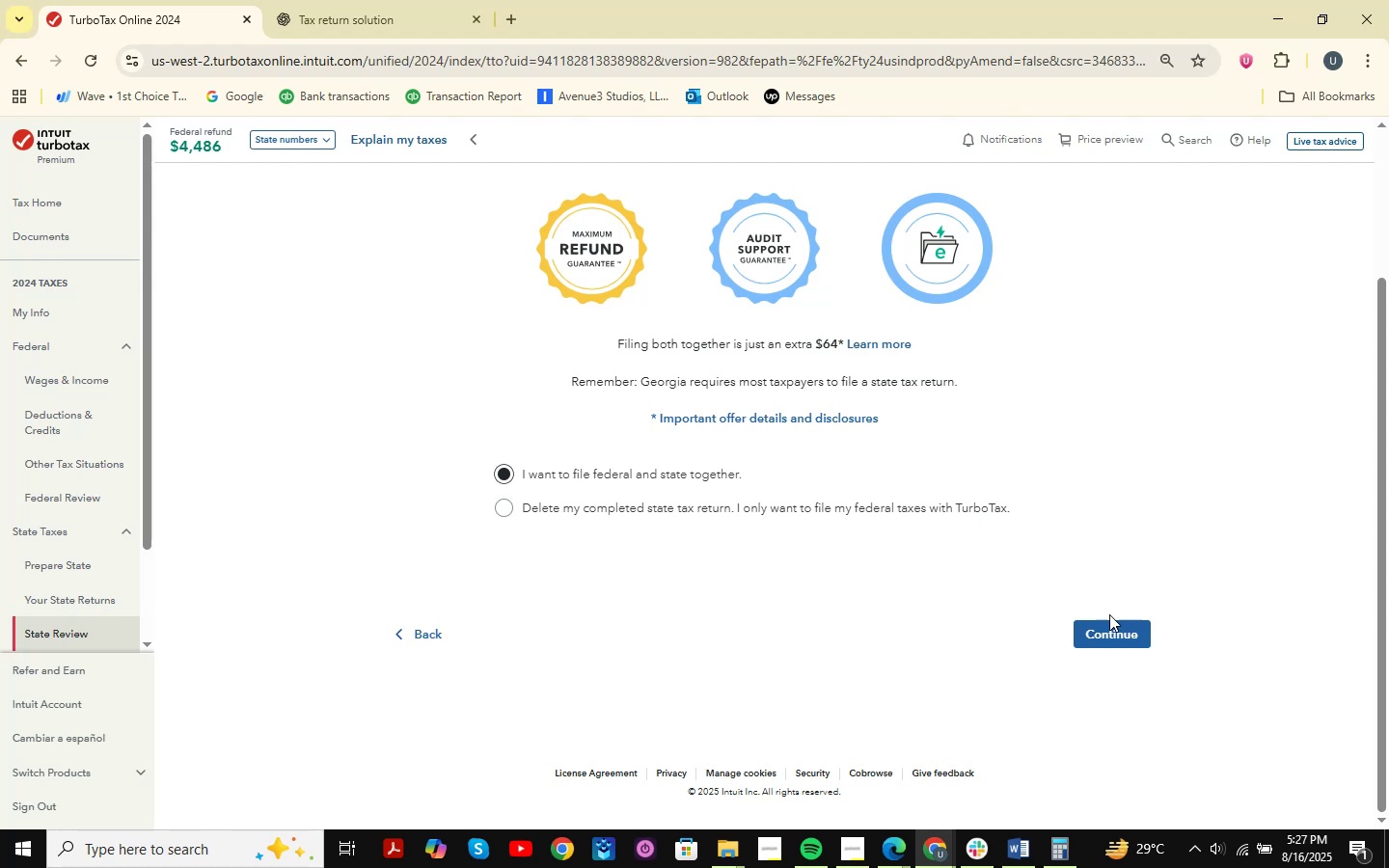 
left_click([1104, 628])
 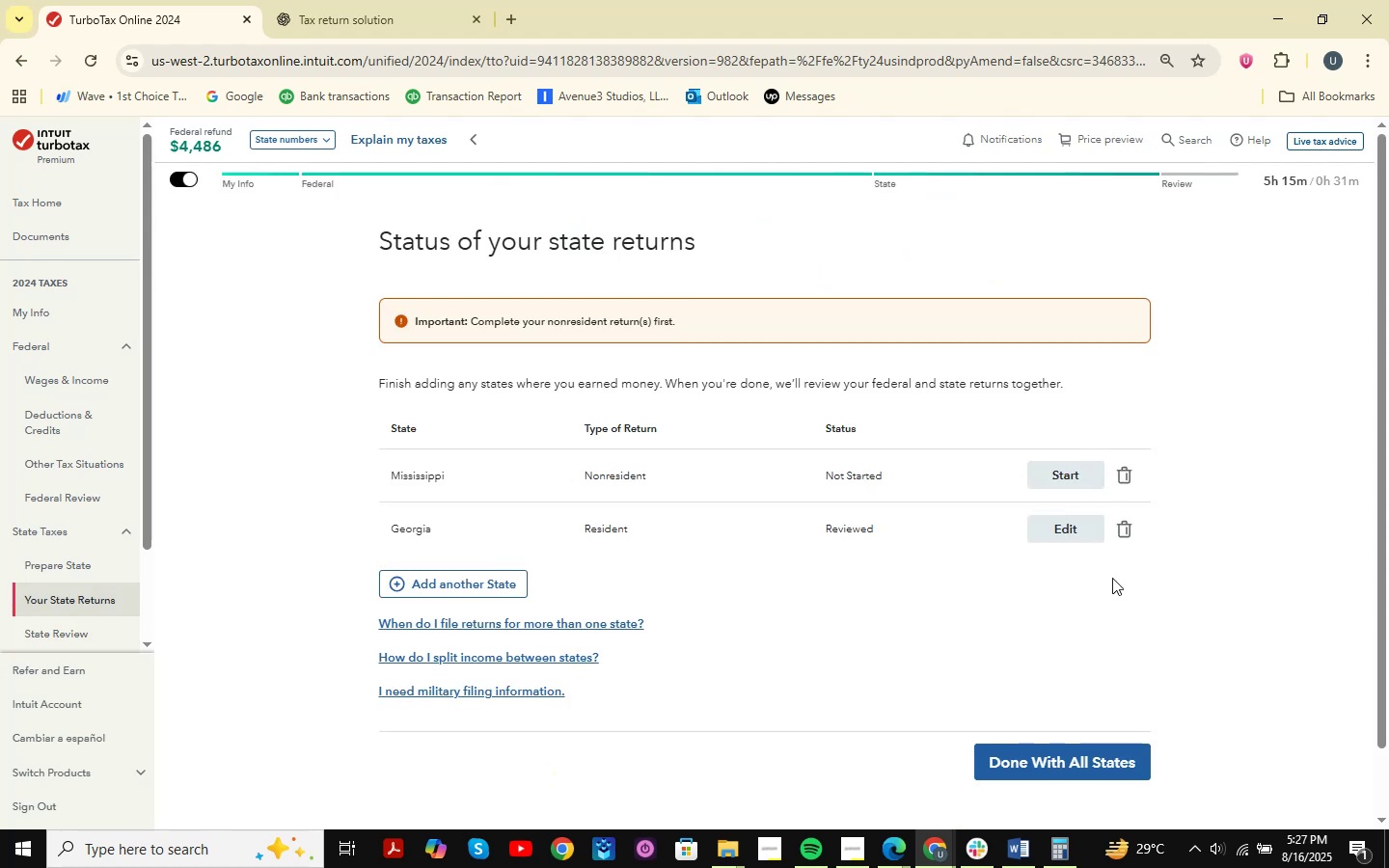 
wait(6.13)
 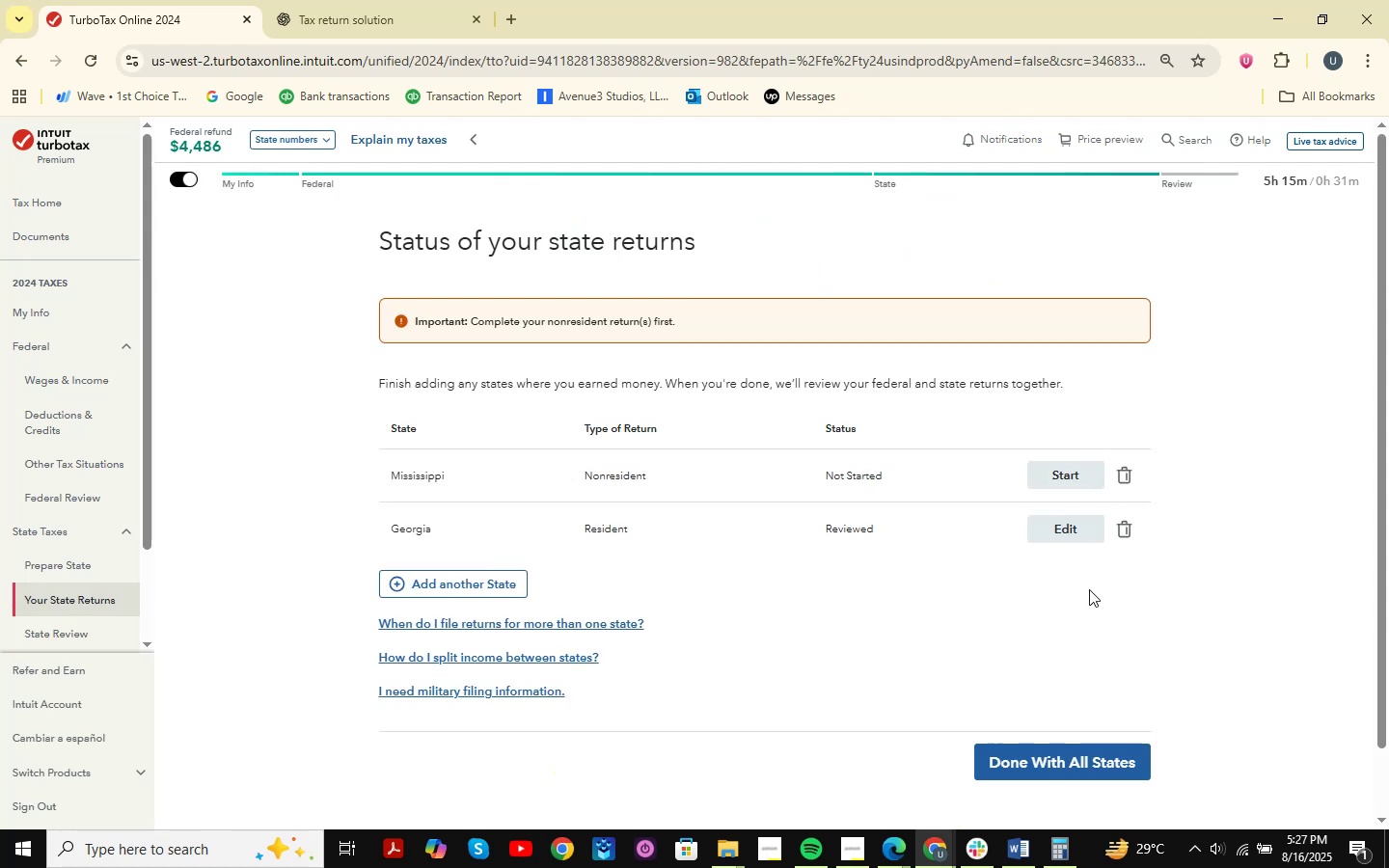 
left_click([1055, 477])
 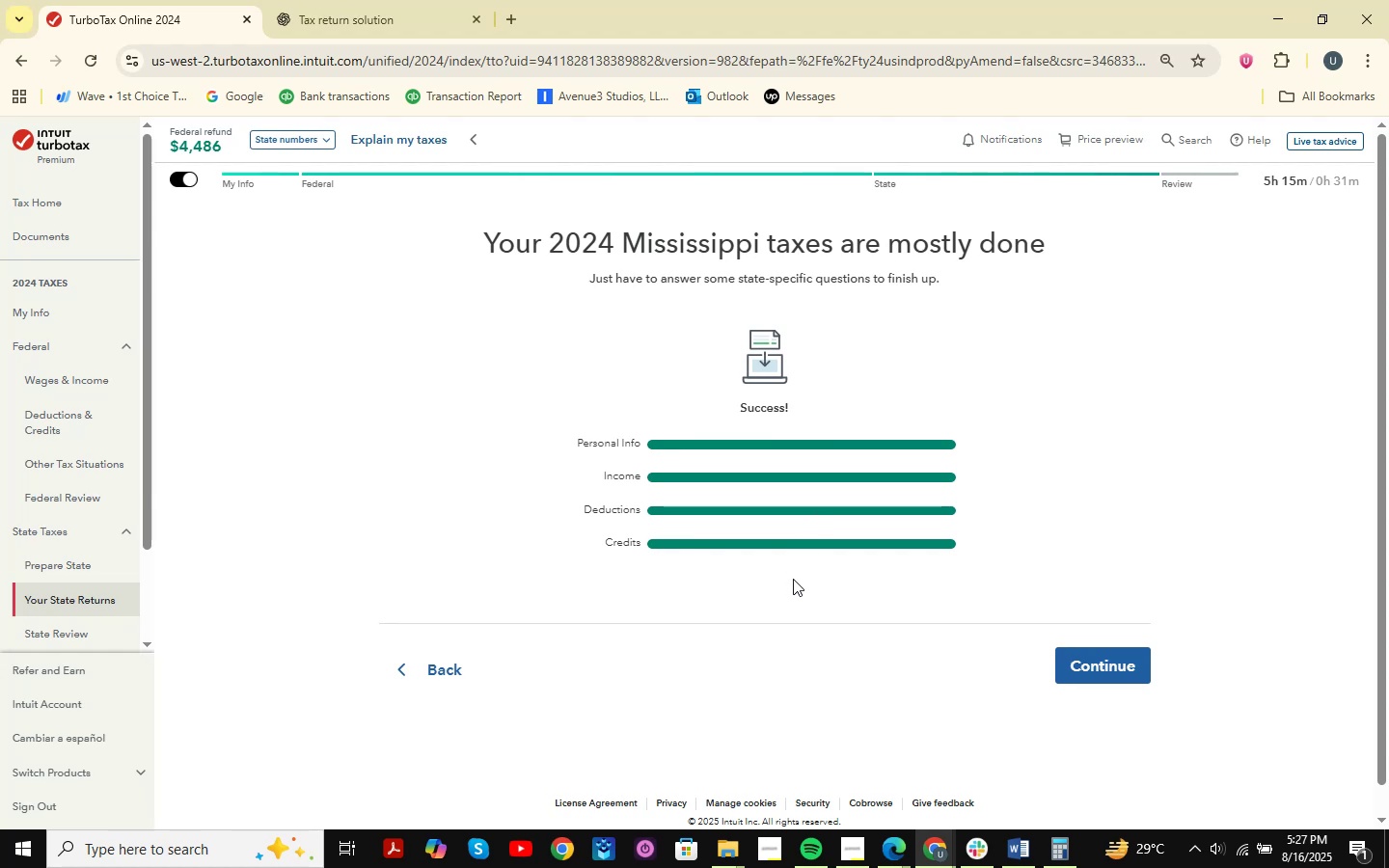 
wait(25.24)
 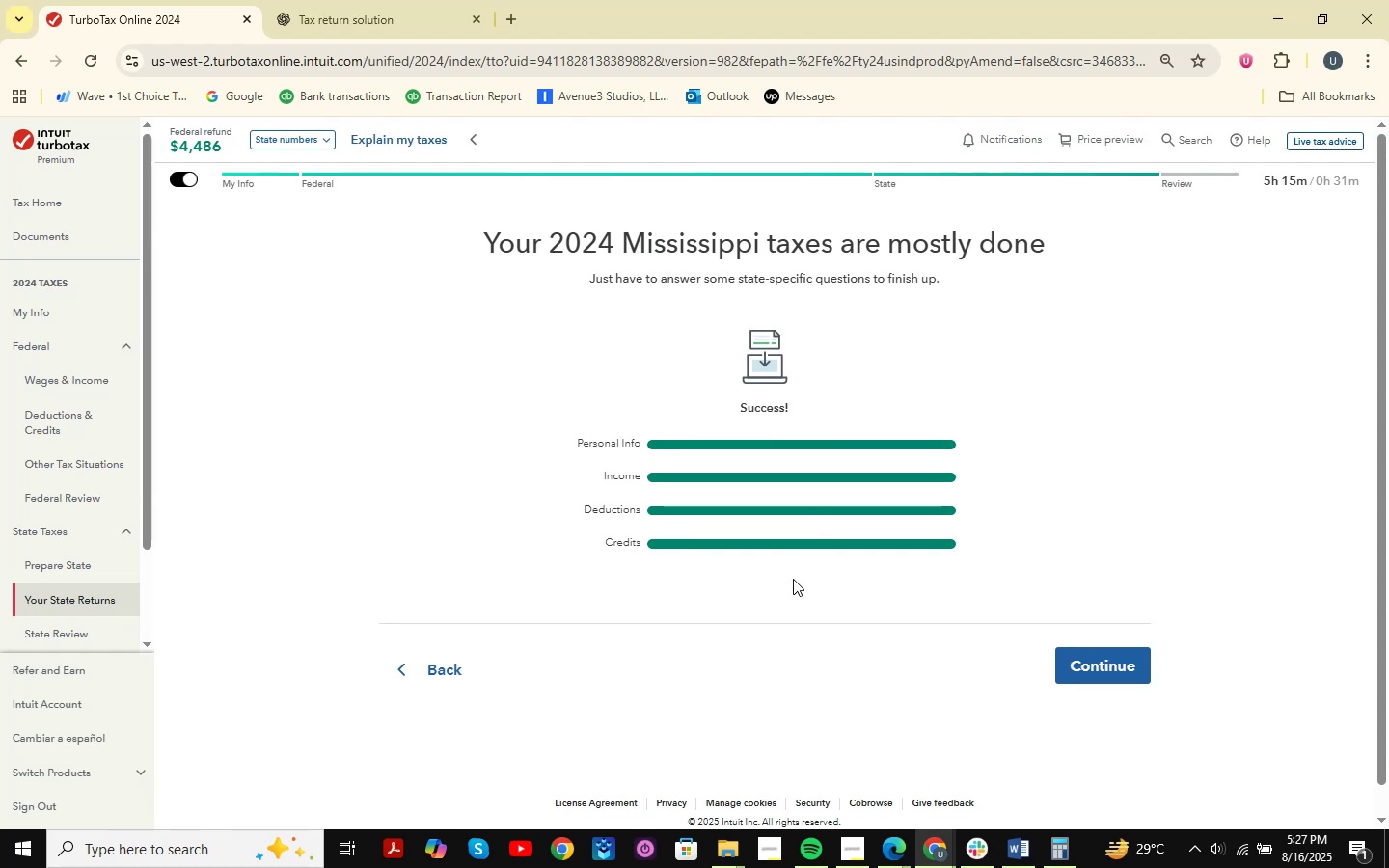 
scroll: coordinate [796, 629], scroll_direction: down, amount: 1.0
 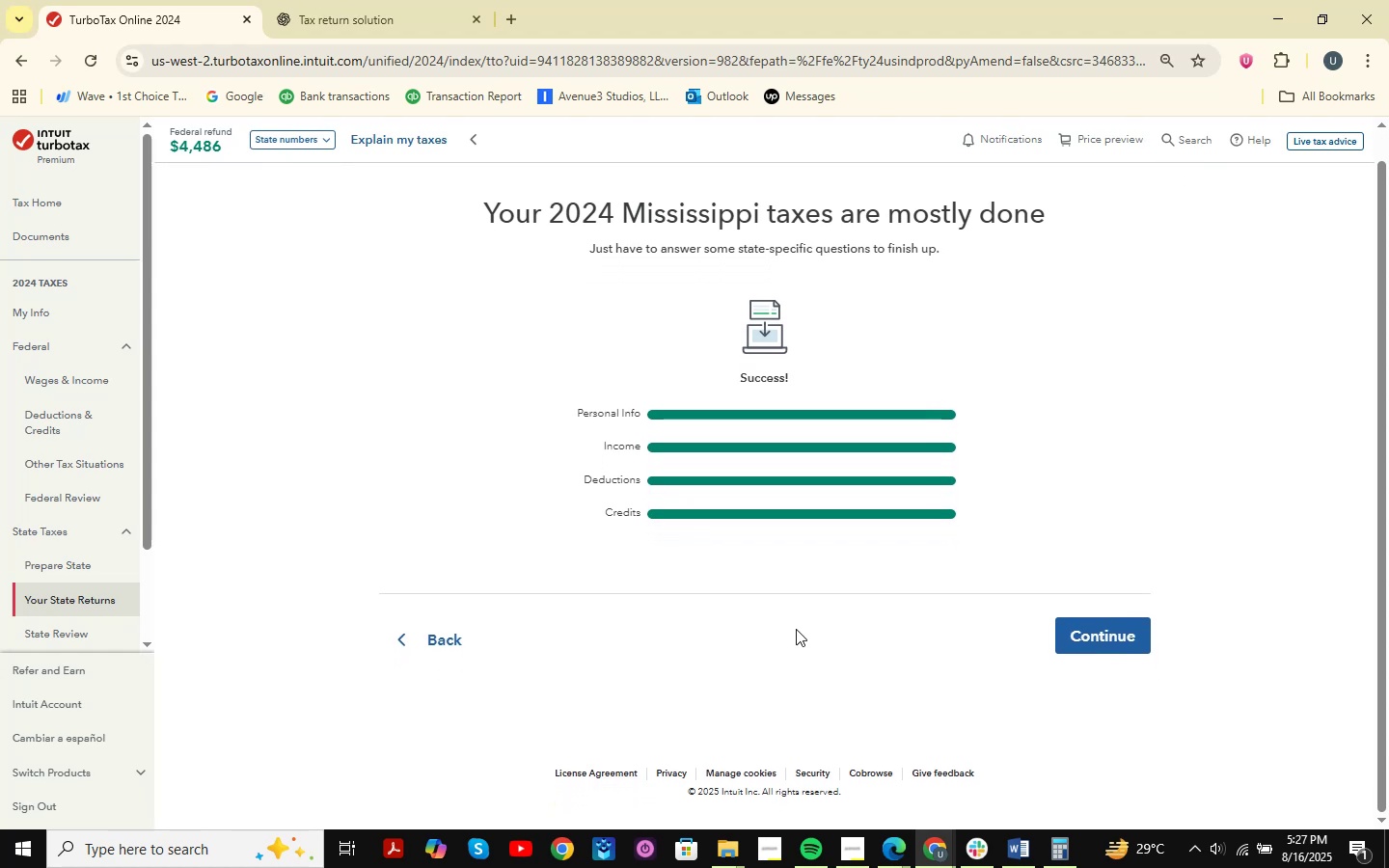 
wait(5.95)
 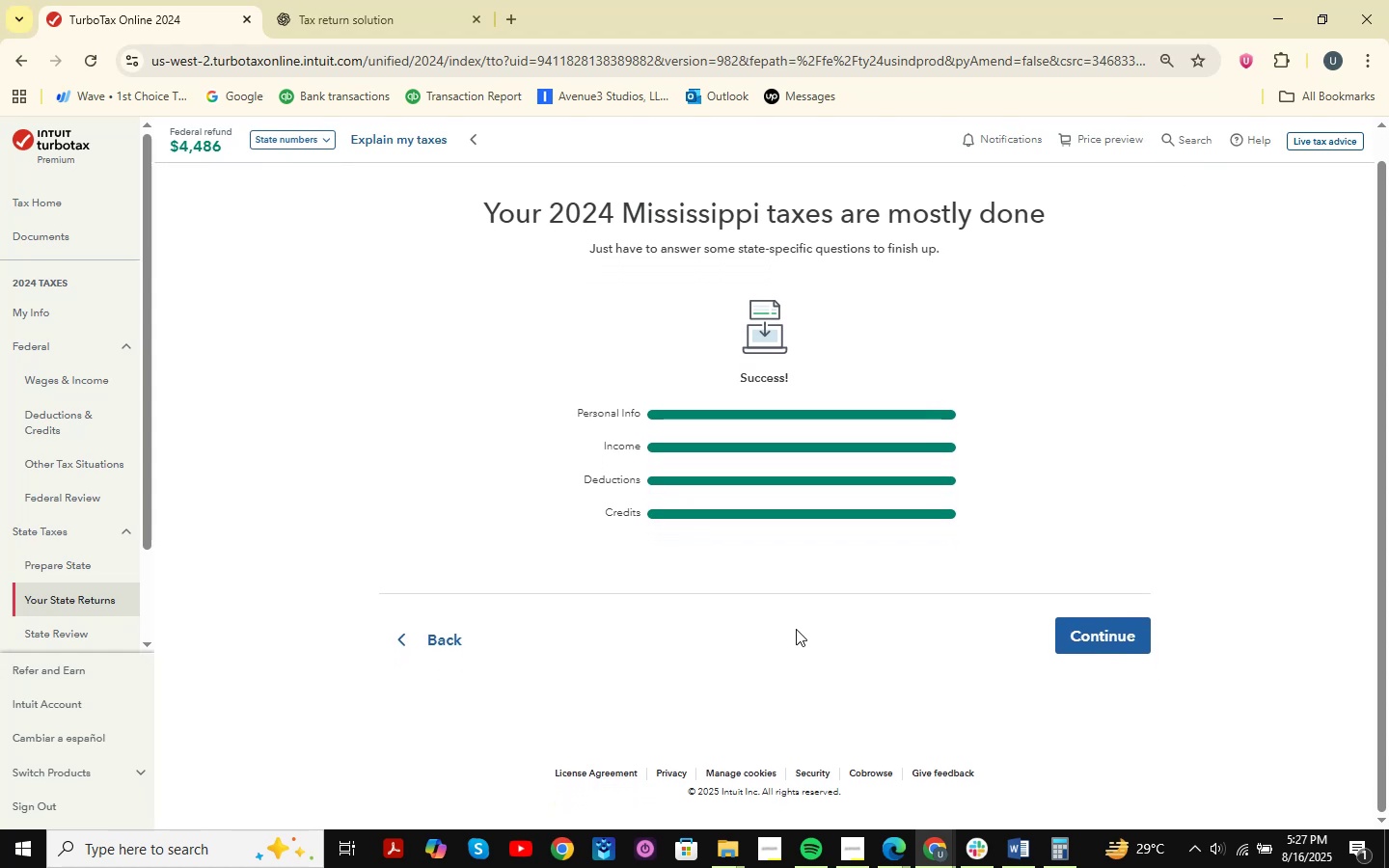 
scroll: coordinate [796, 629], scroll_direction: down, amount: 2.0
 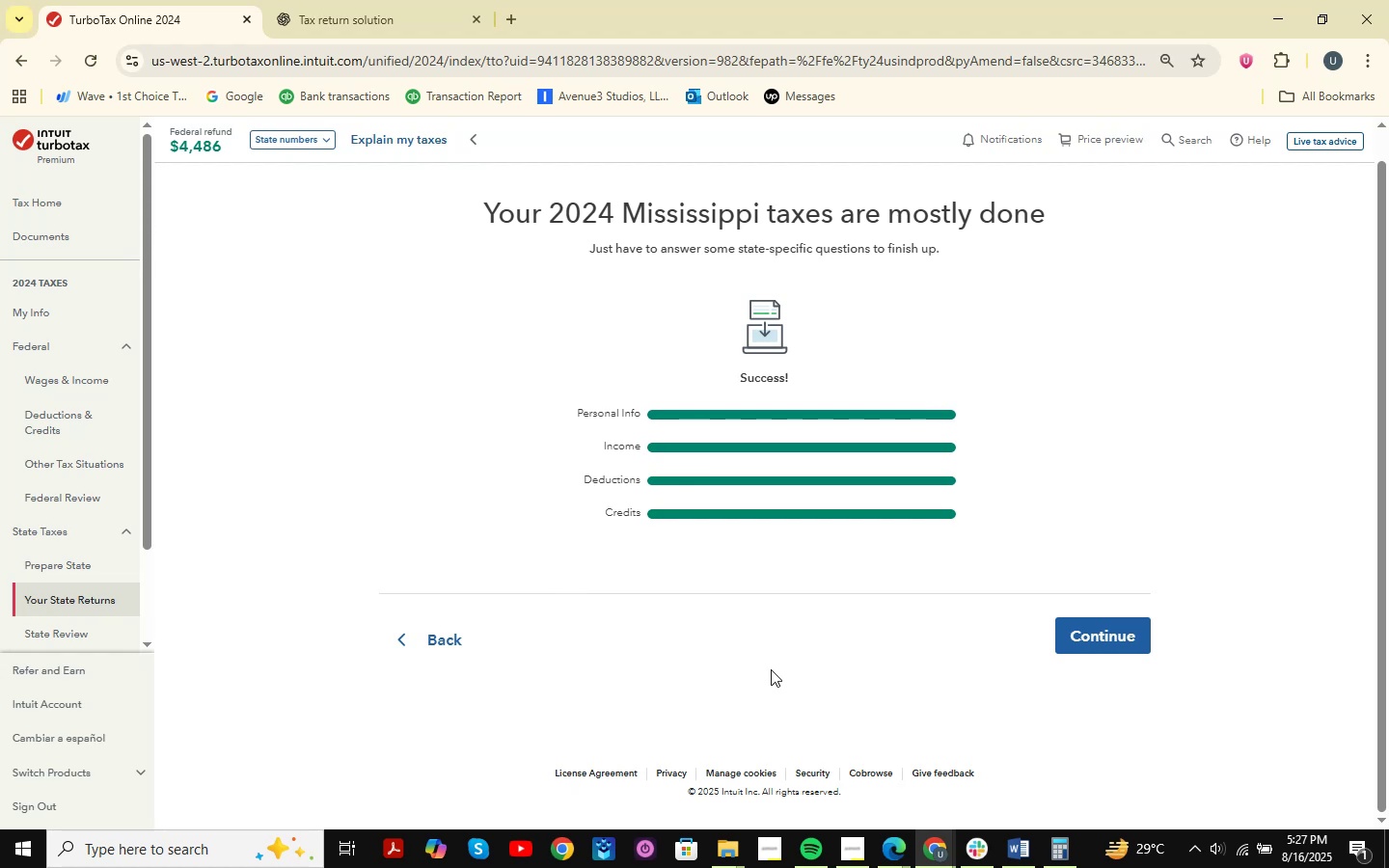 
wait(7.2)
 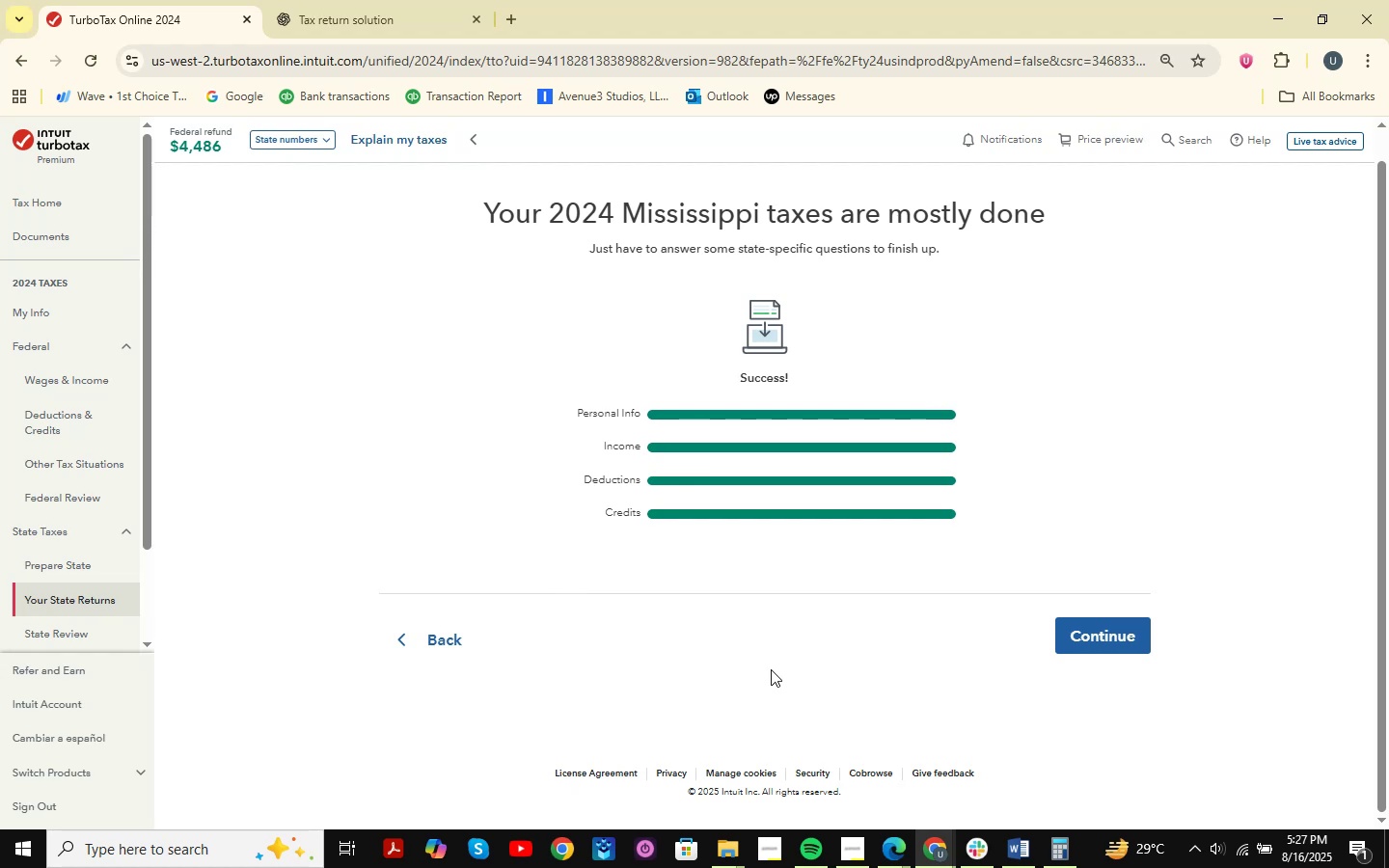 
scroll: coordinate [720, 621], scroll_direction: down, amount: 1.0
 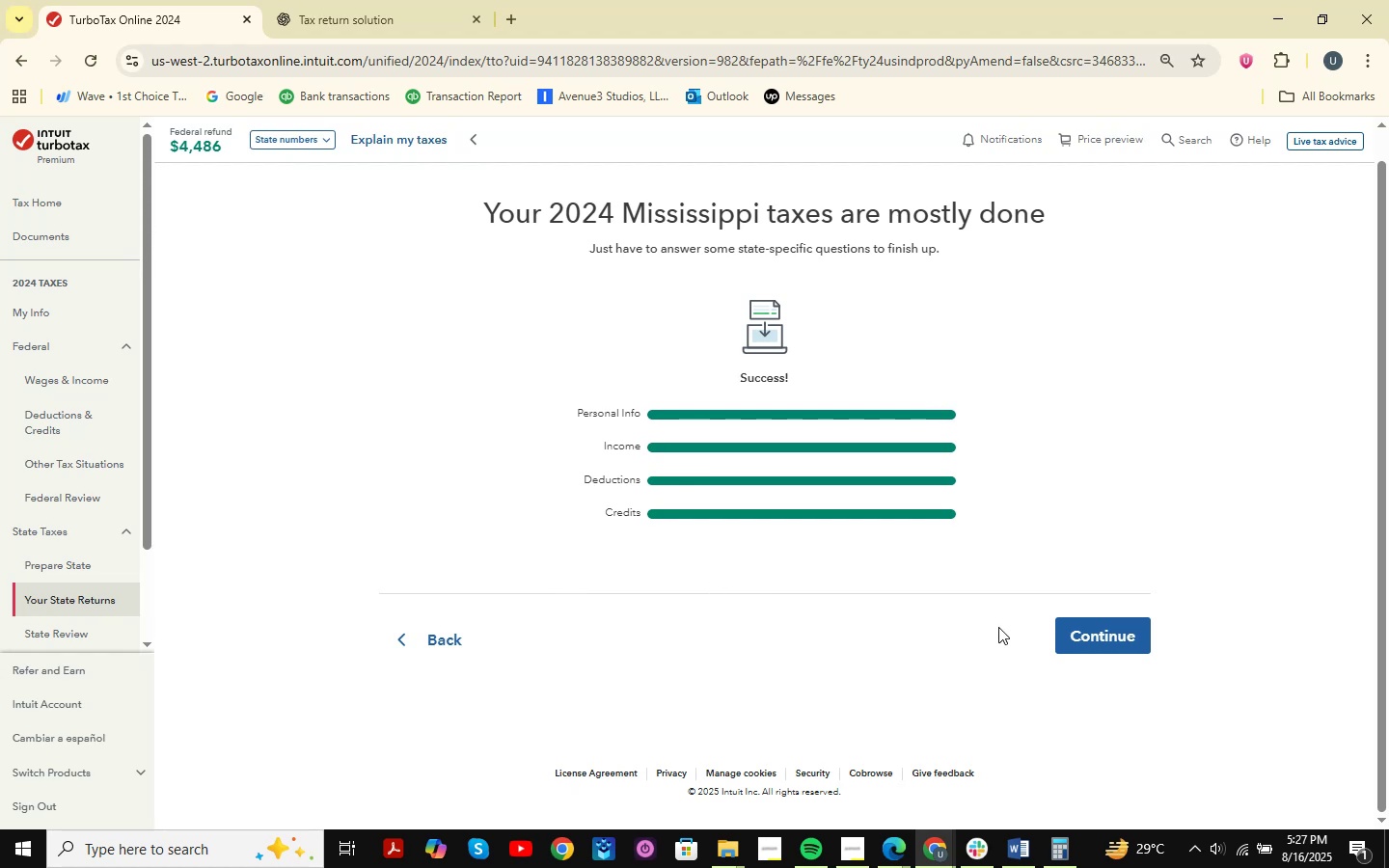 
left_click([1066, 634])
 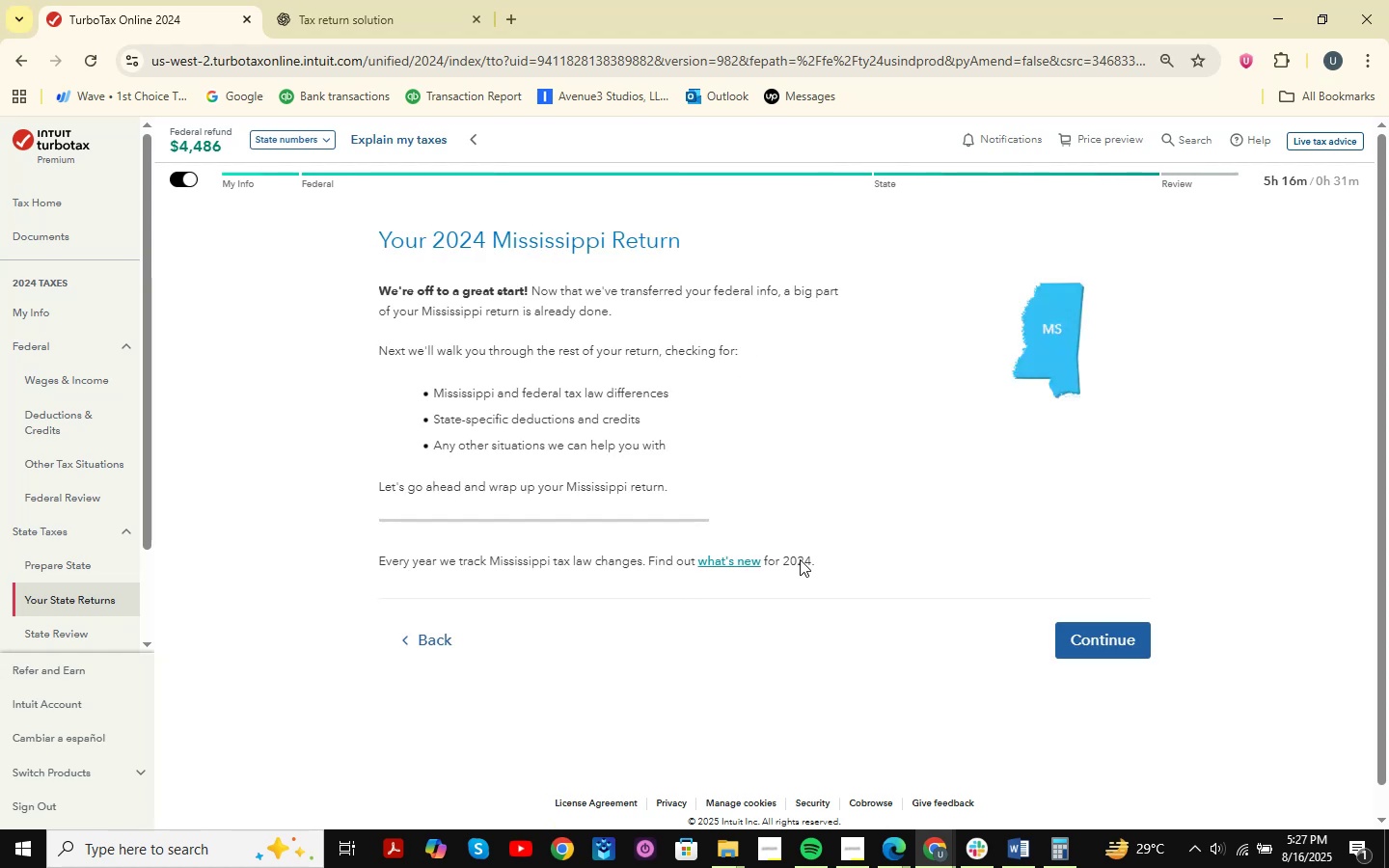 
wait(16.66)
 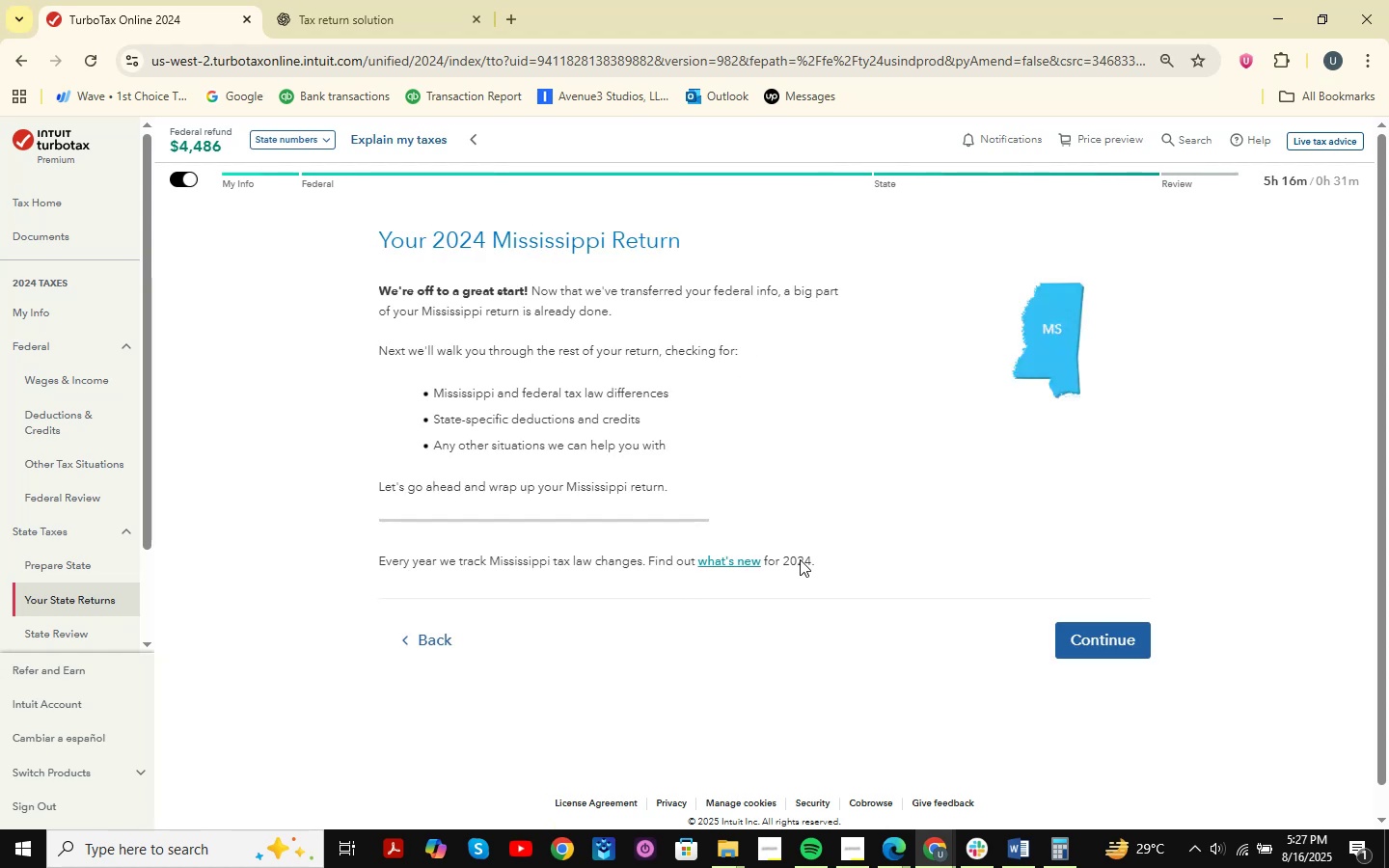 
left_click([1116, 651])
 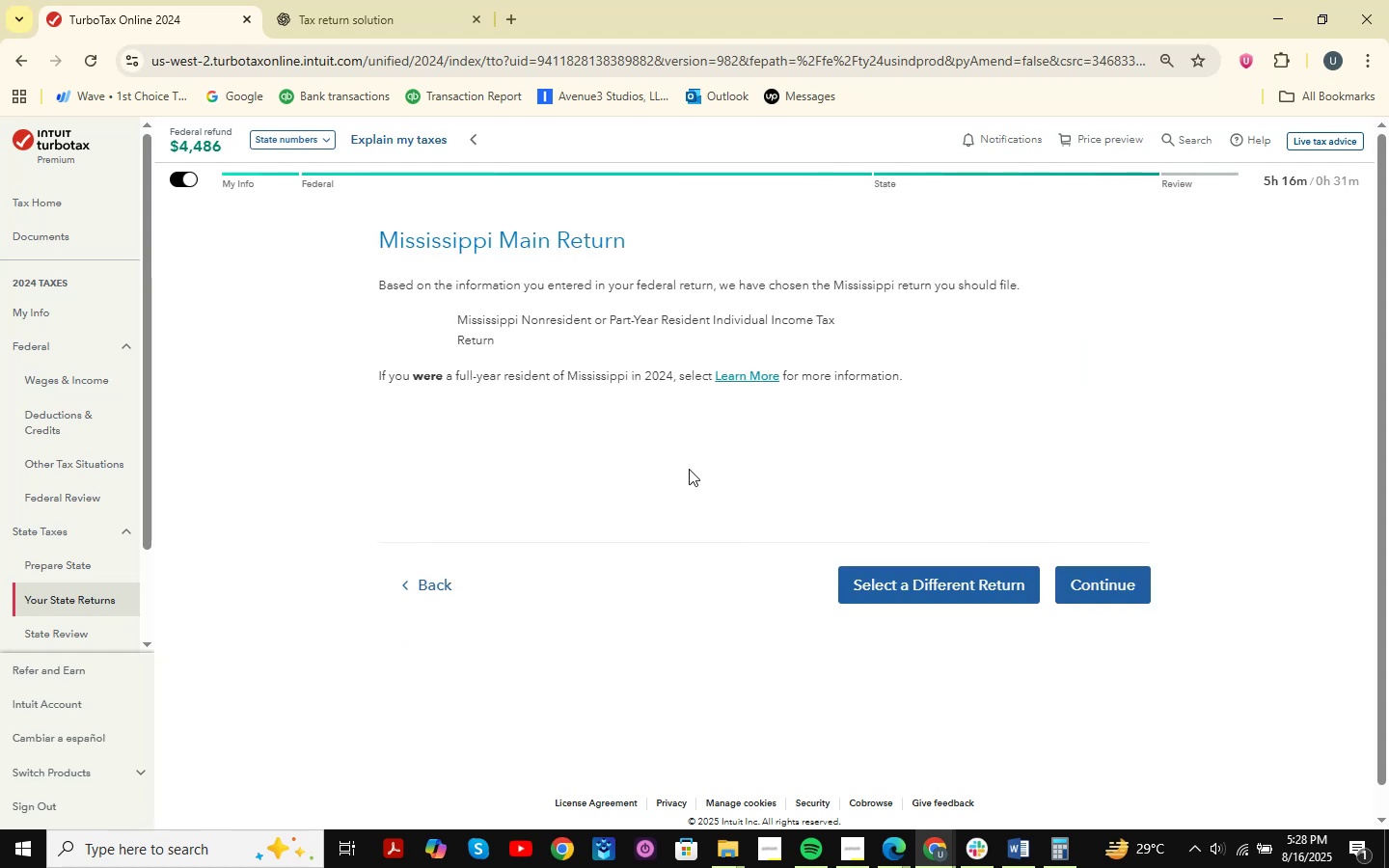 
scroll: coordinate [616, 455], scroll_direction: up, amount: 1.0
 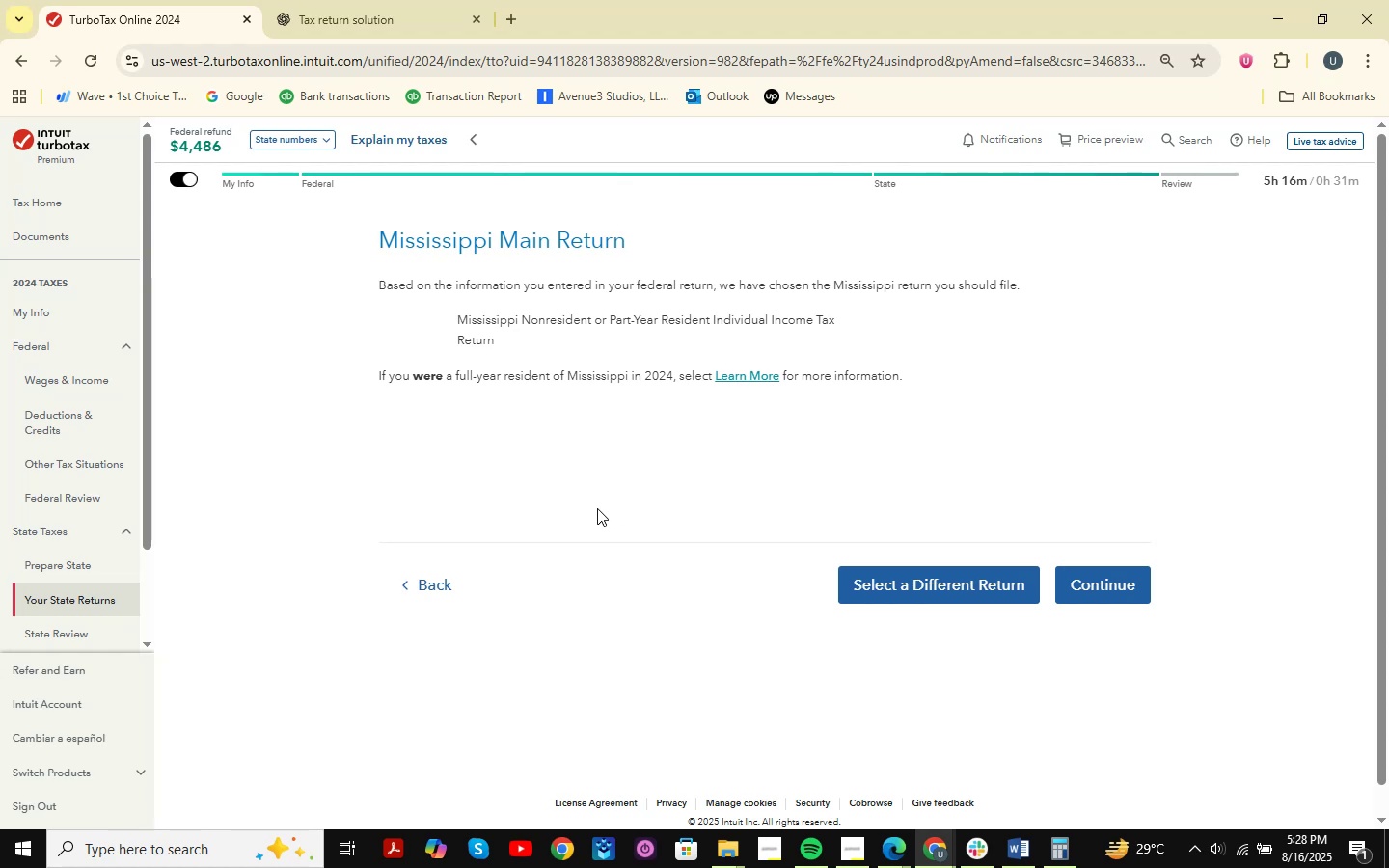 
wait(17.46)
 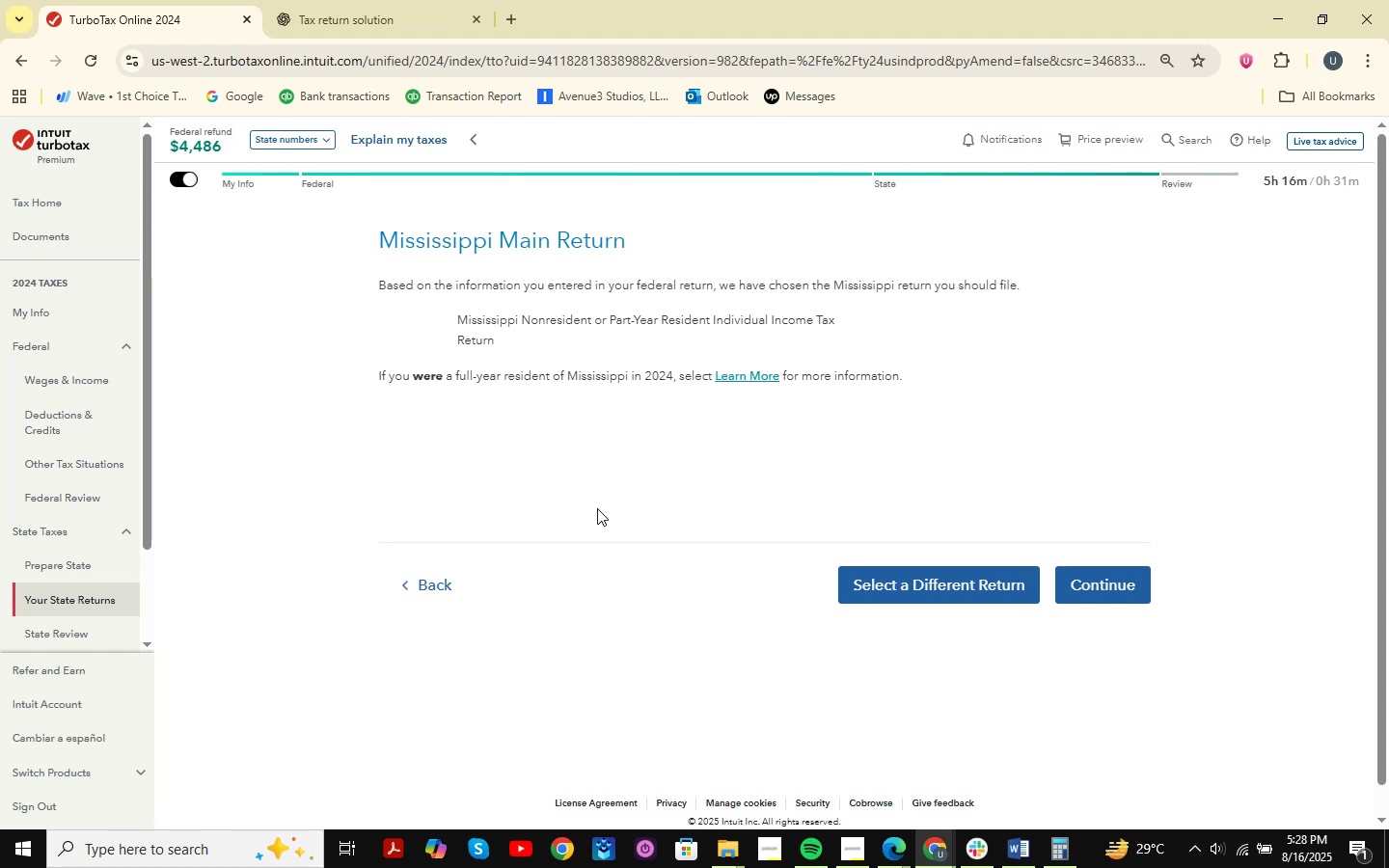 
scroll: coordinate [597, 508], scroll_direction: down, amount: 1.0
 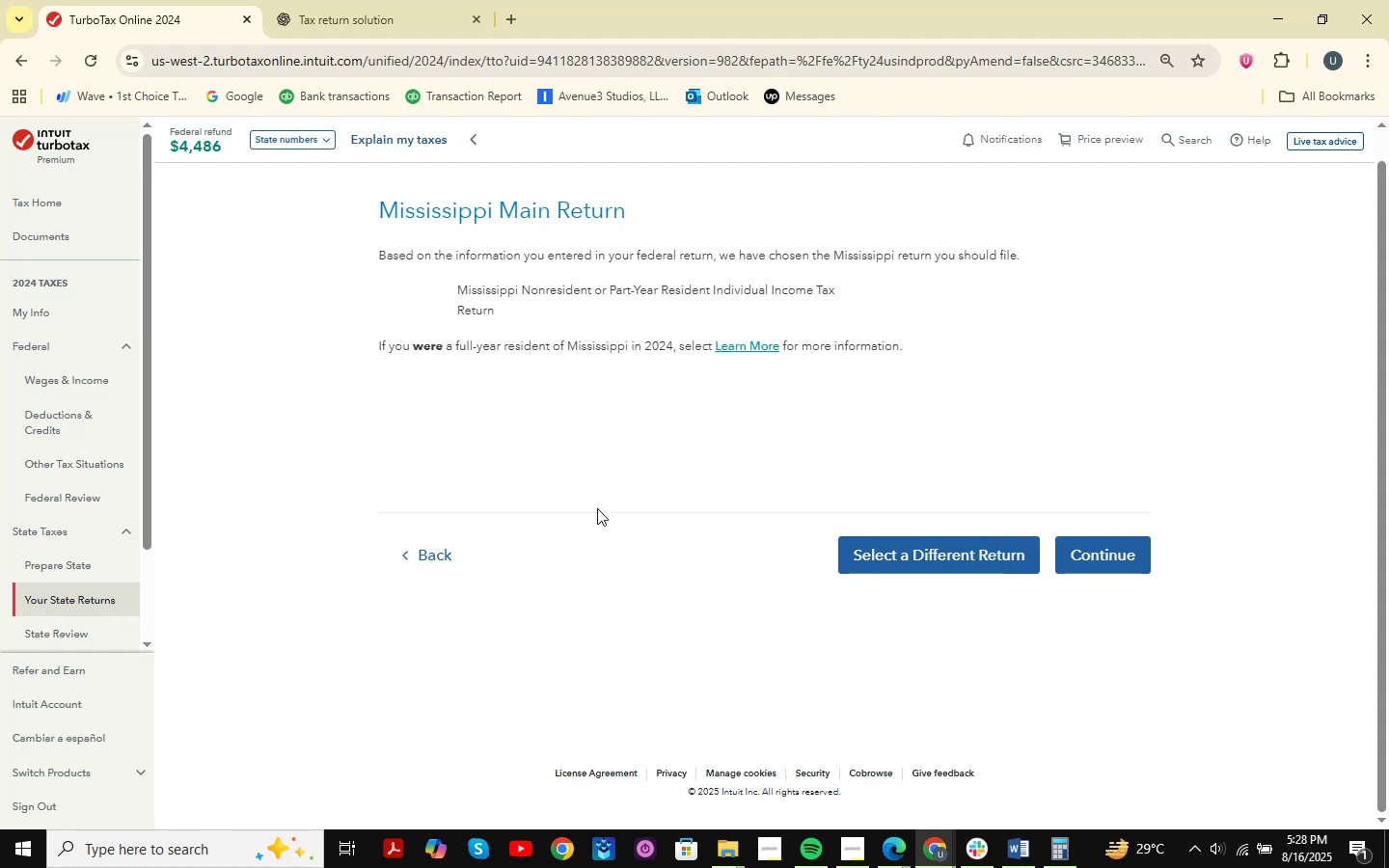 
wait(7.98)
 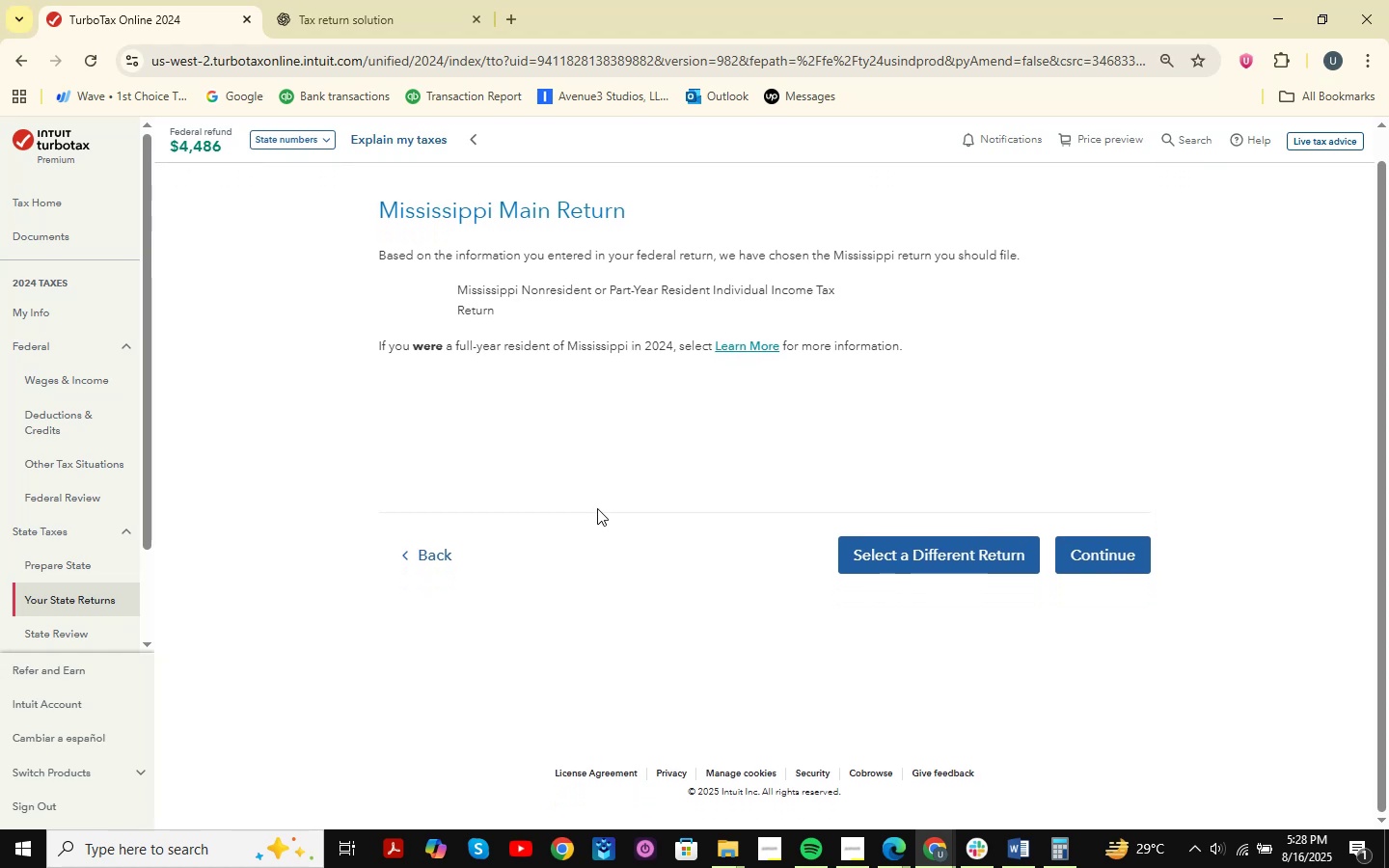 
scroll: coordinate [575, 545], scroll_direction: down, amount: 1.0
 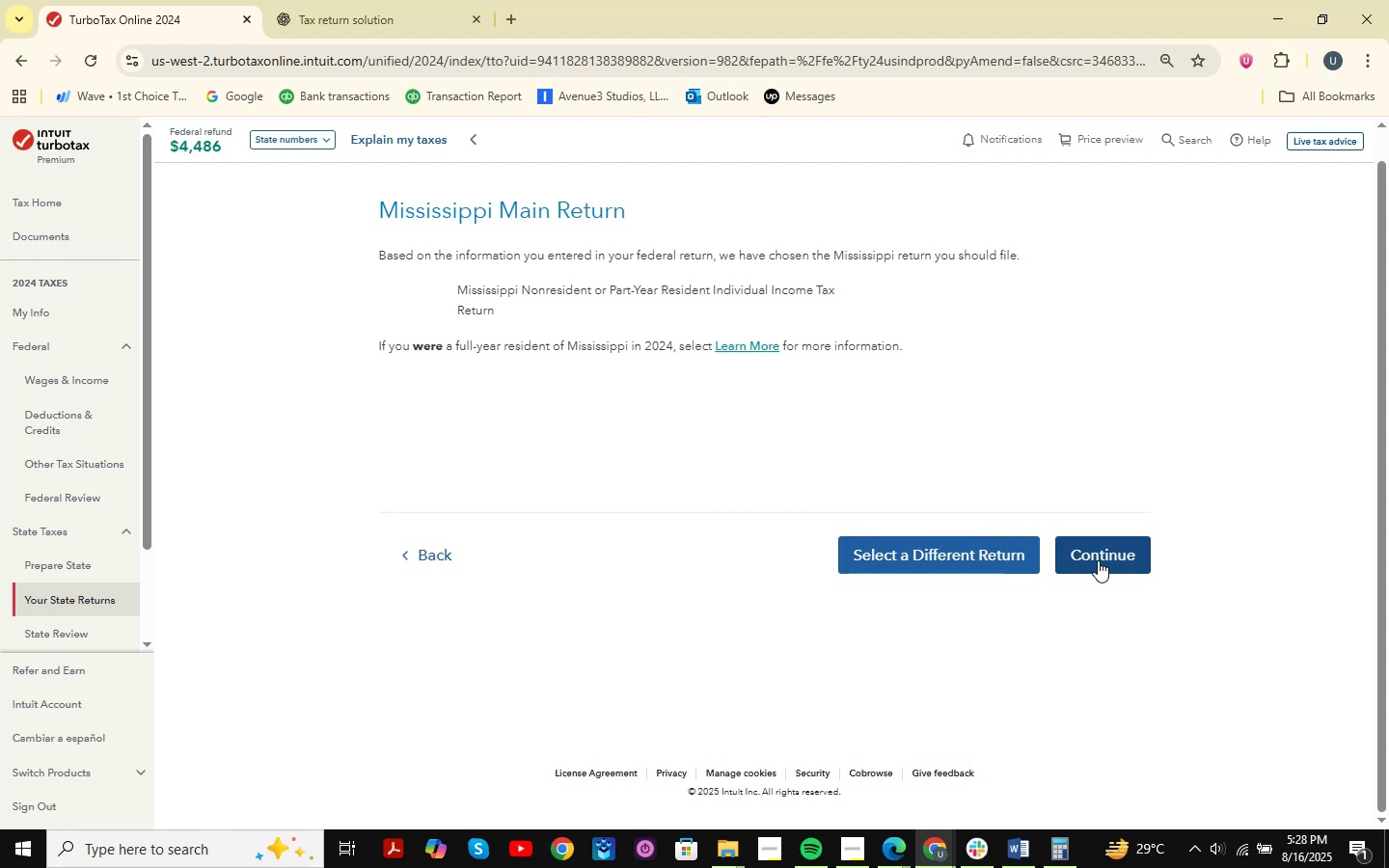 
left_click([1098, 560])
 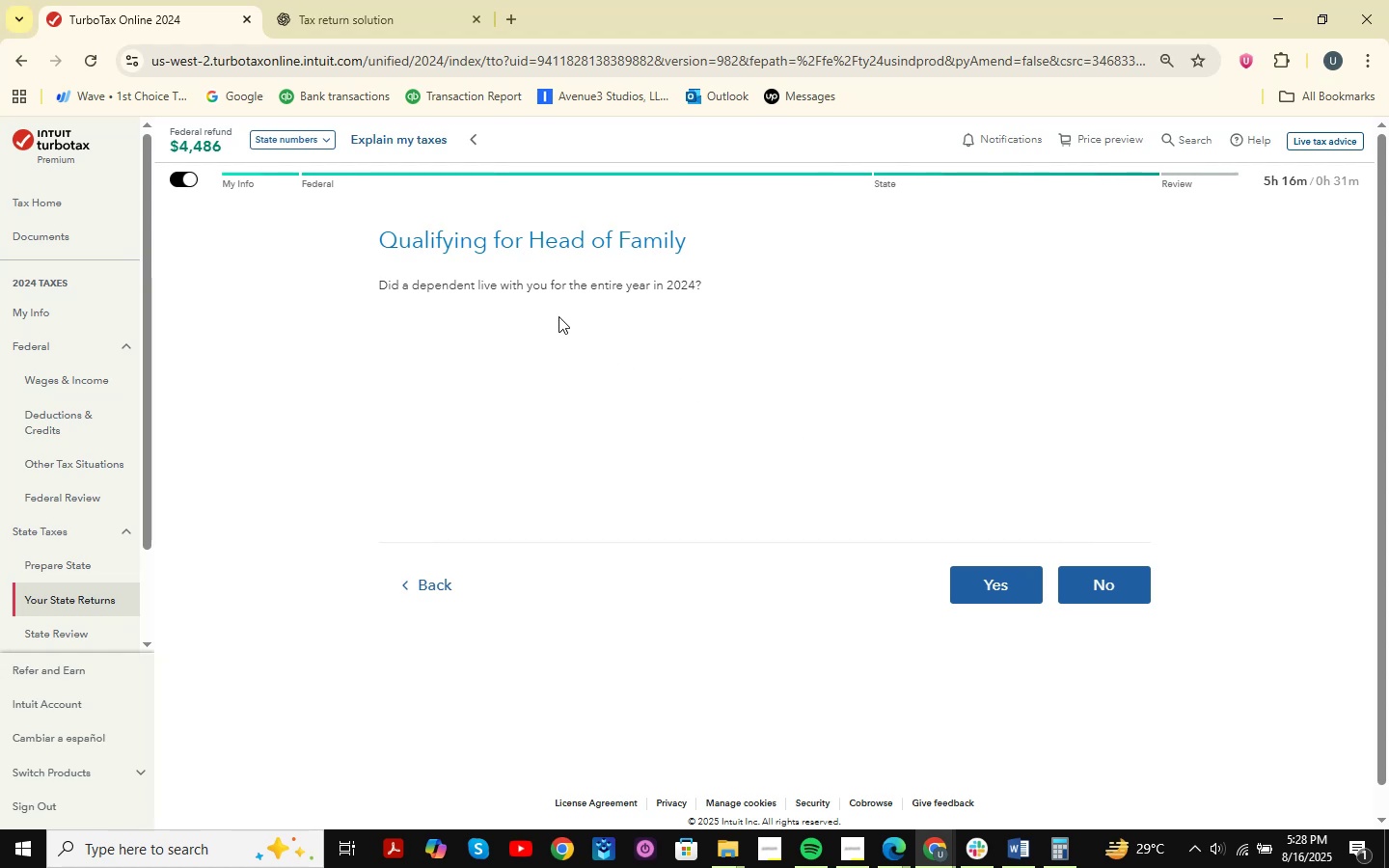 
wait(7.17)
 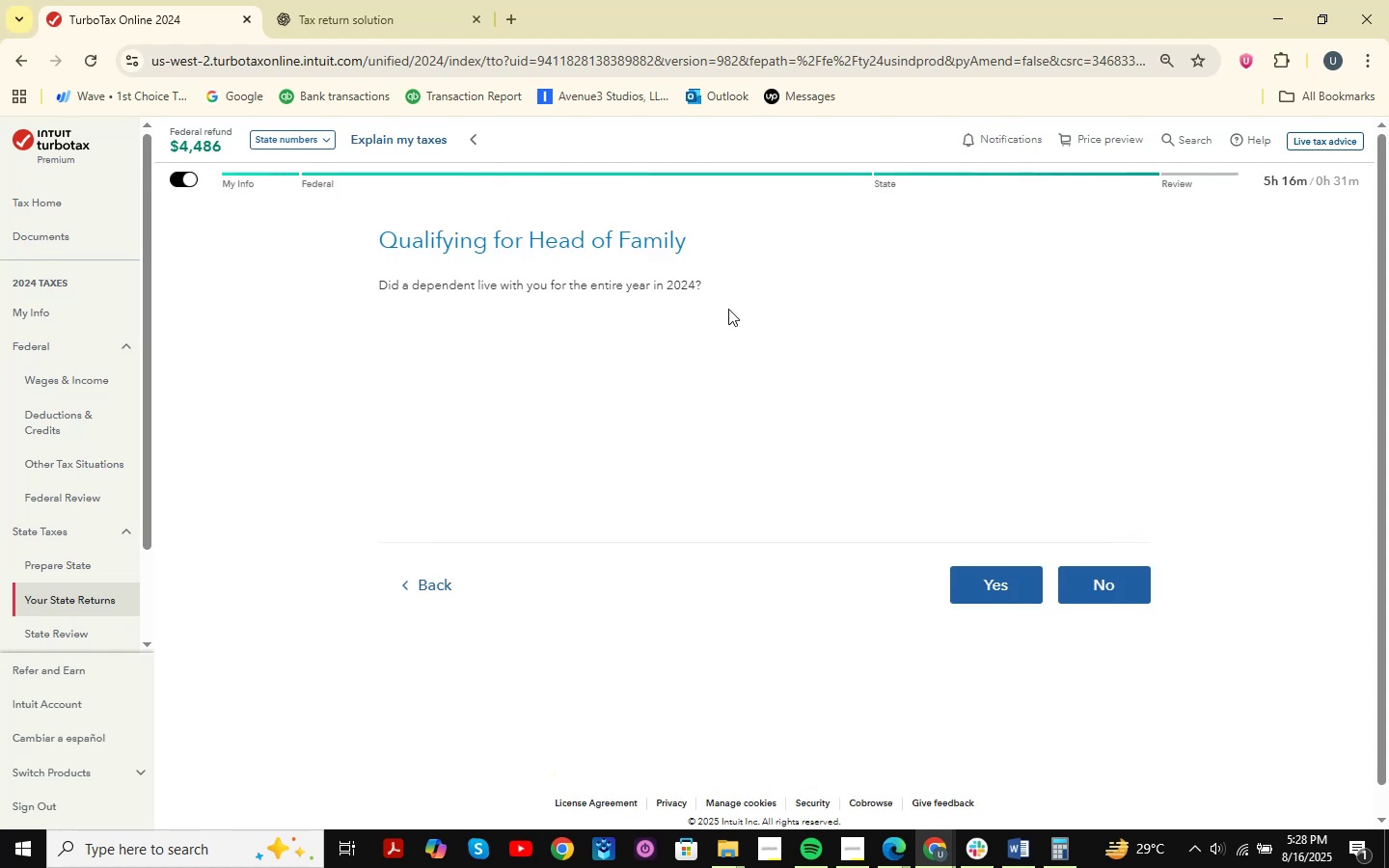 
left_click_drag(start_coordinate=[969, 590], to_coordinate=[969, 596])
 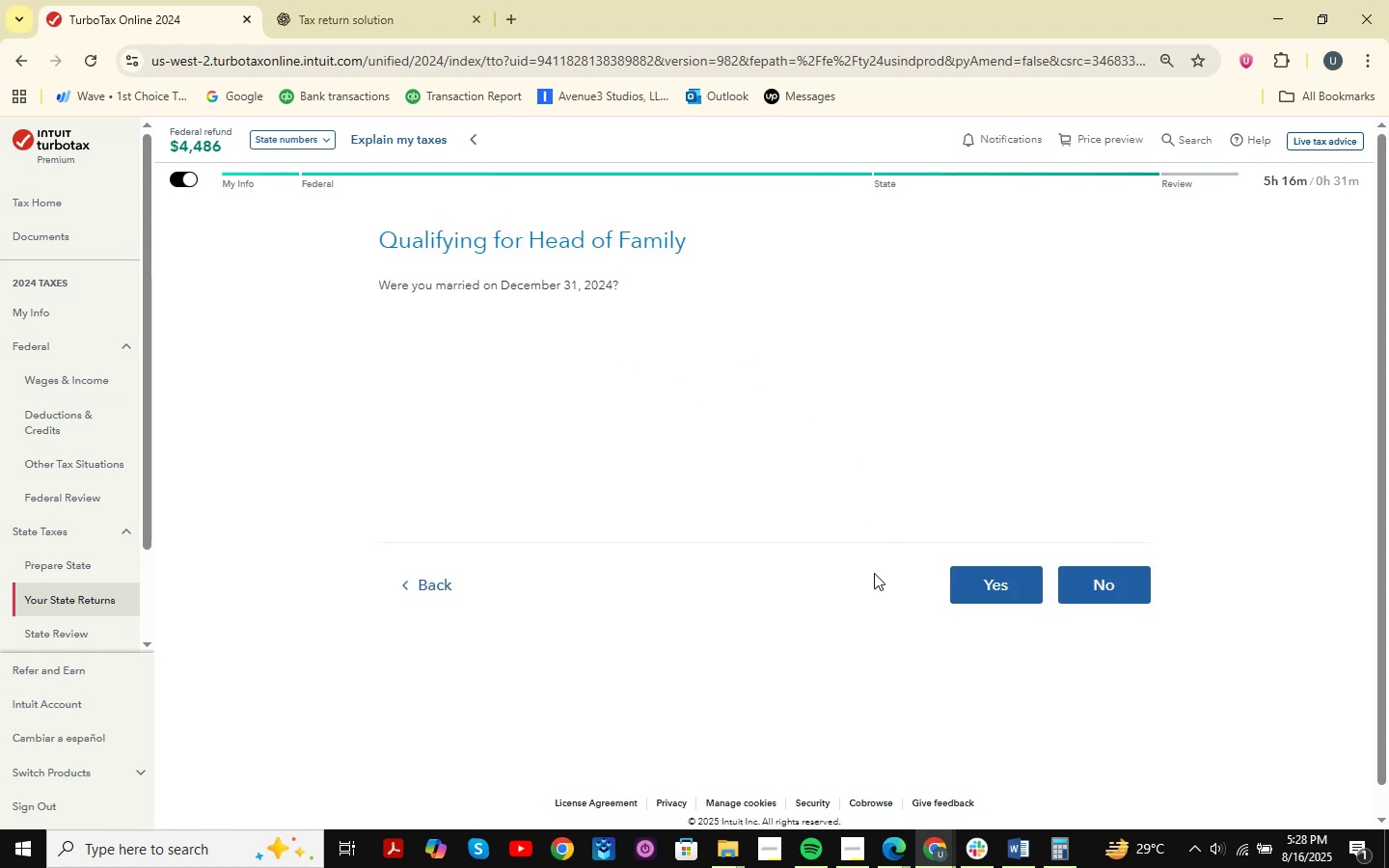 
wait(10.9)
 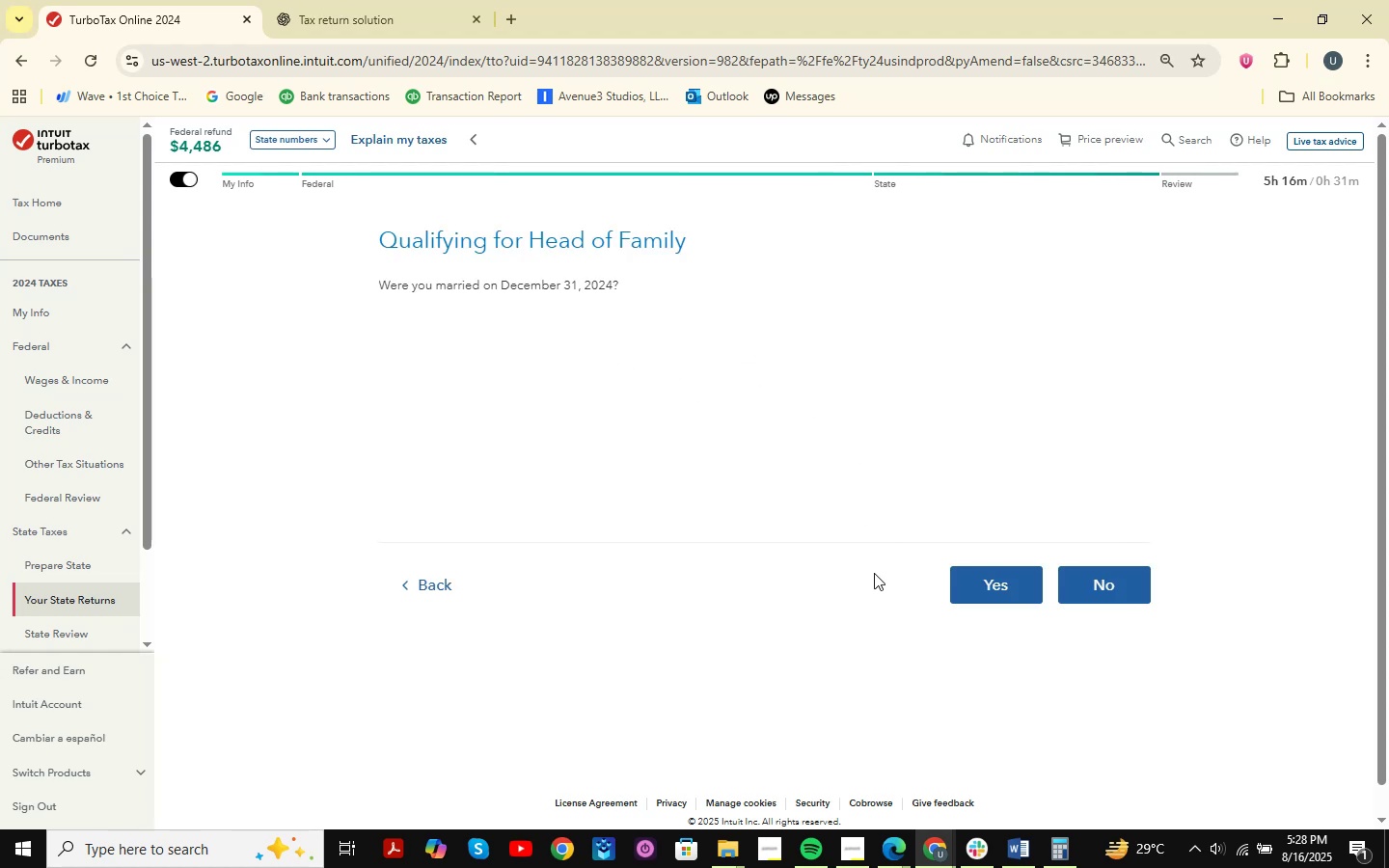 
left_click([1105, 589])
 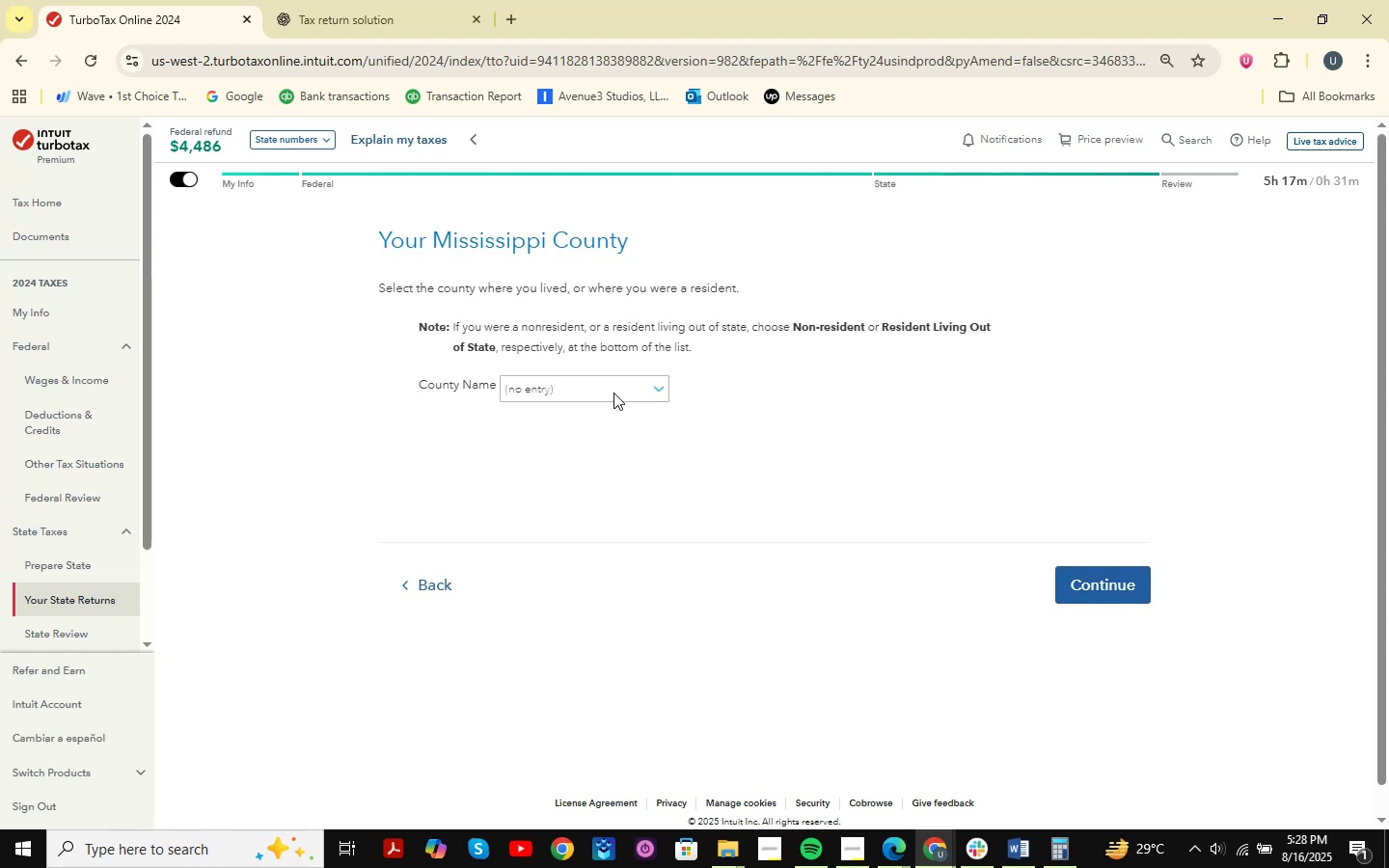 
wait(5.64)
 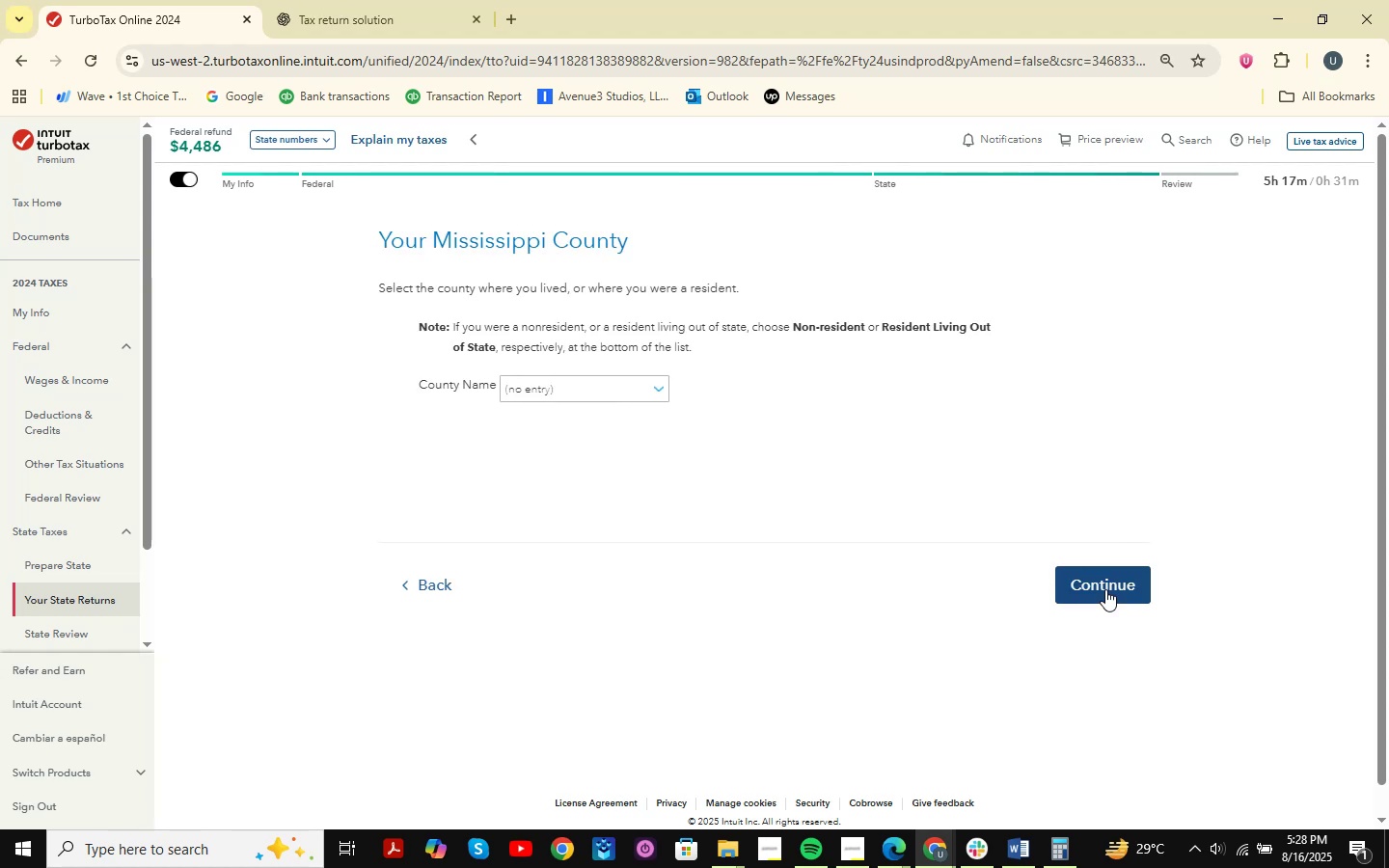 
key(Meta+MetaLeft)
 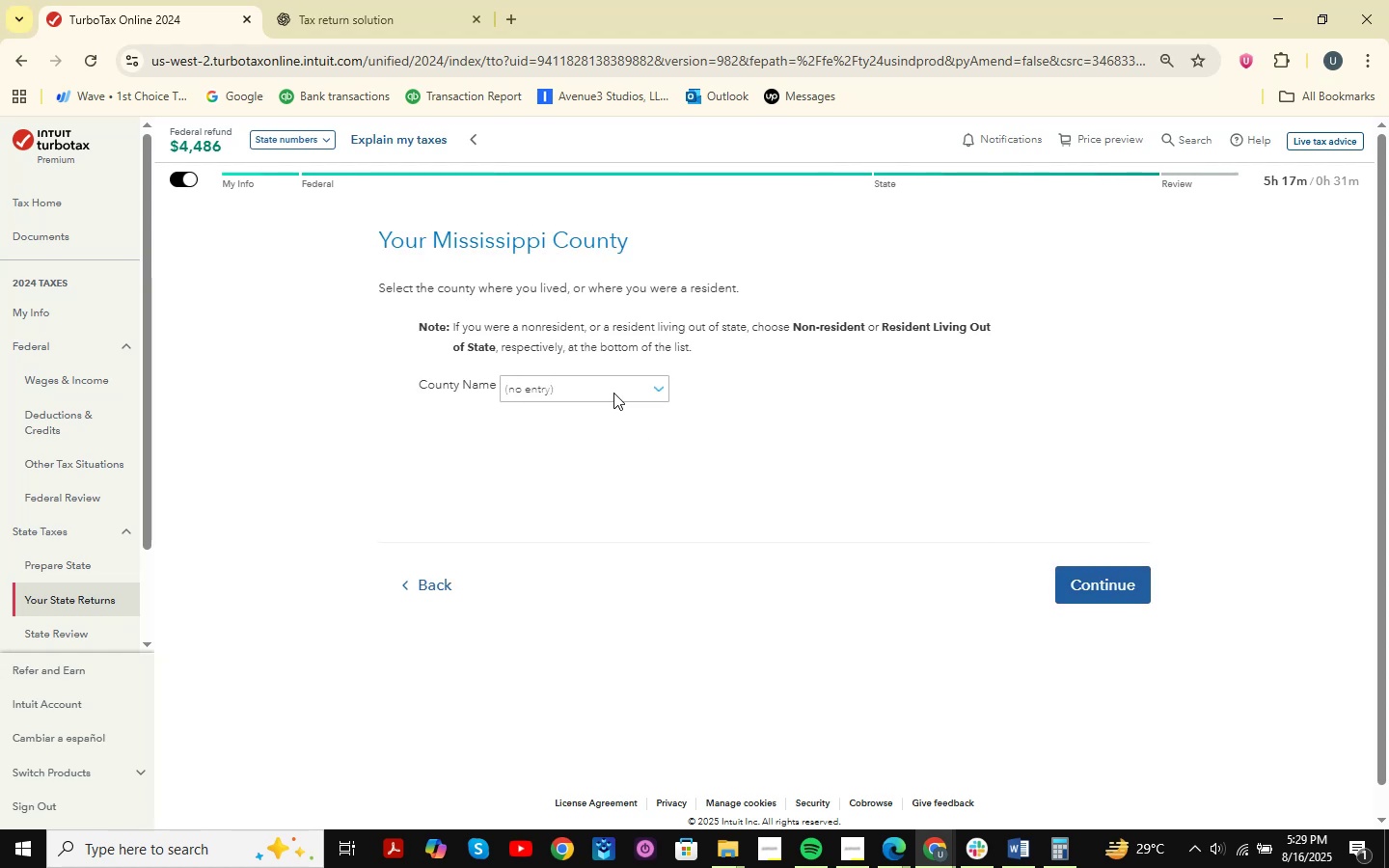 
key(Meta+Shift+ShiftLeft)
 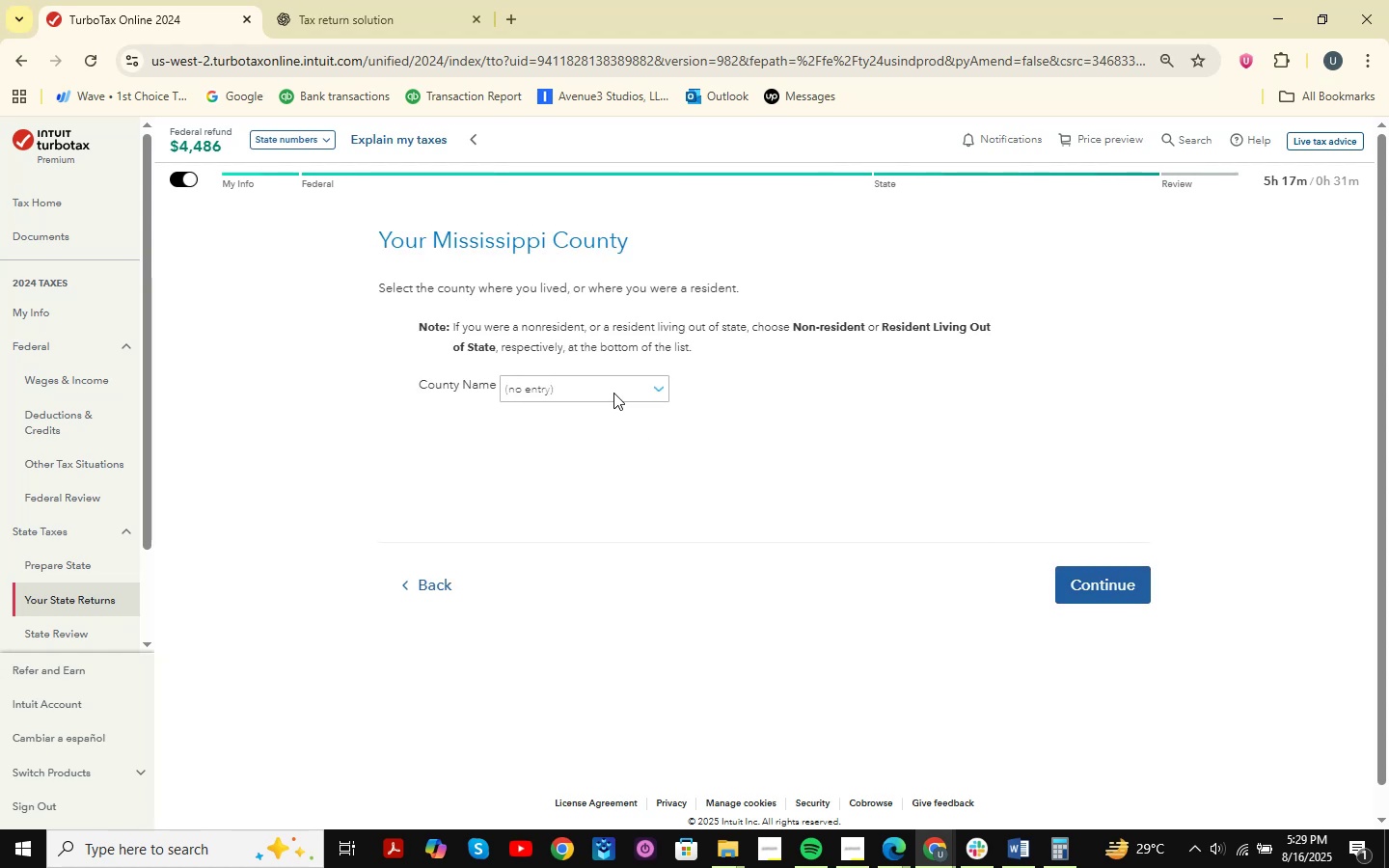 
key(Meta+Shift+S)
 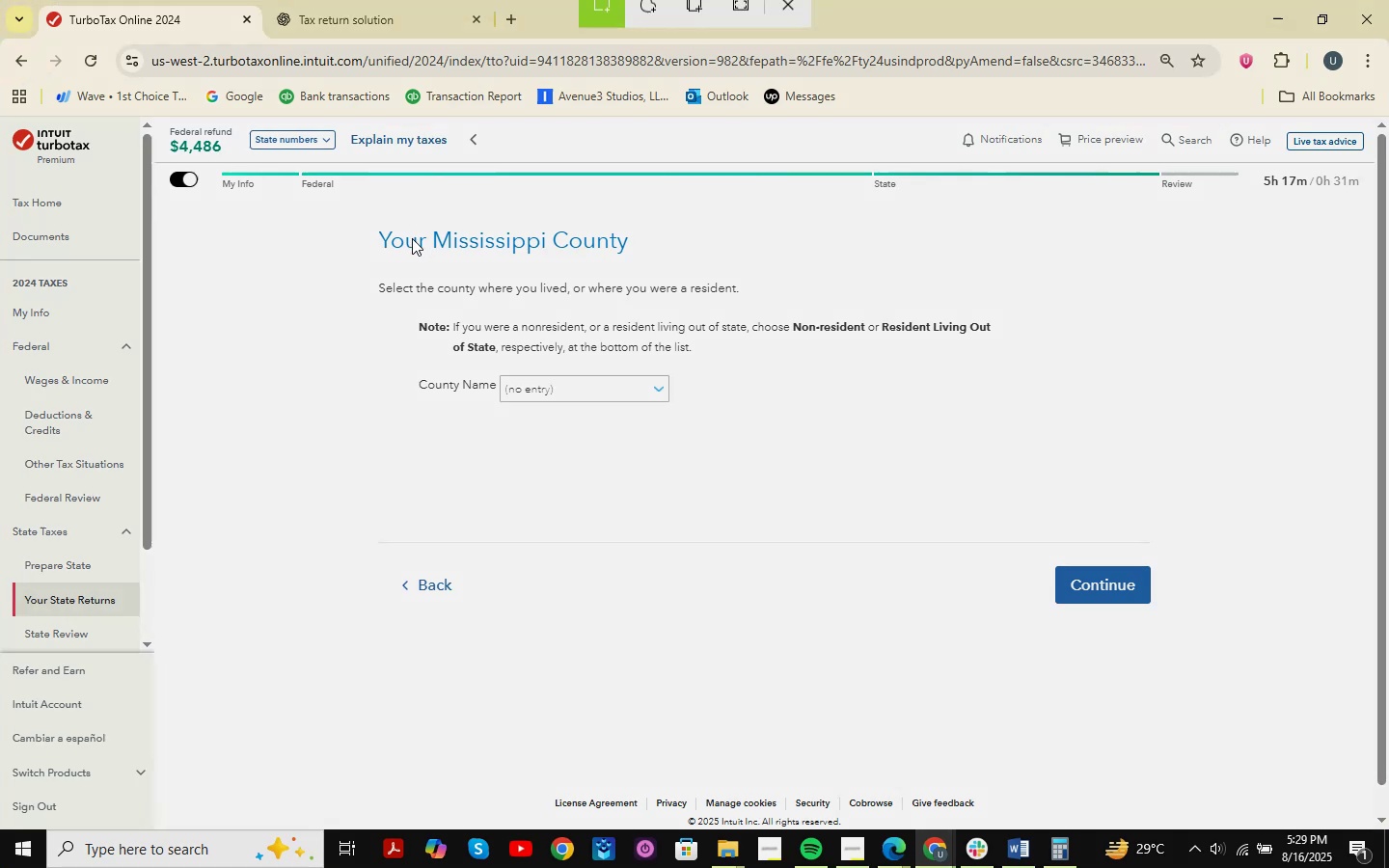 
left_click_drag(start_coordinate=[331, 186], to_coordinate=[1210, 567])
 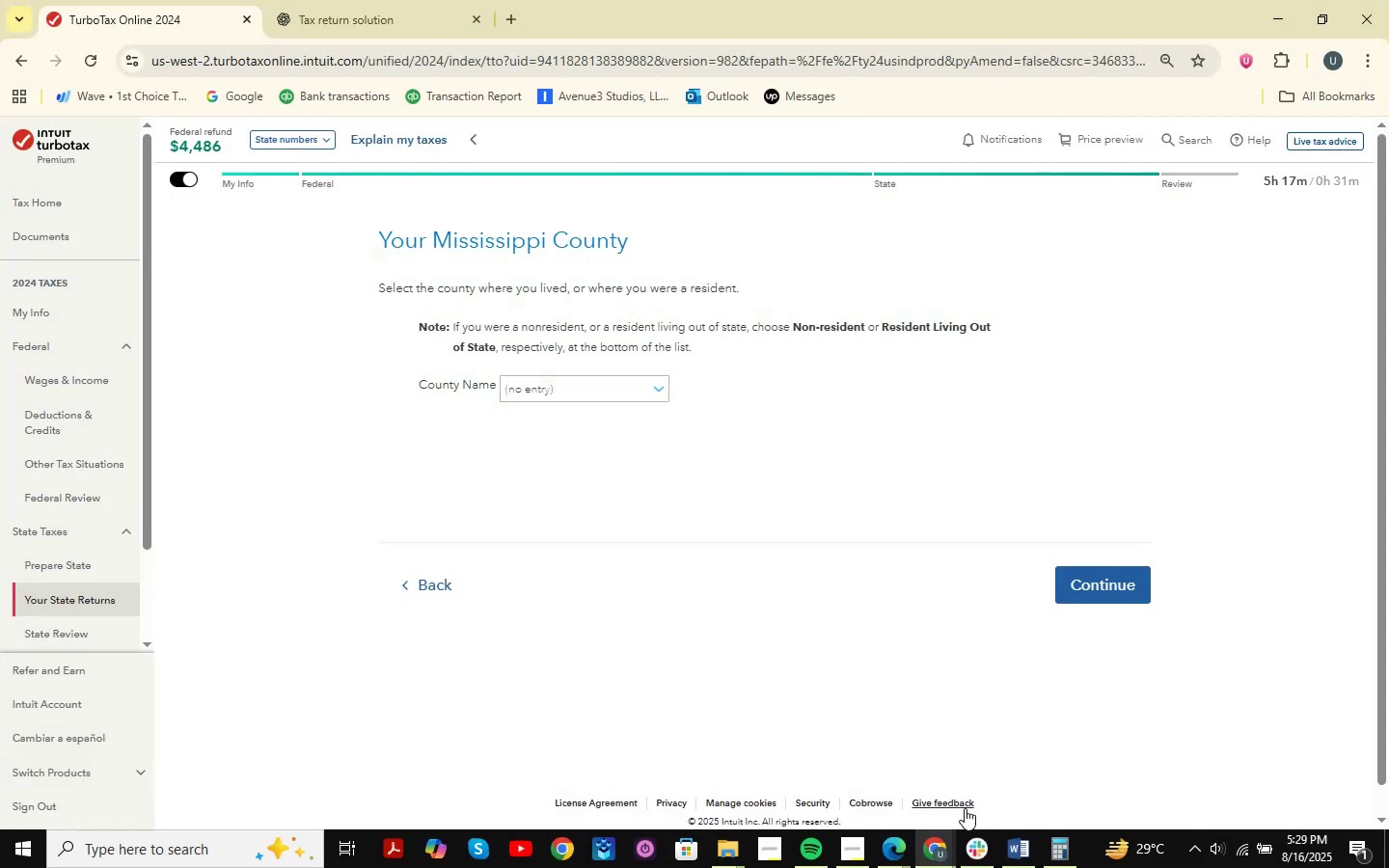 
left_click([946, 867])
 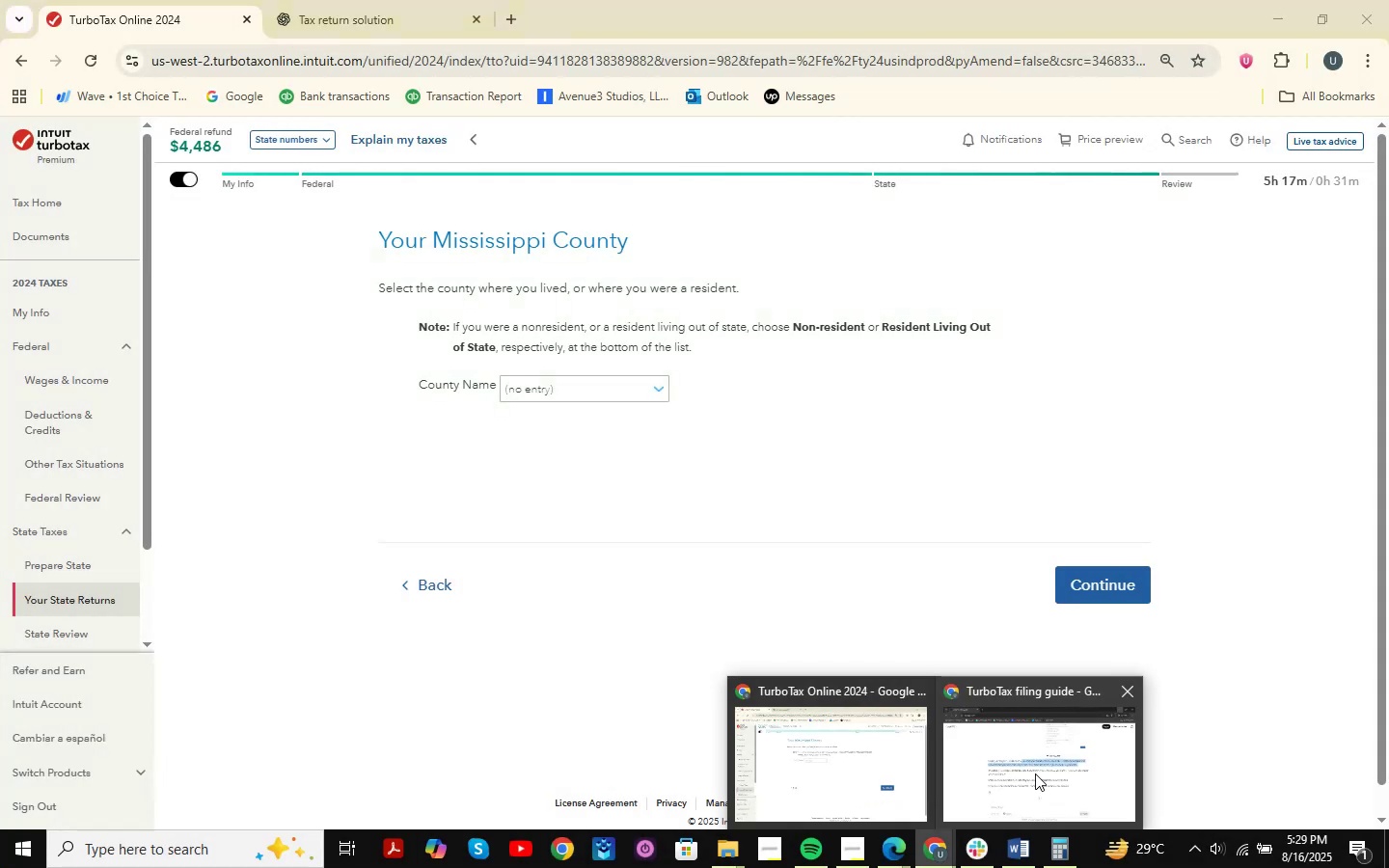 
left_click([1034, 772])
 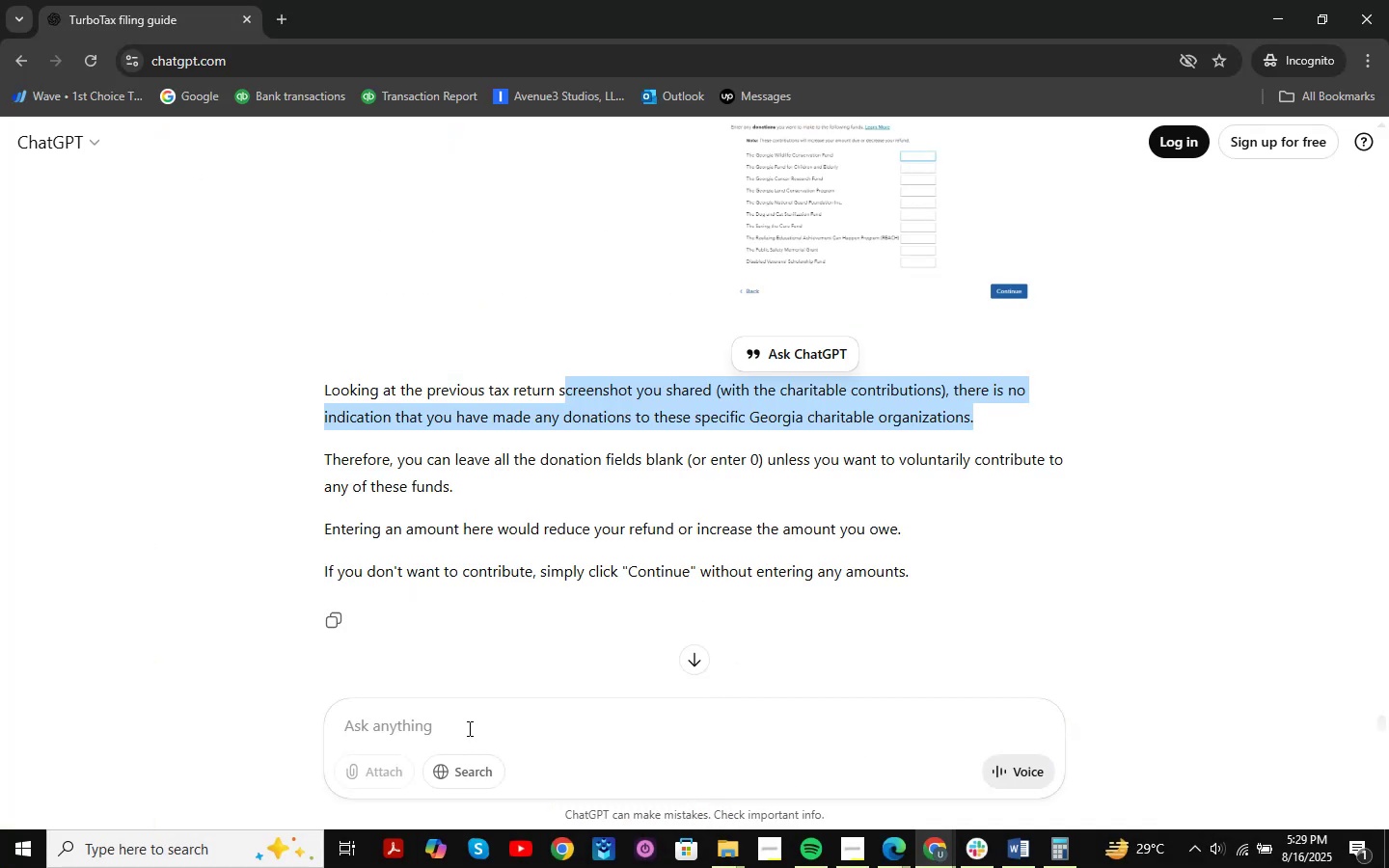 
key(Control+ControlLeft)
 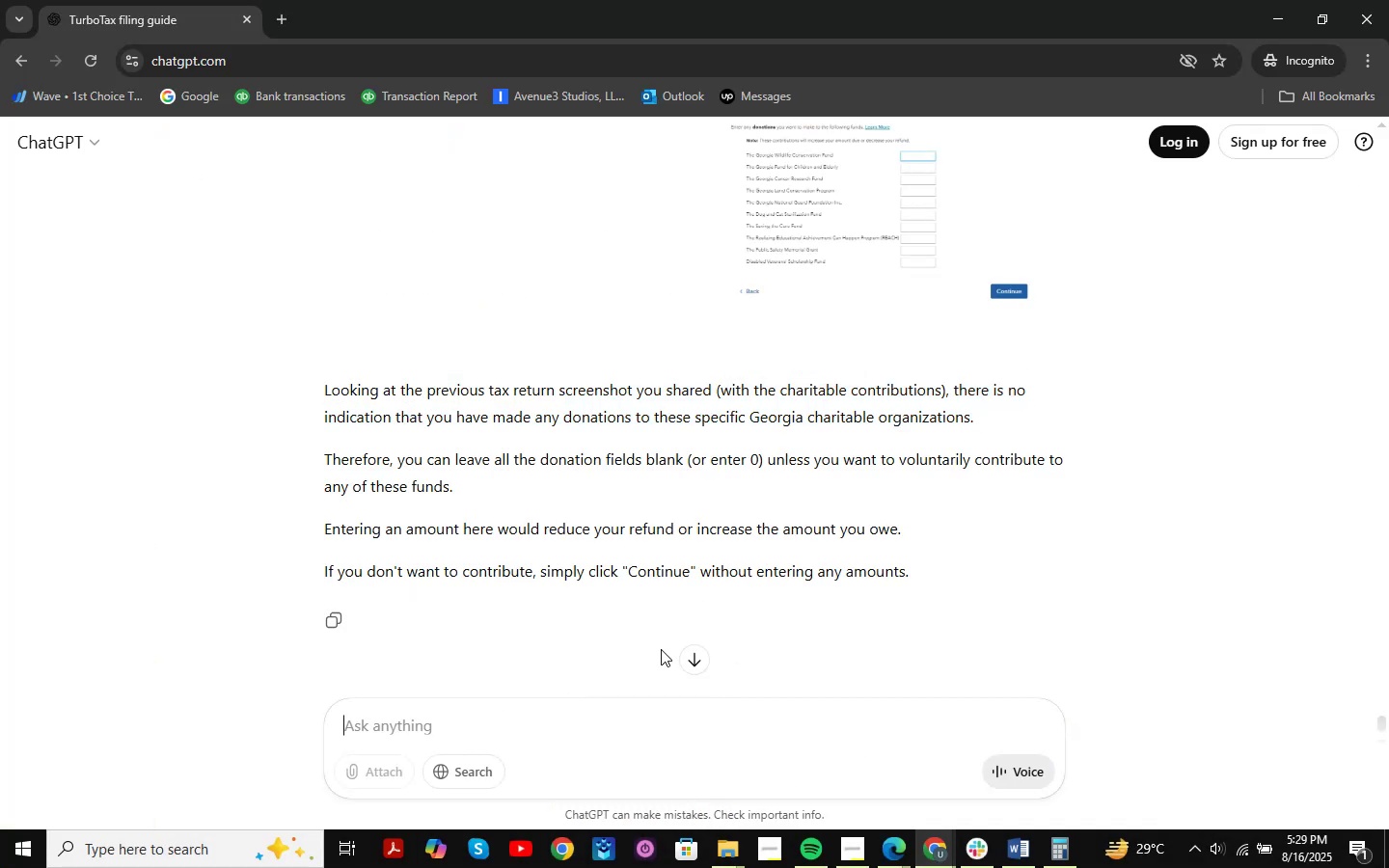 
key(Control+V)
 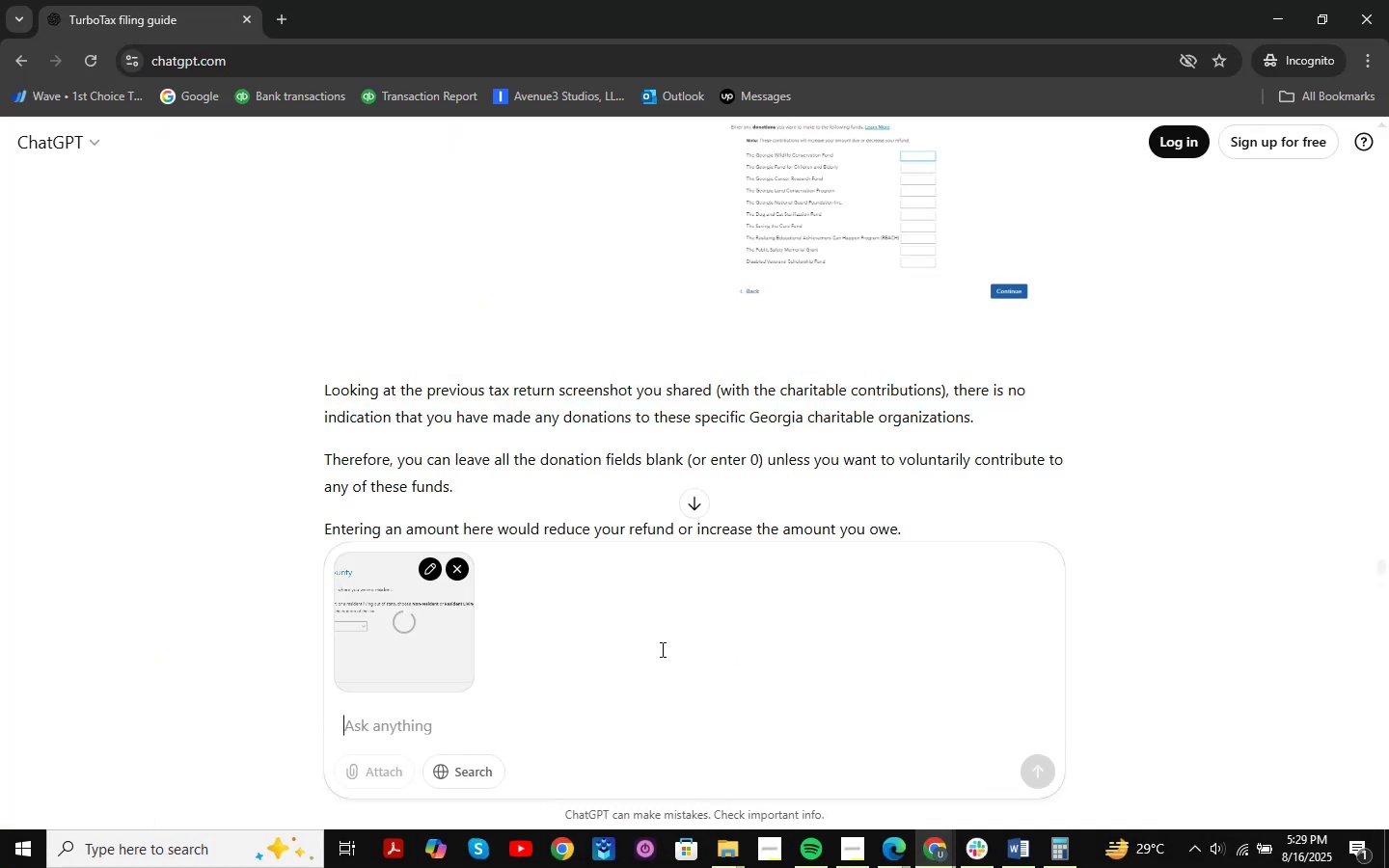 
type(what should i enter )
key(Backspace)
type(>)
key(Backspace)
type(?)
 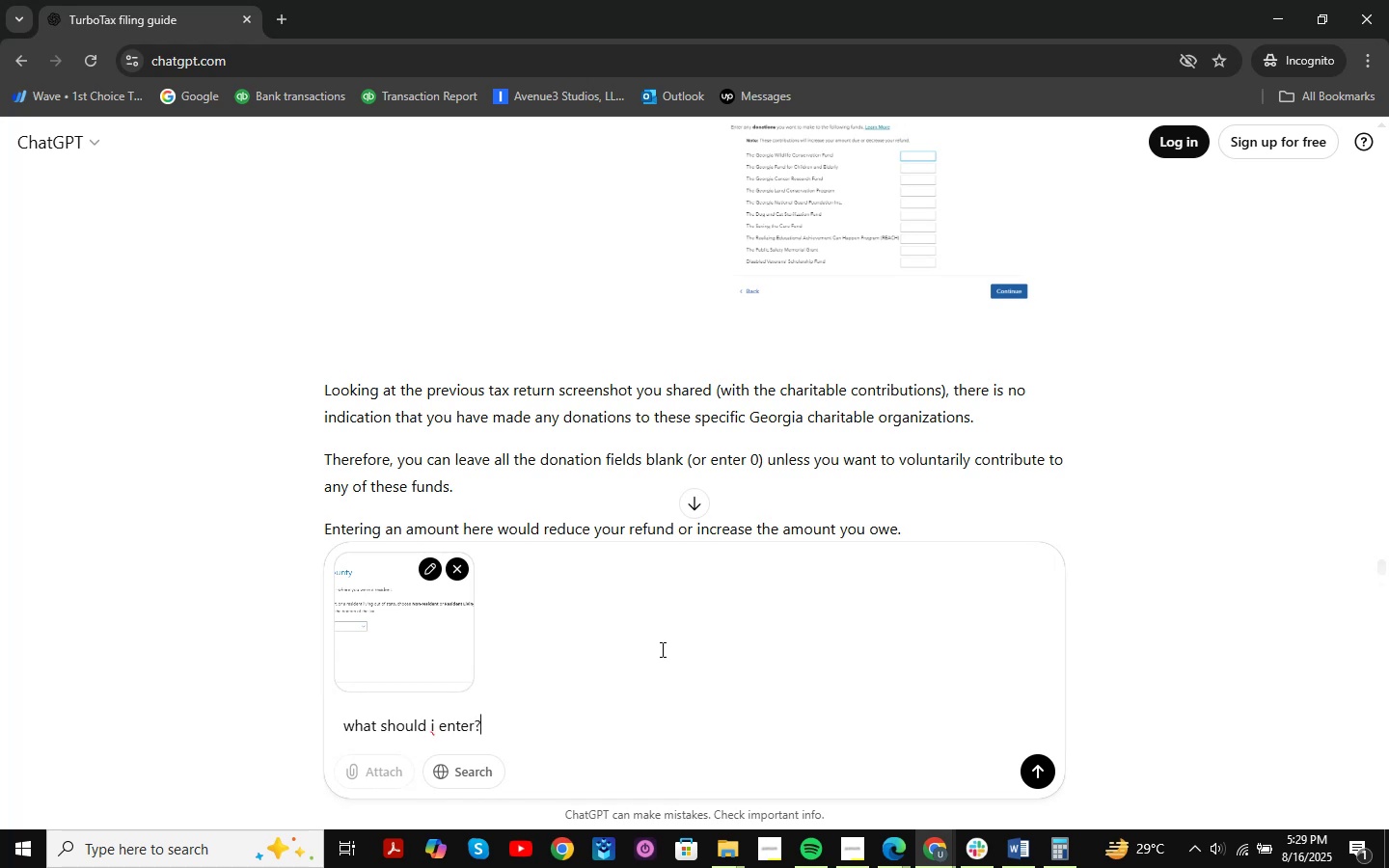 
 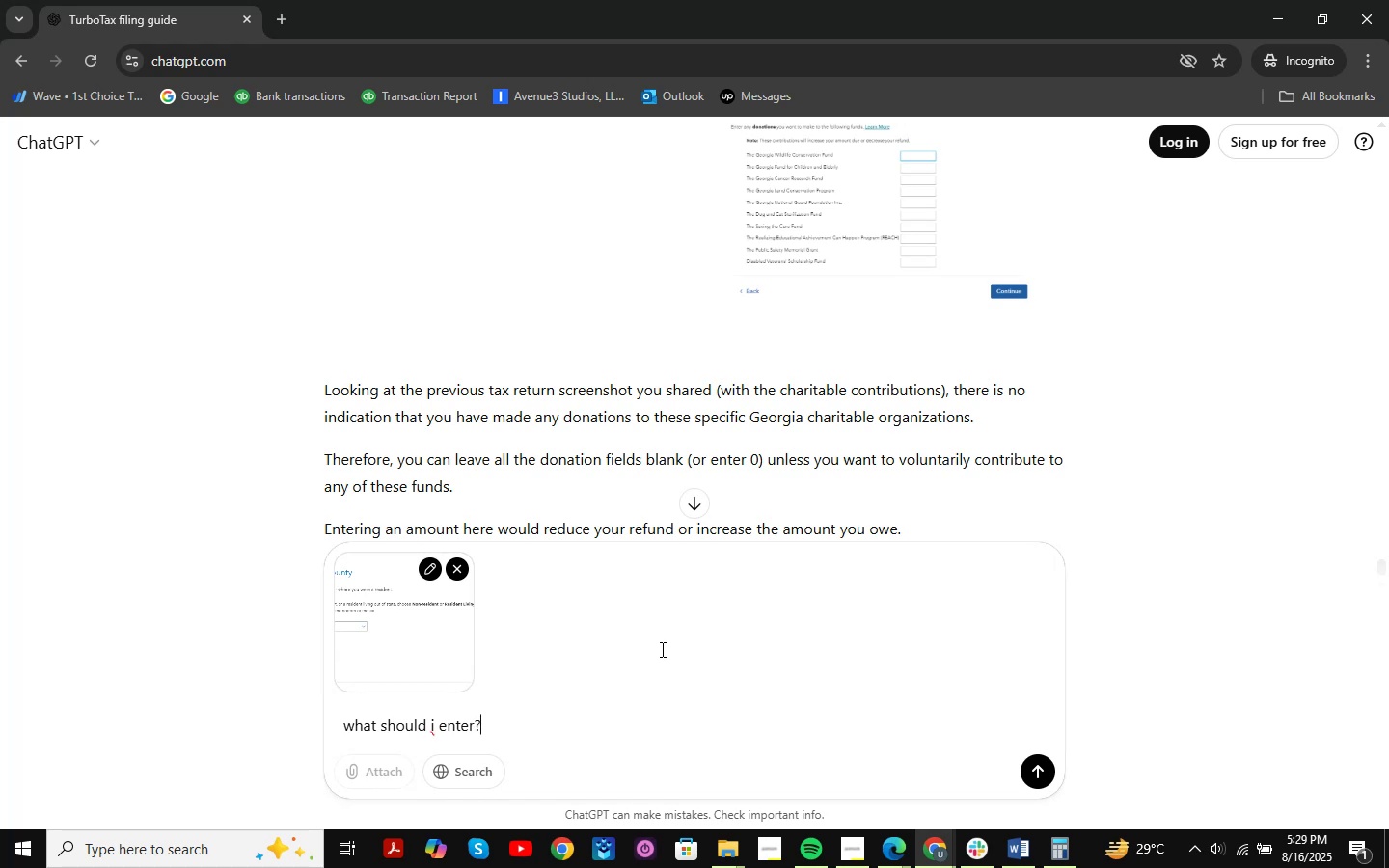 
key(Enter)
 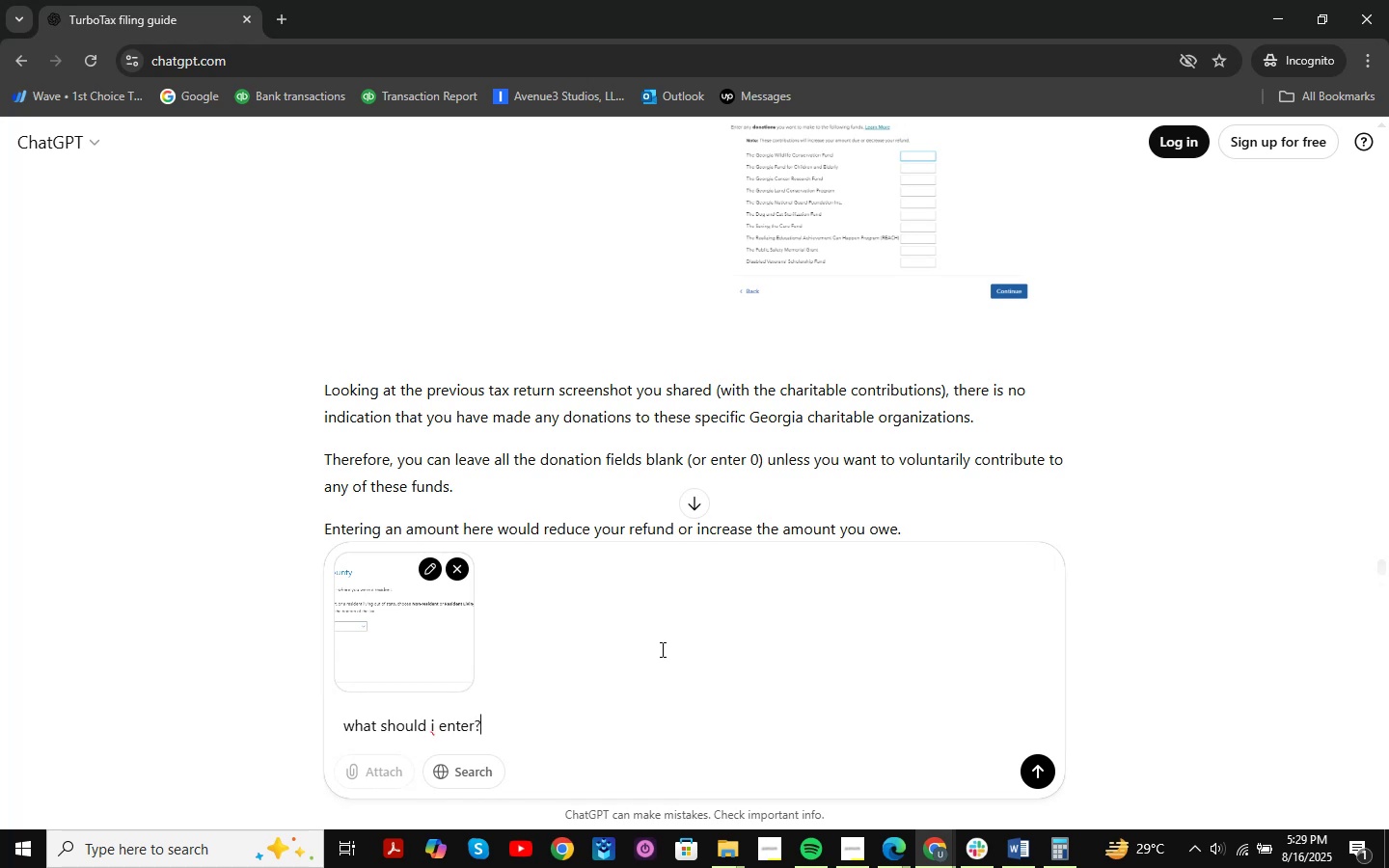 
key(Enter)
 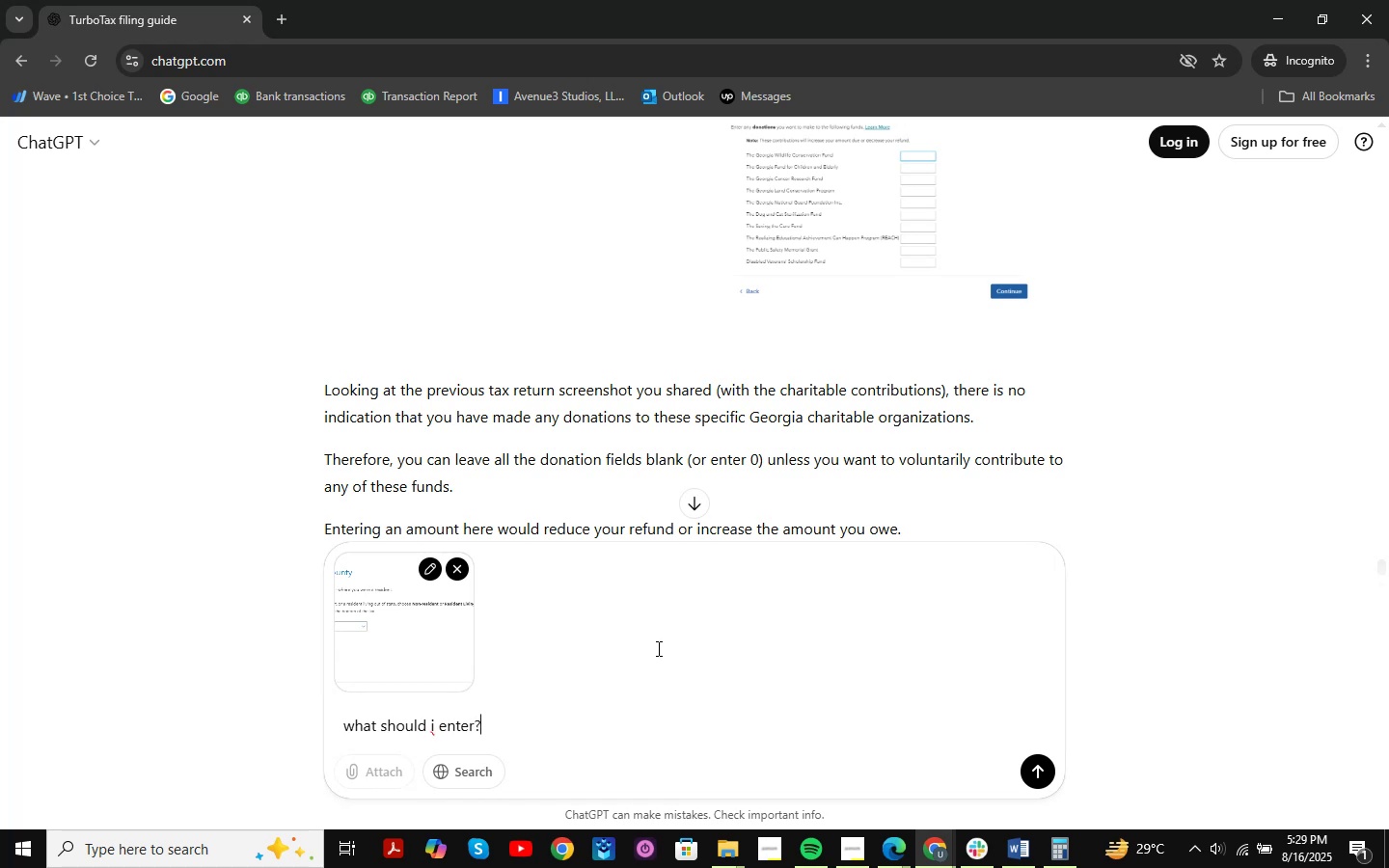 
scroll: coordinate [863, 368], scroll_direction: down, amount: 6.0
 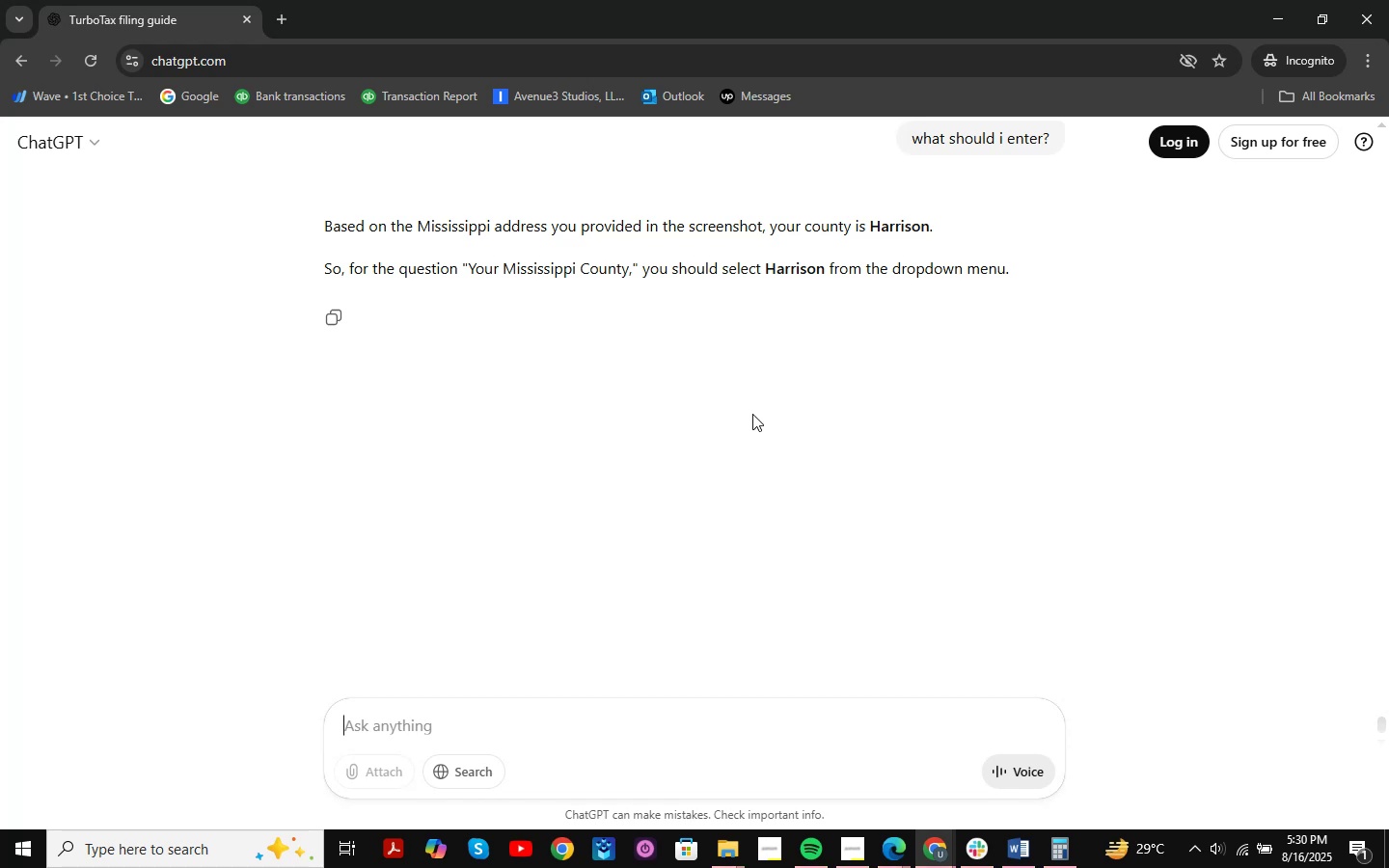 
wait(57.87)
 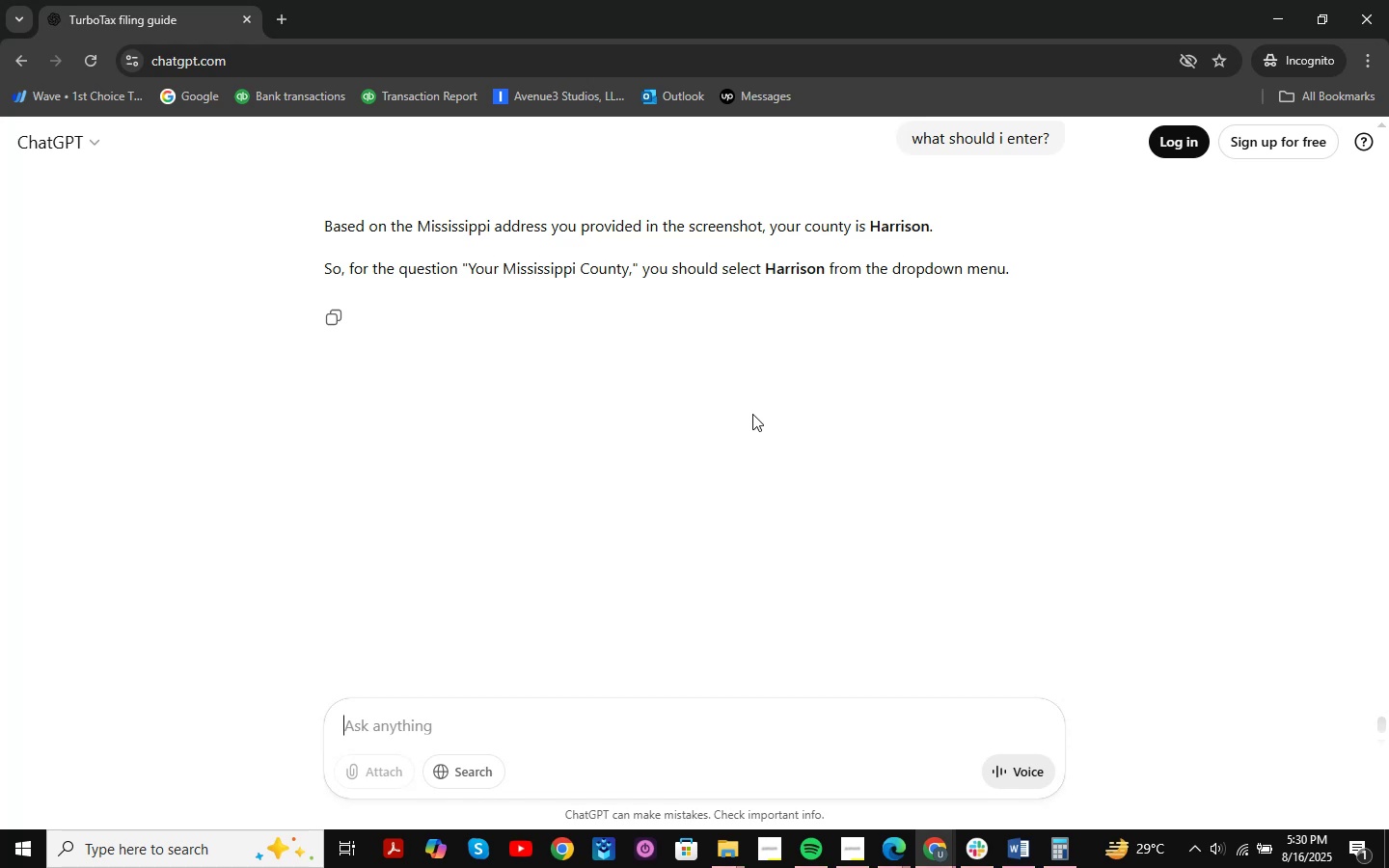 
scroll: coordinate [611, 331], scroll_direction: up, amount: 2.0
 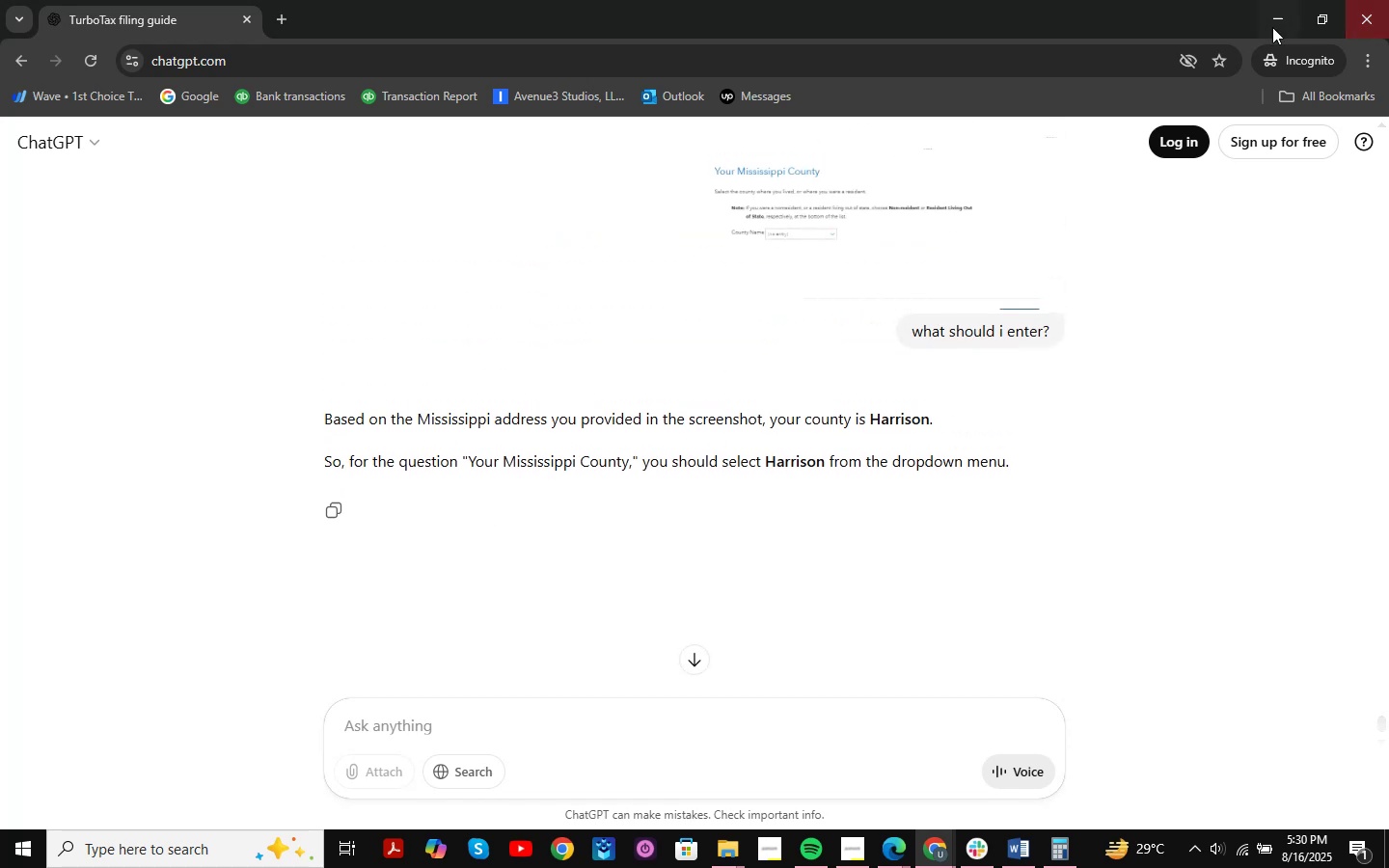 
left_click([1270, 15])
 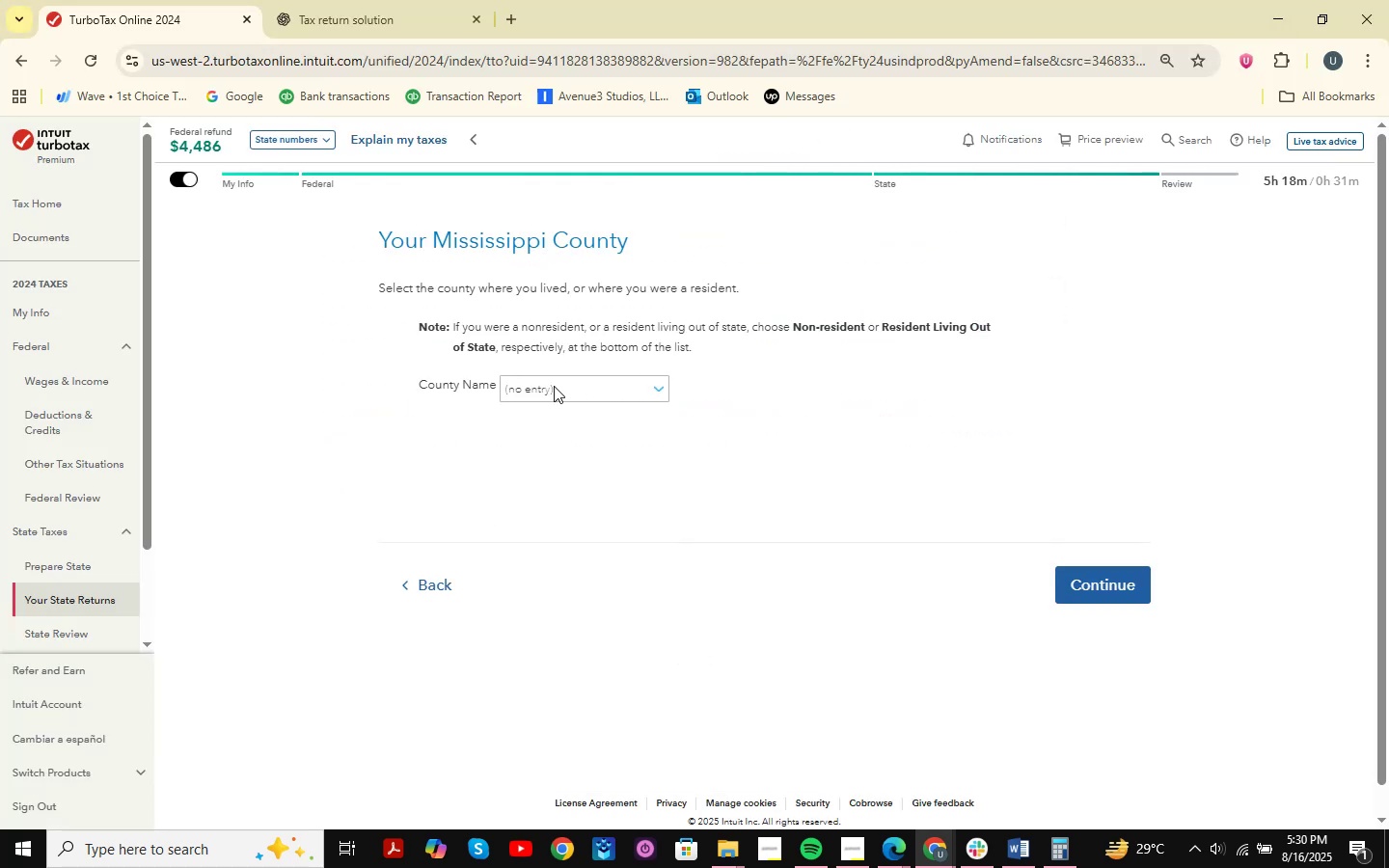 
left_click([543, 389])
 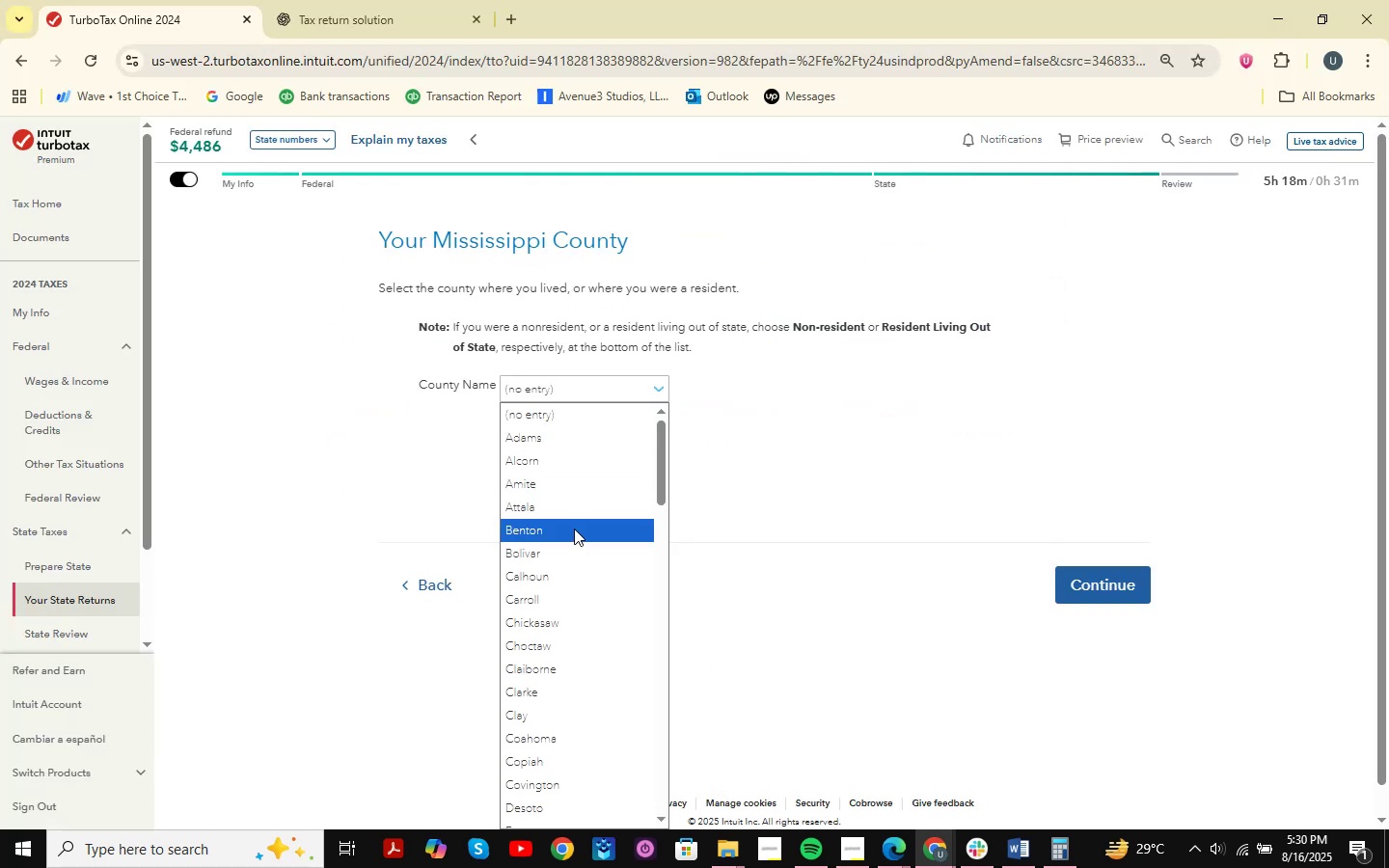 
type(hhhhh)
 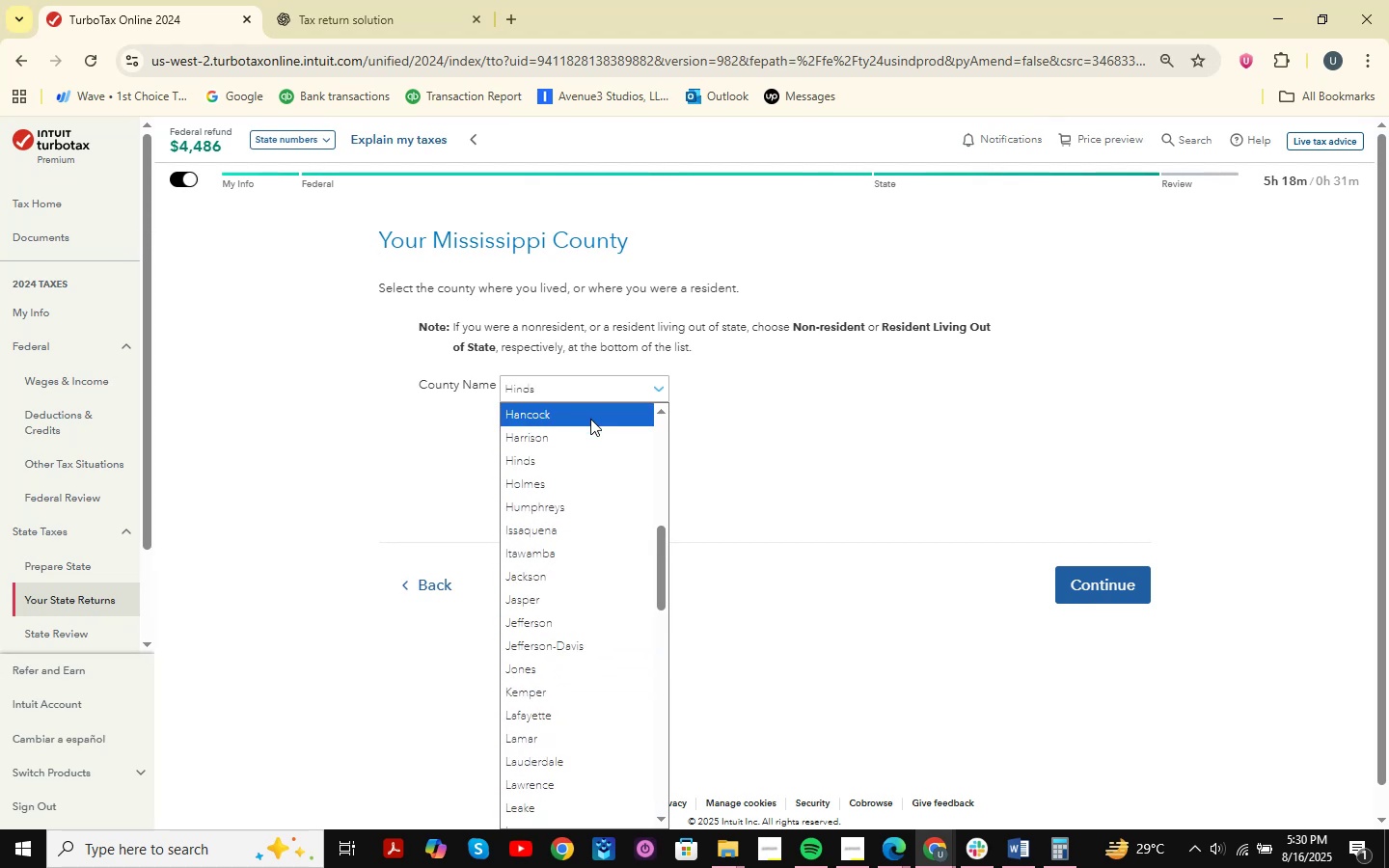 
scroll: coordinate [573, 636], scroll_direction: down, amount: 3.0
 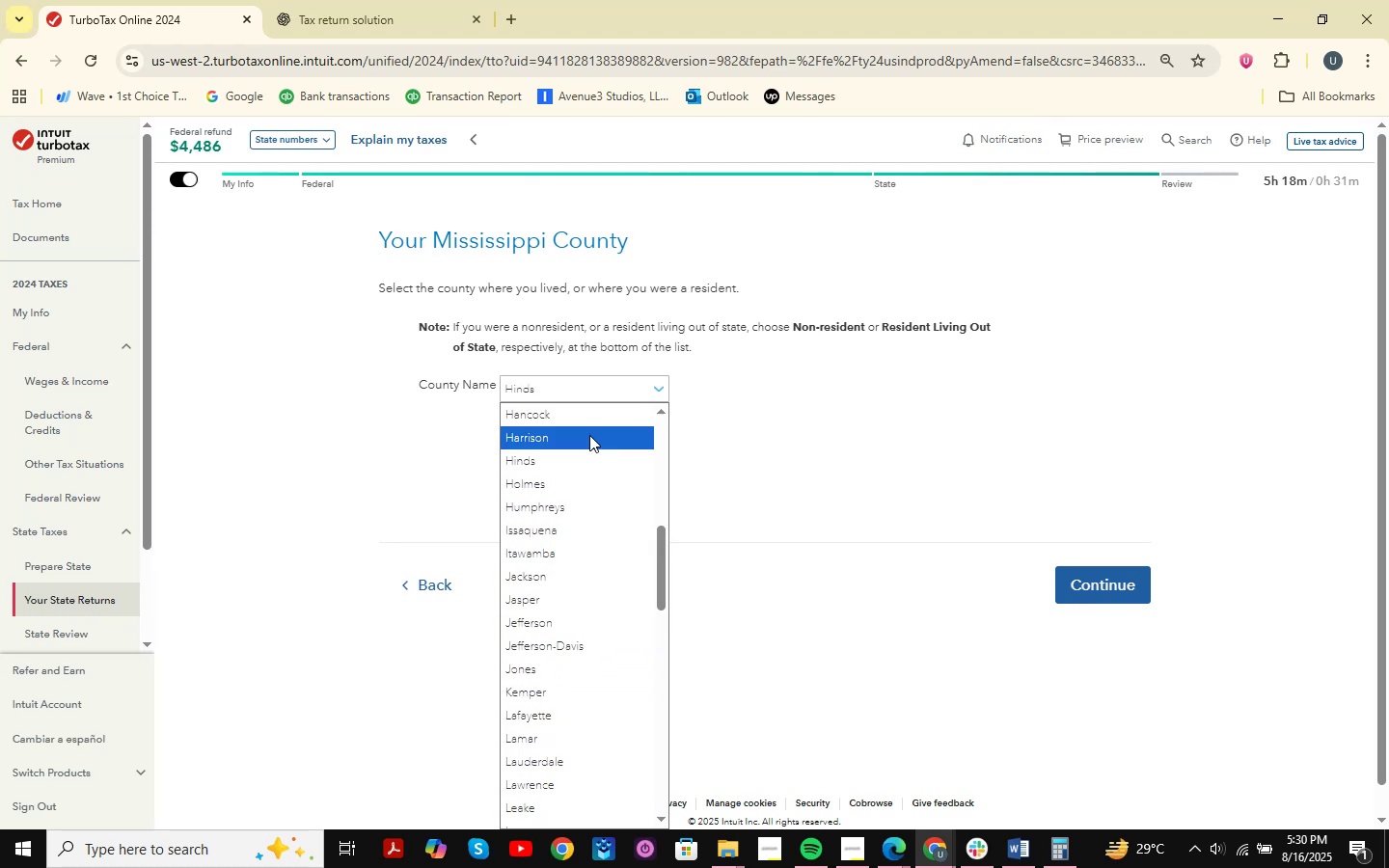 
left_click([578, 433])
 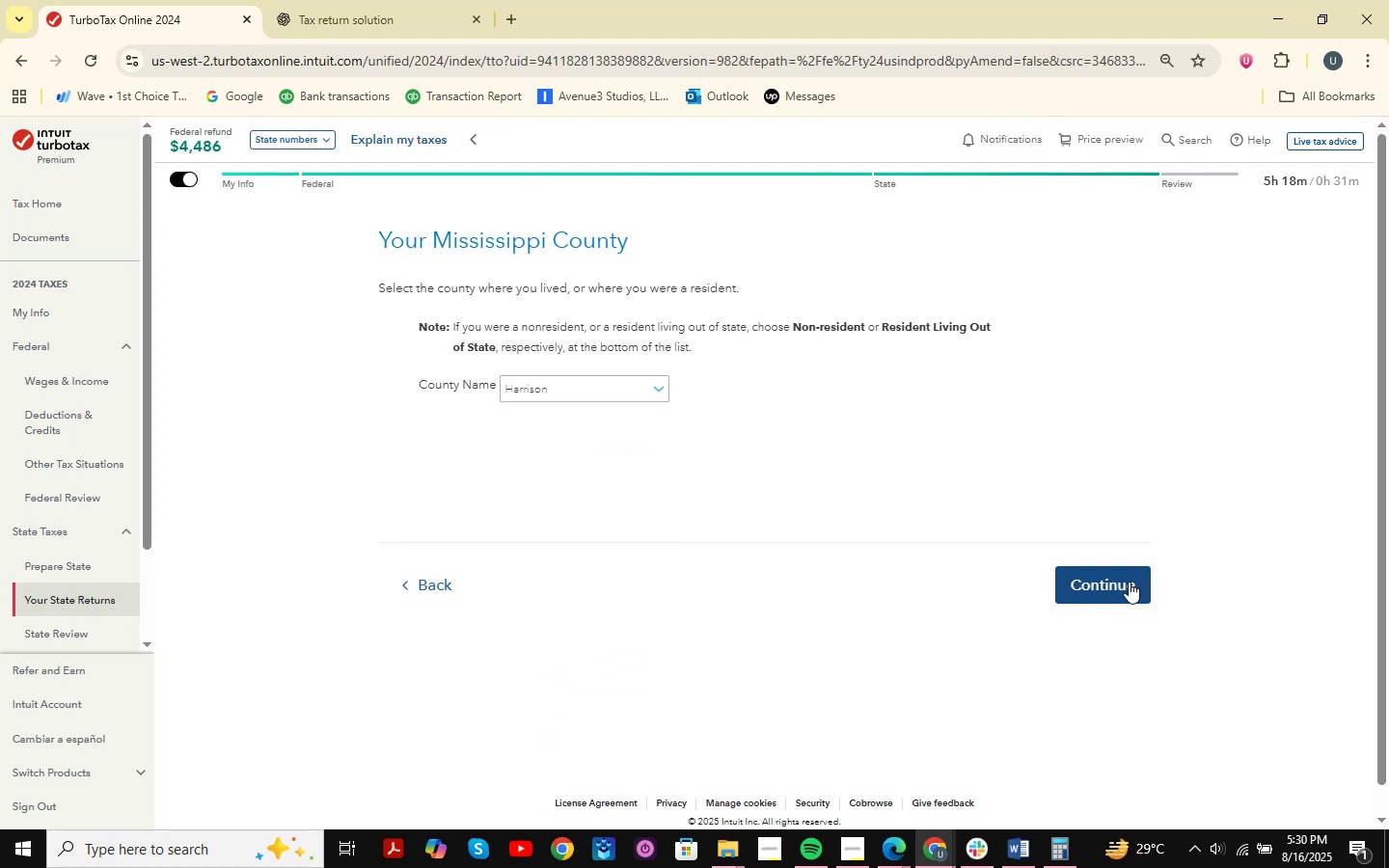 
left_click([1130, 588])
 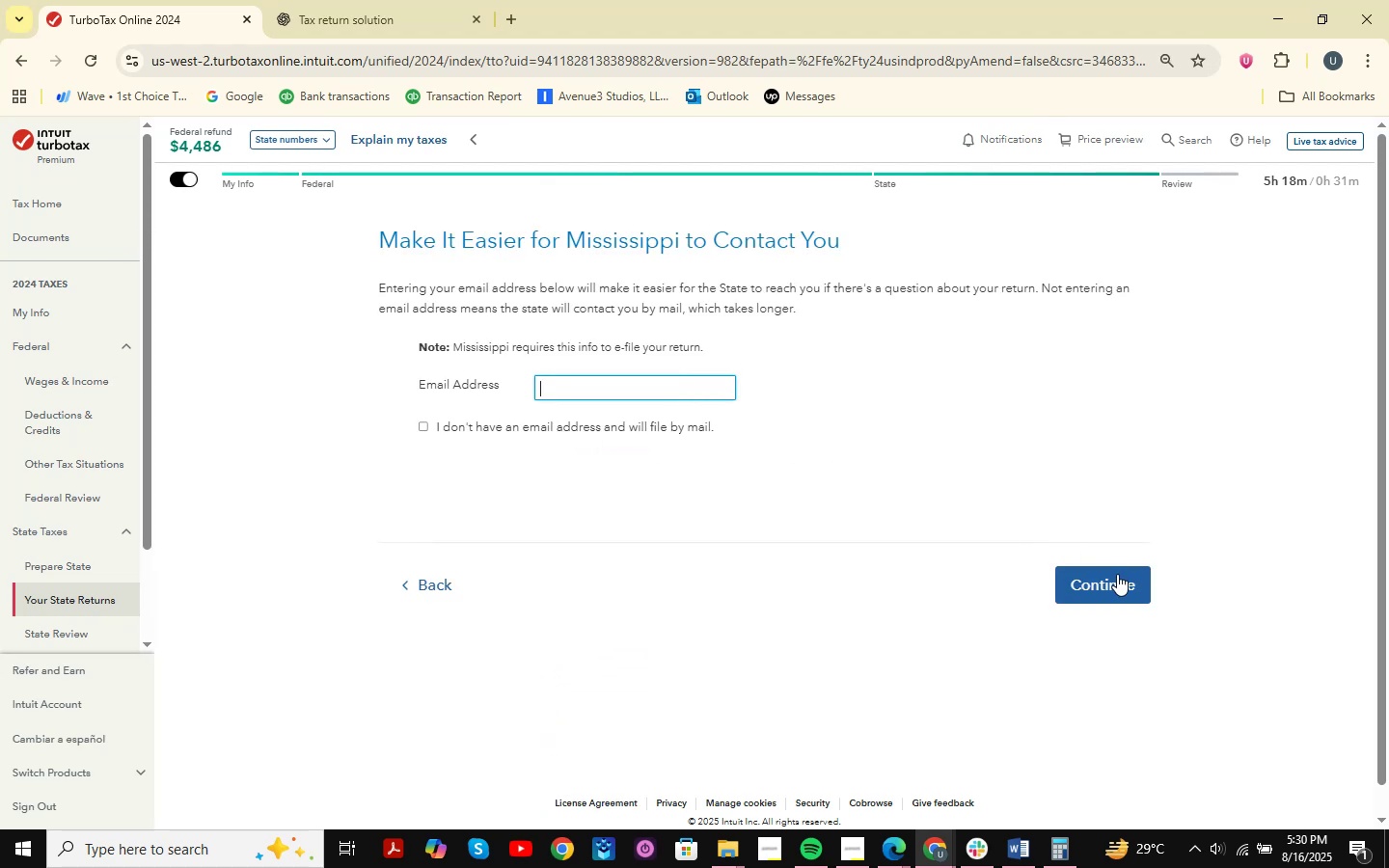 
wait(6.26)
 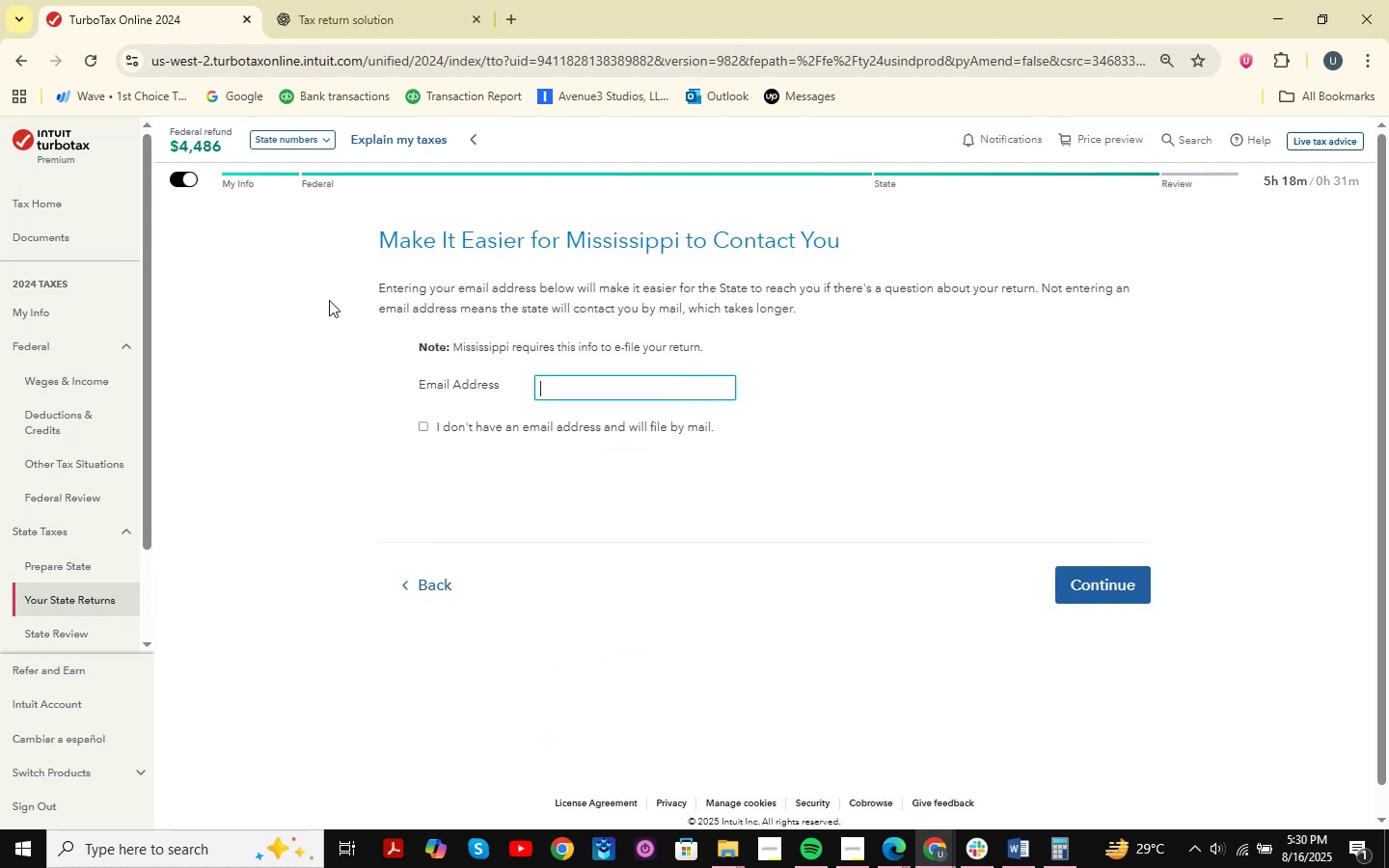 
left_click([663, 430])
 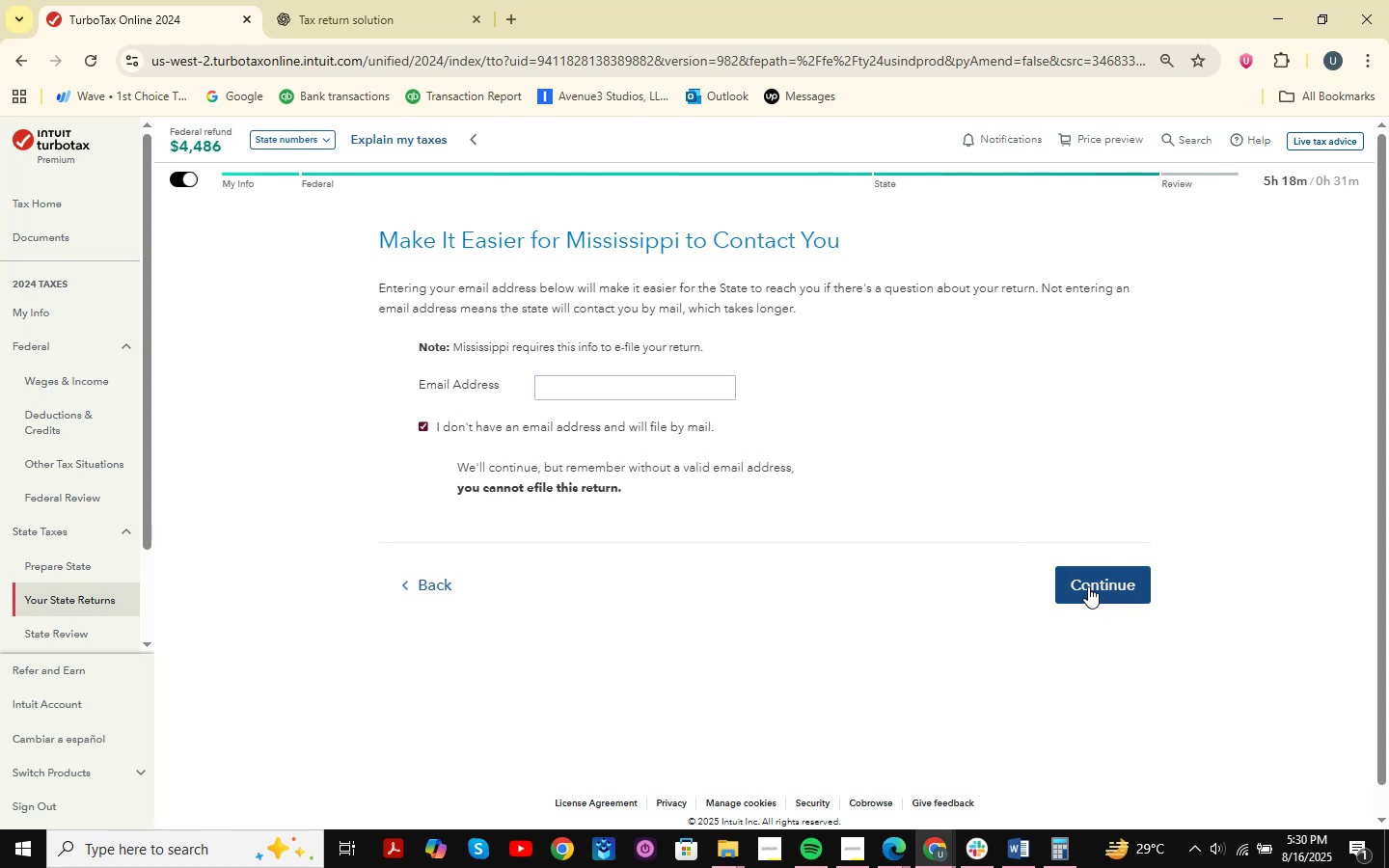 
left_click([1088, 586])
 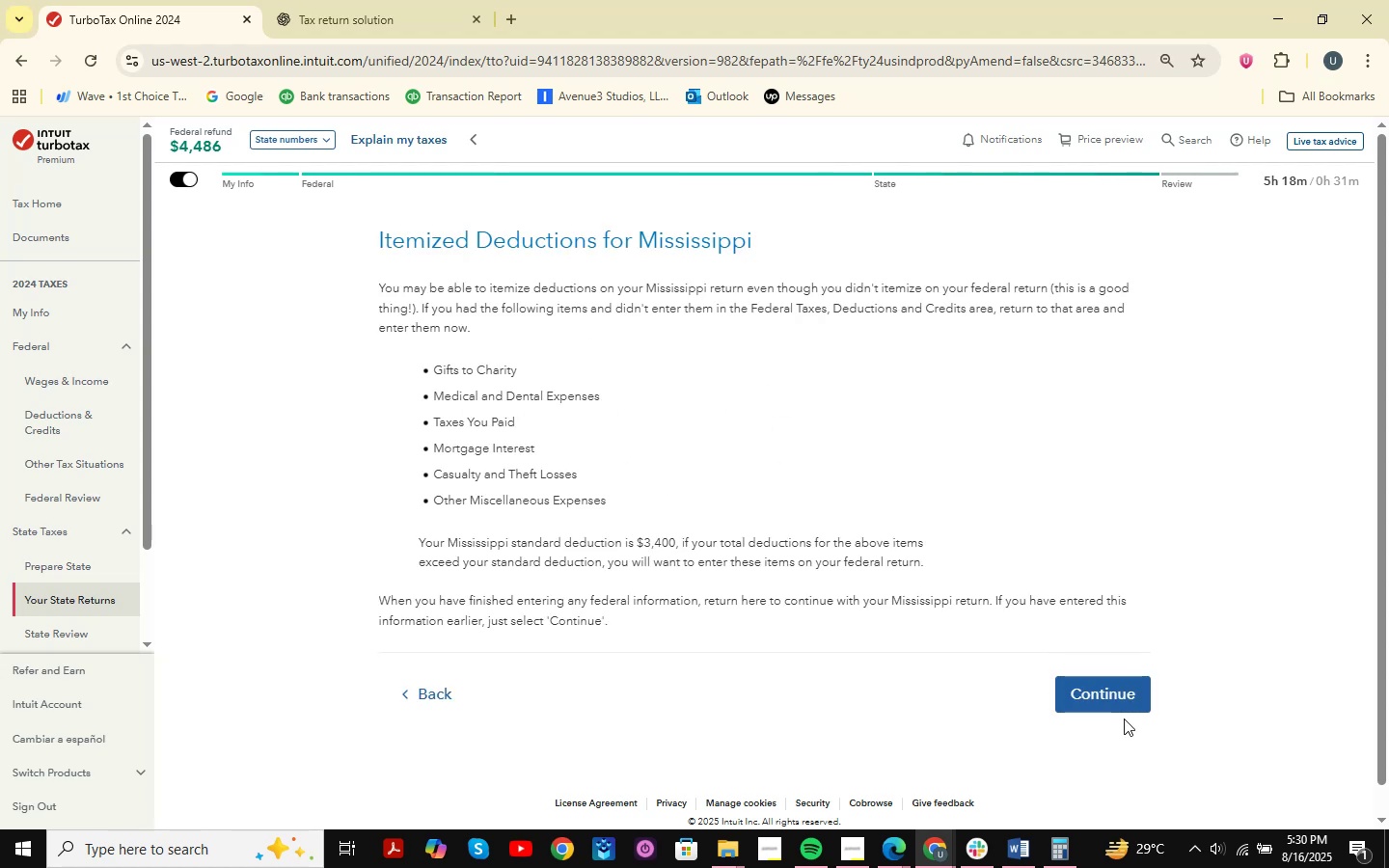 
left_click([1096, 691])
 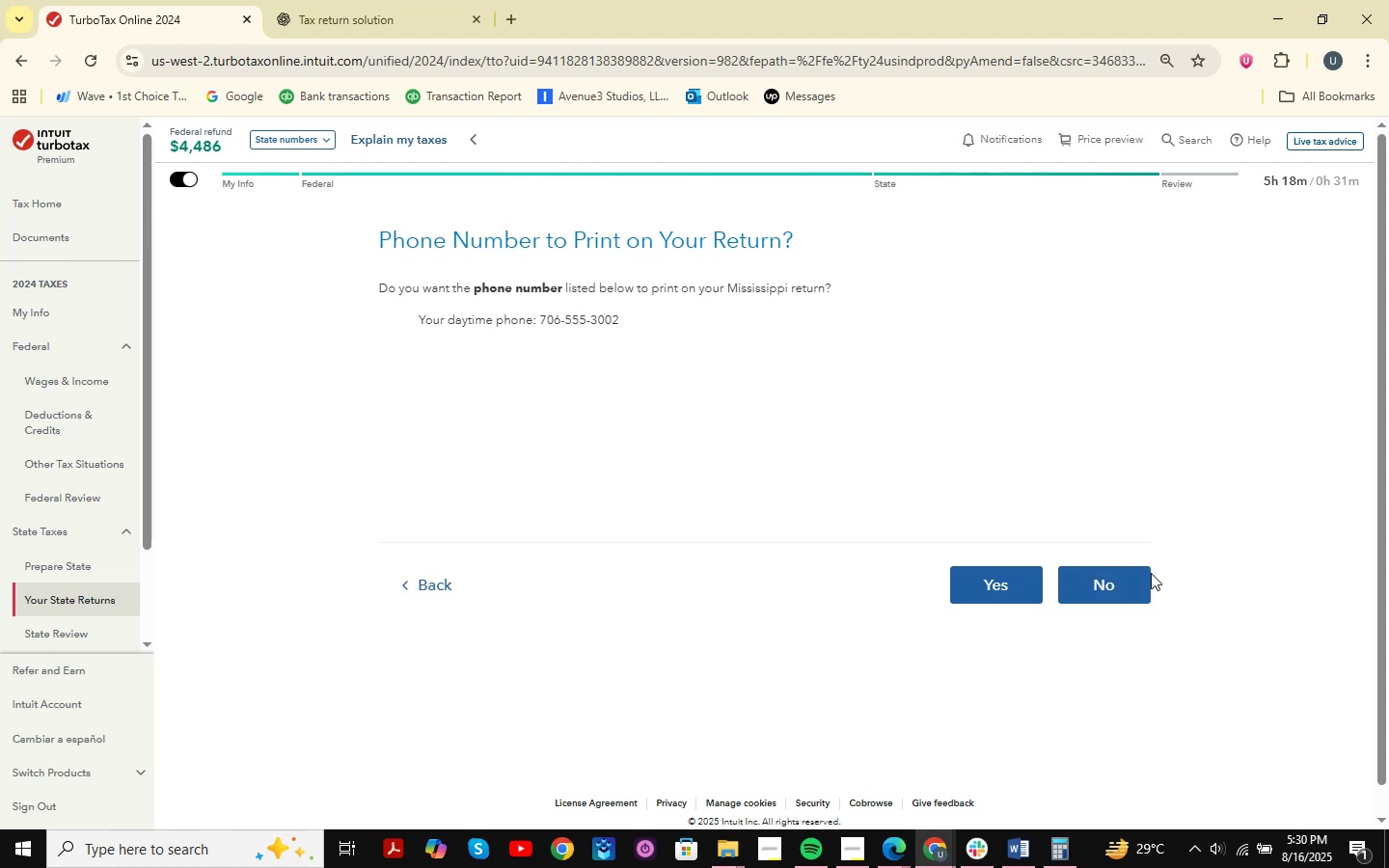 
left_click([1145, 580])
 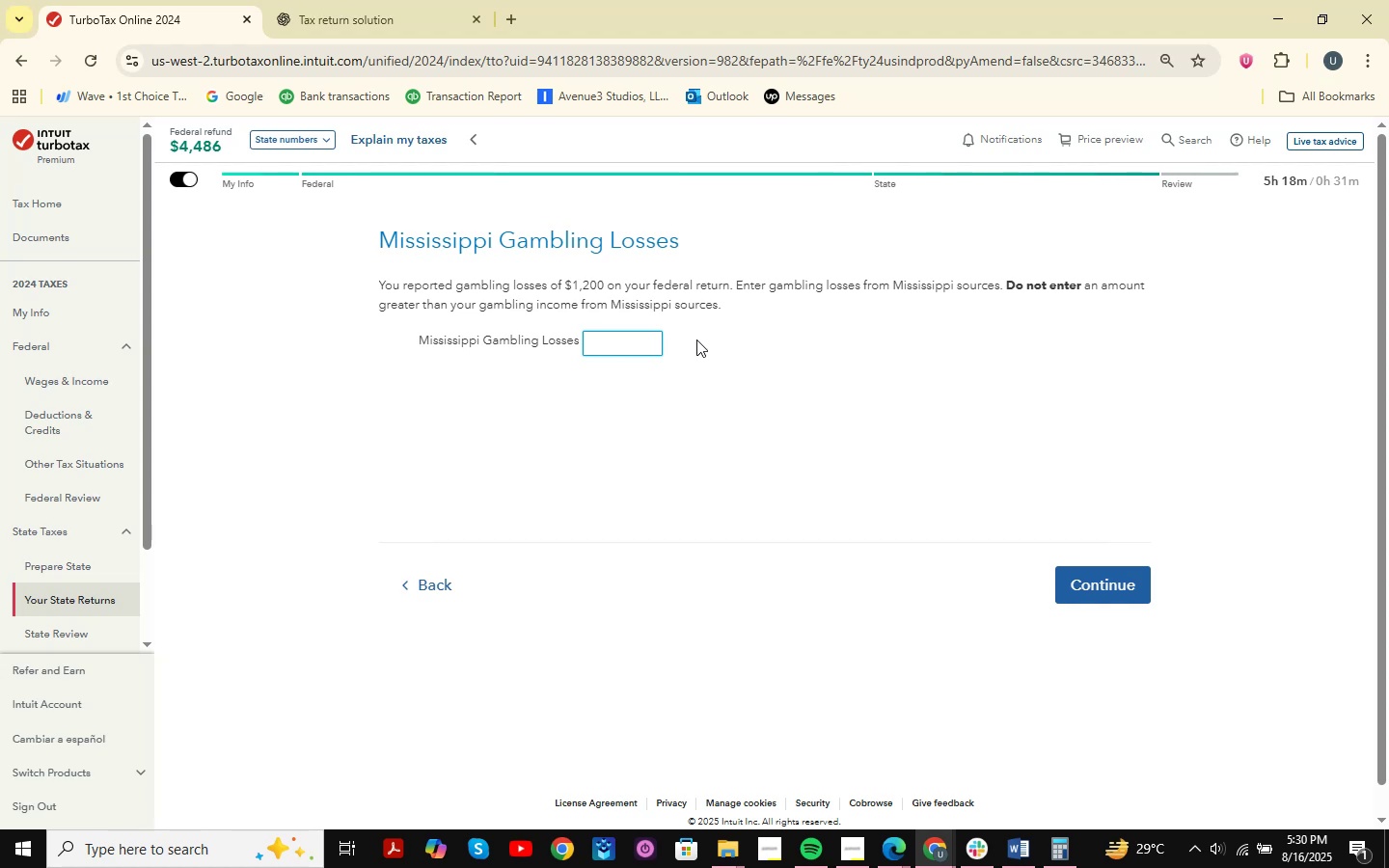 
wait(13.18)
 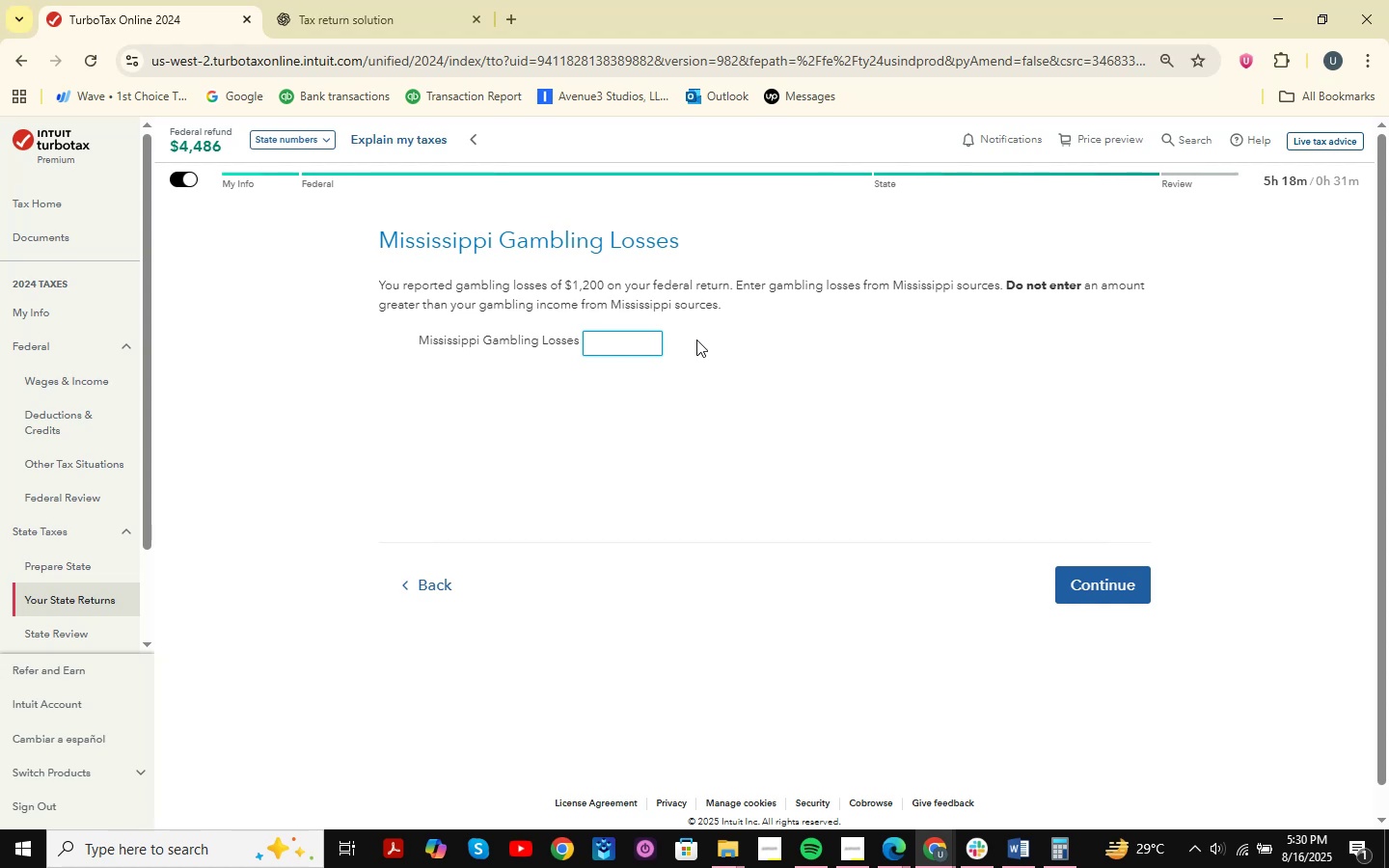 
key(Meta+MetaLeft)
 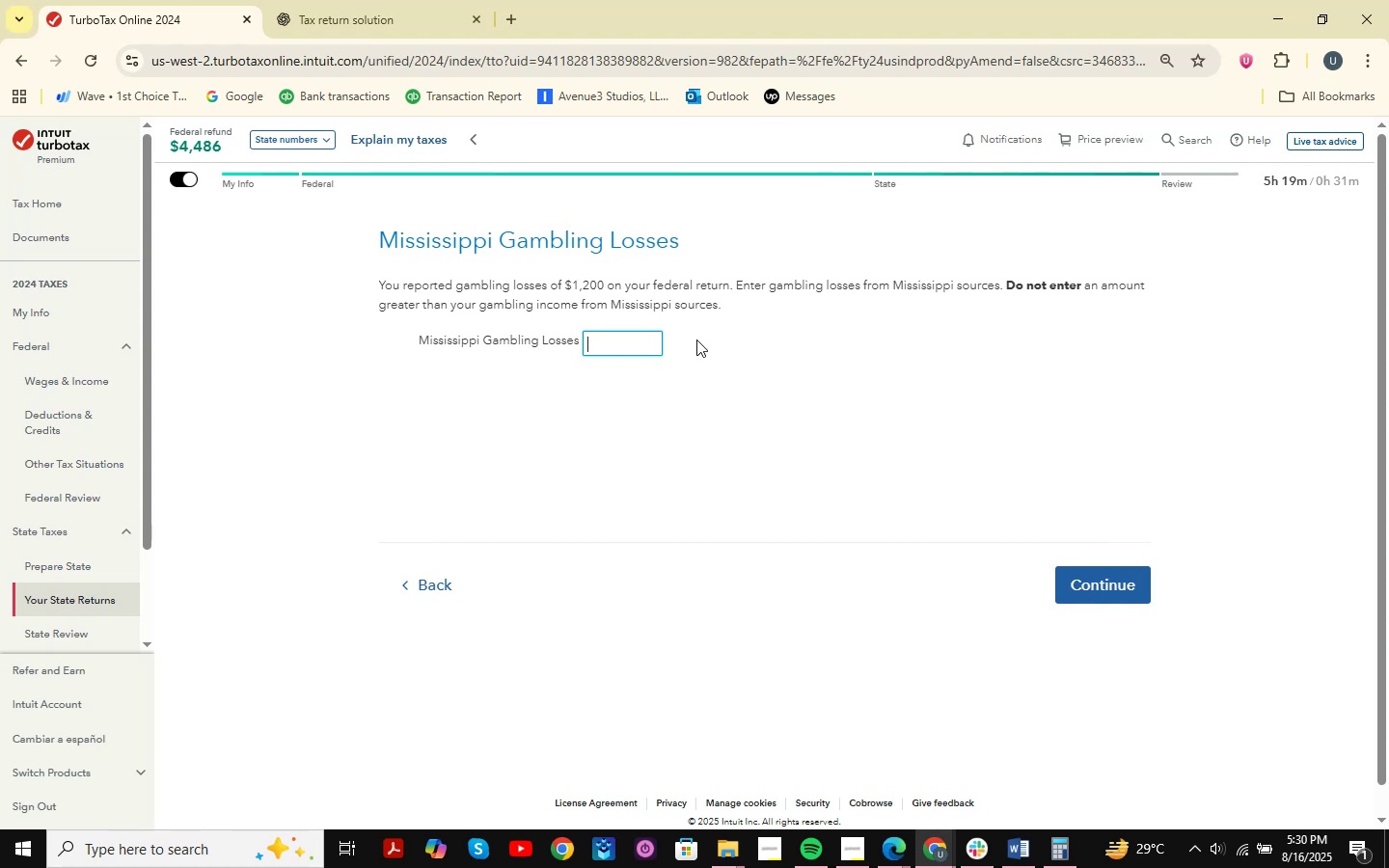 
key(Meta+Shift+ShiftLeft)
 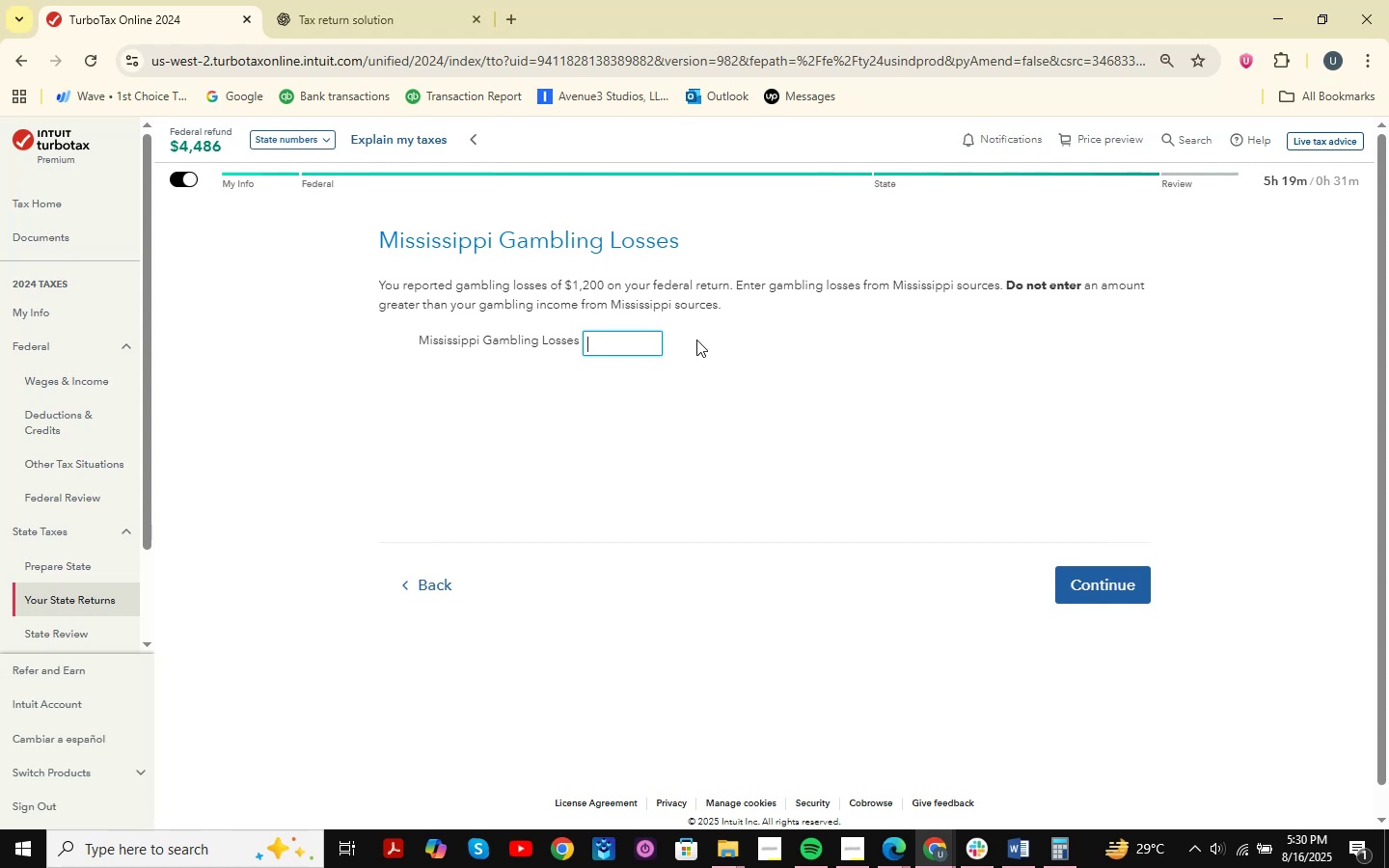 
key(Meta+Shift+S)
 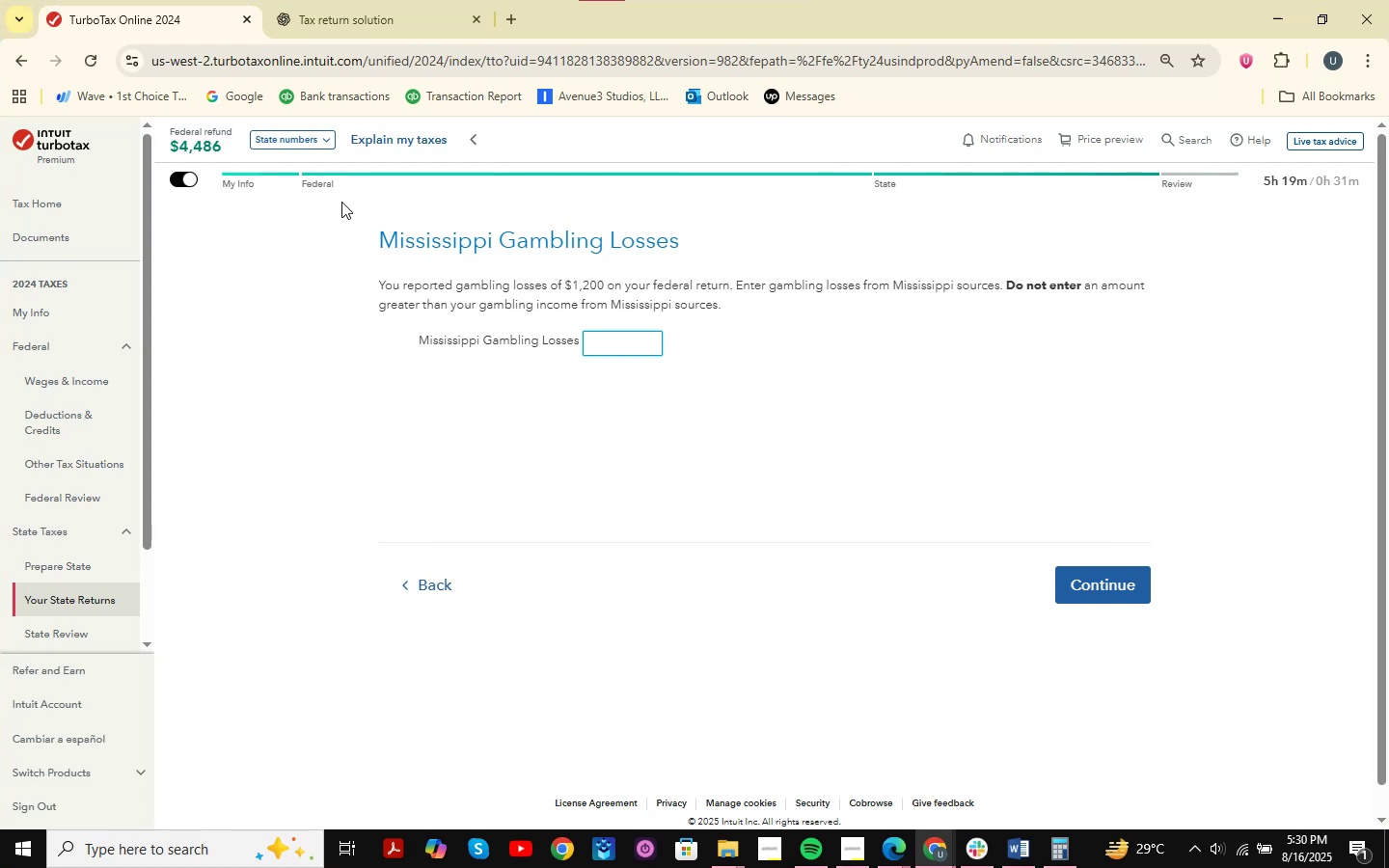 
left_click_drag(start_coordinate=[281, 211], to_coordinate=[1388, 679])
 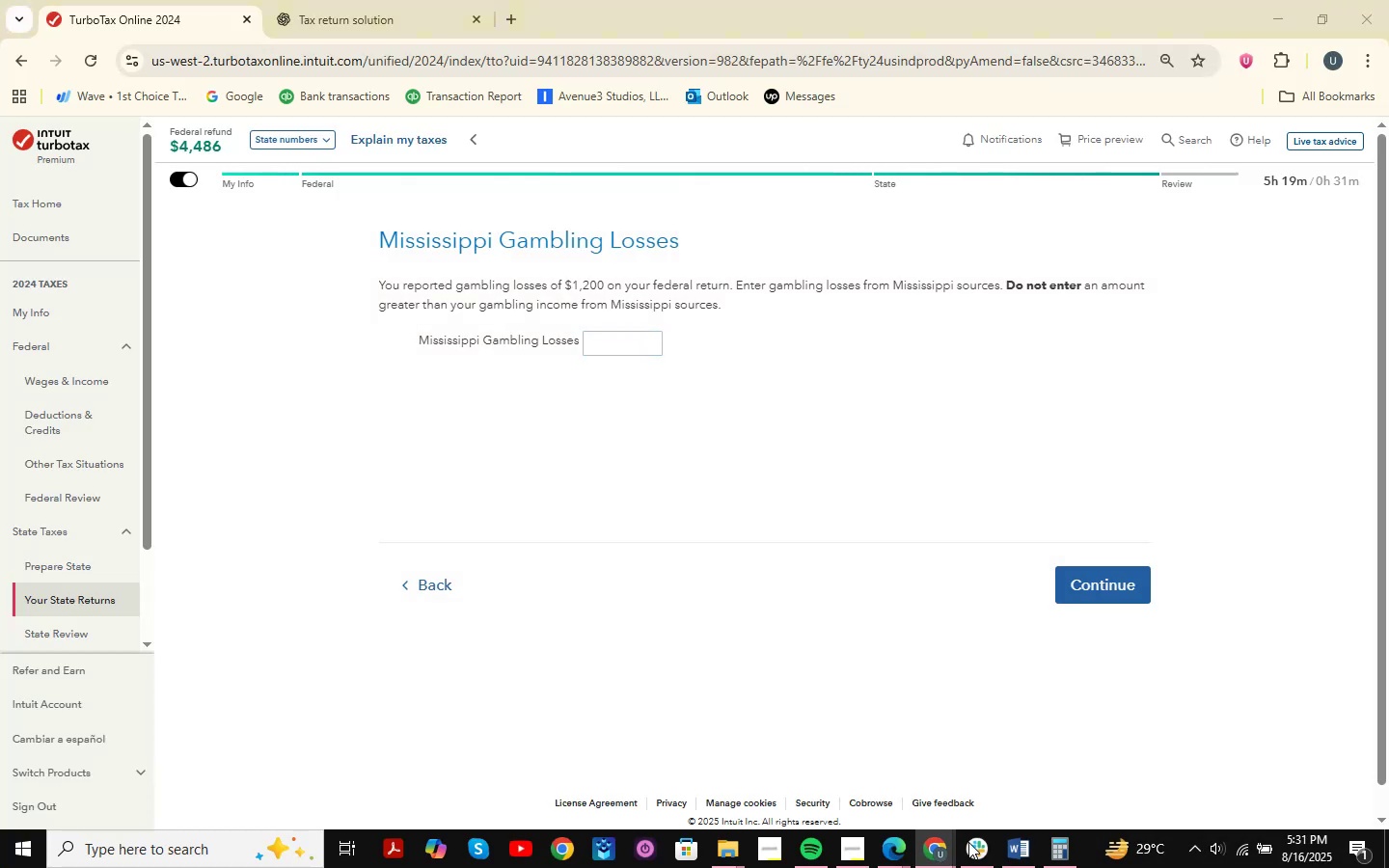 
double_click([1062, 790])
 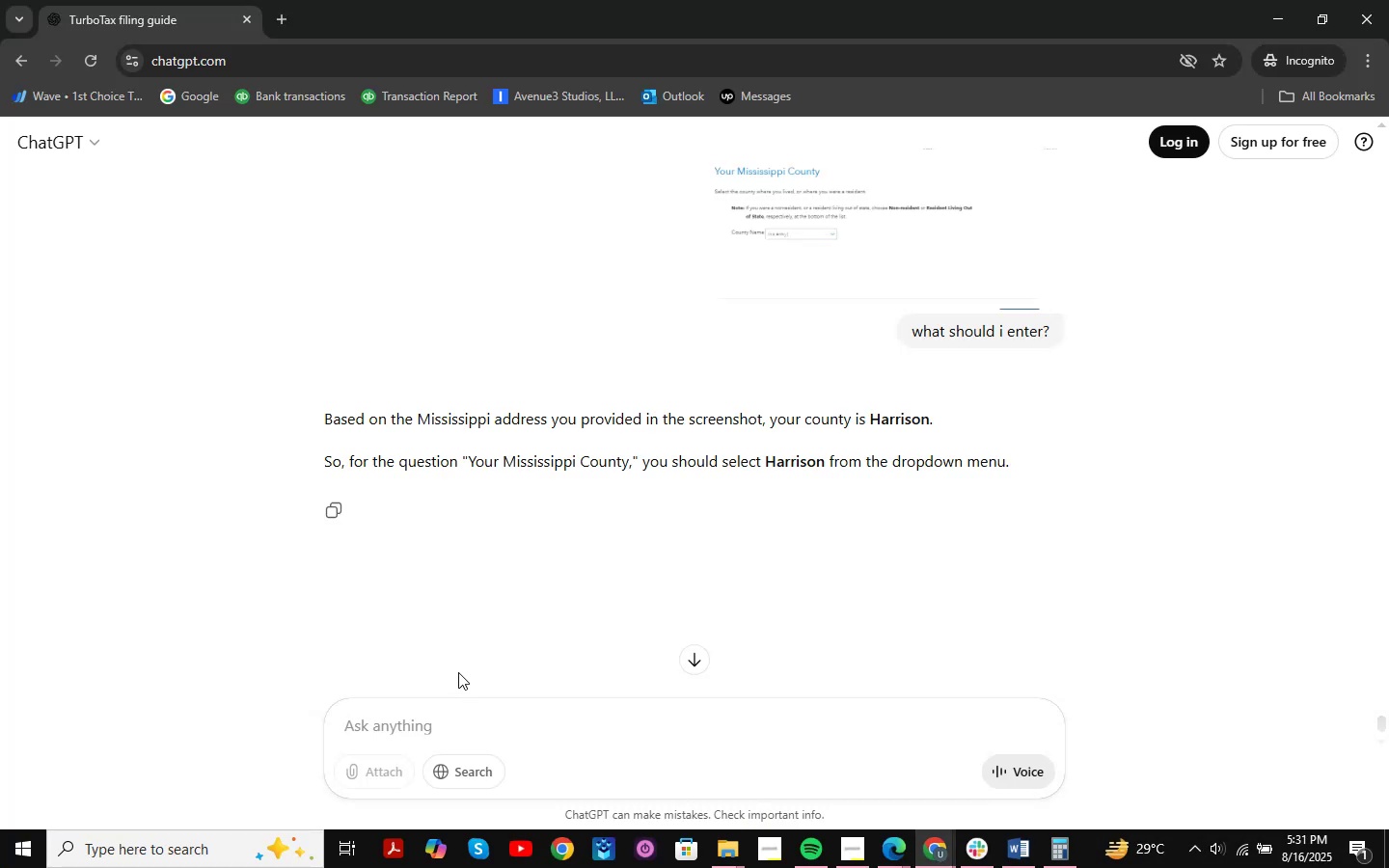 
key(Control+ControlLeft)
 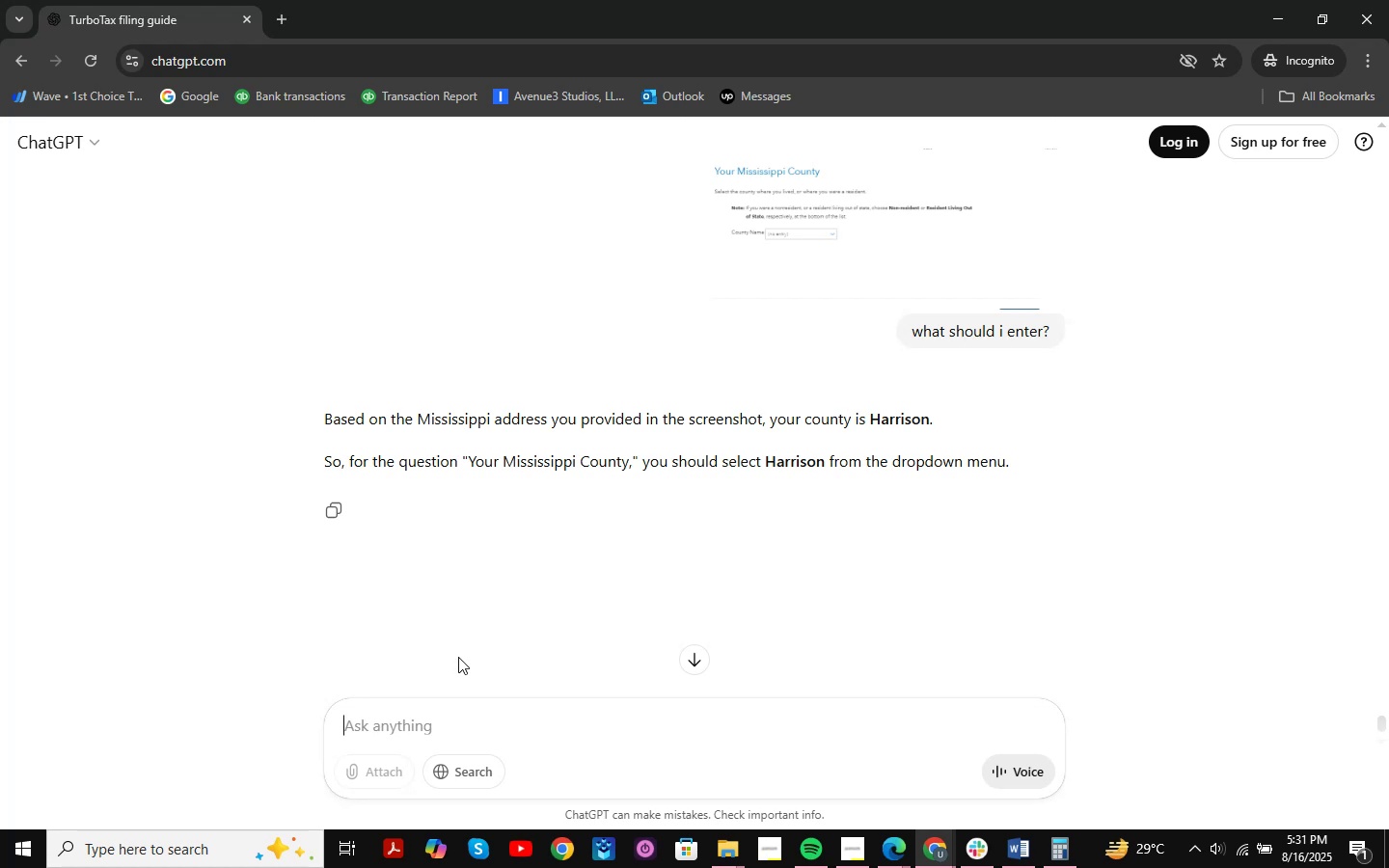 
key(Control+V)
 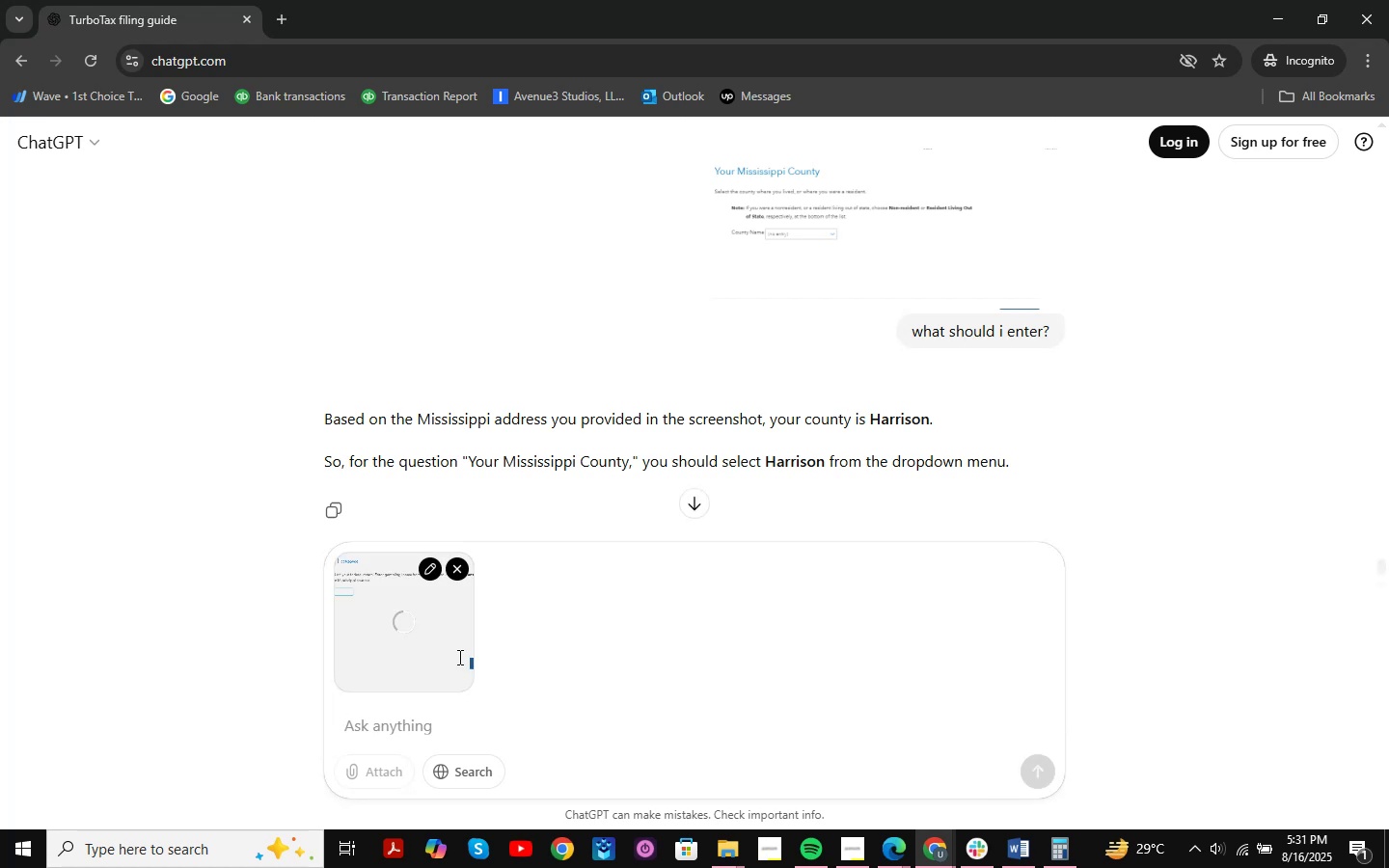 
type(what should i enter here )
key(Backspace)
type(?)
 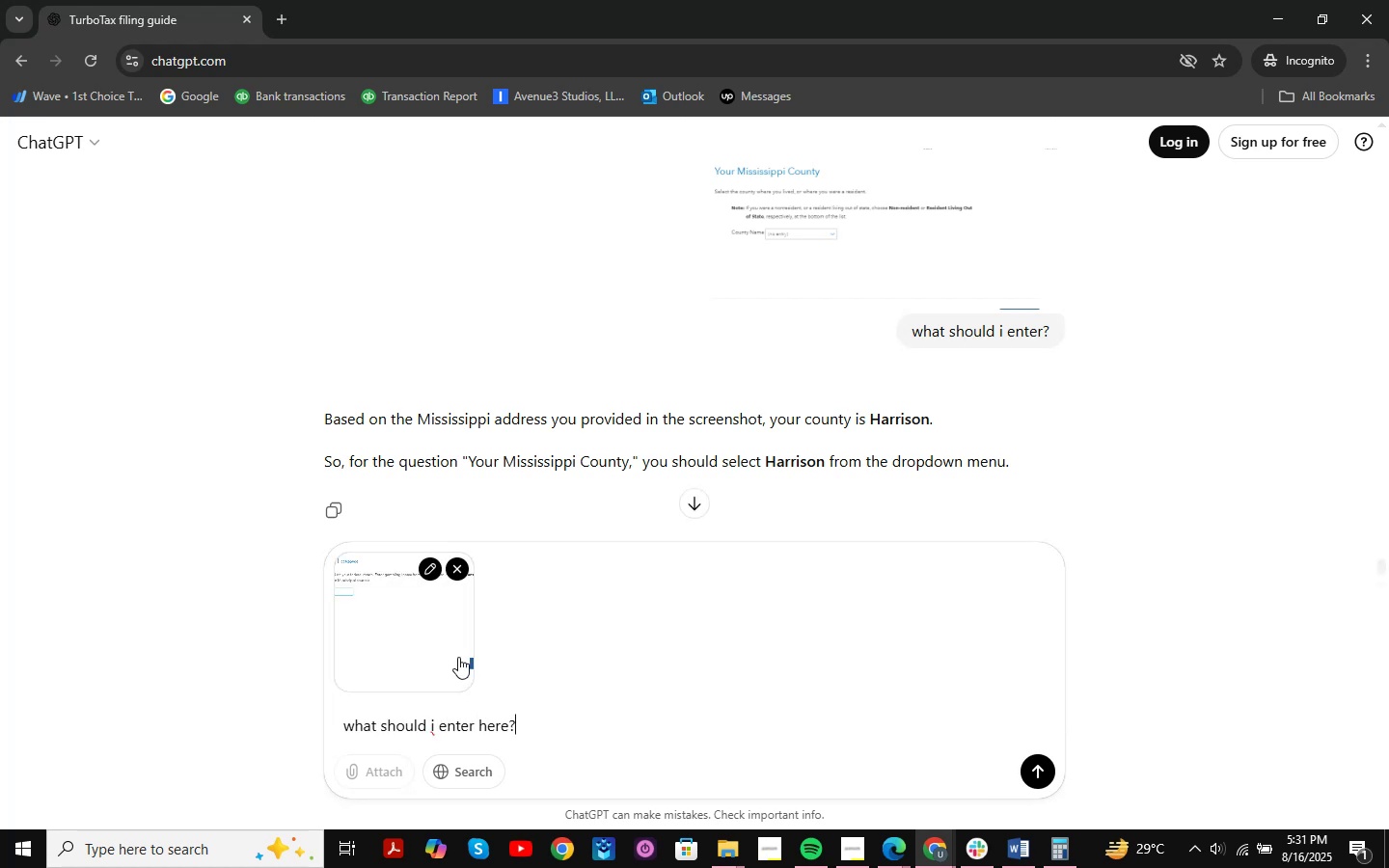 
 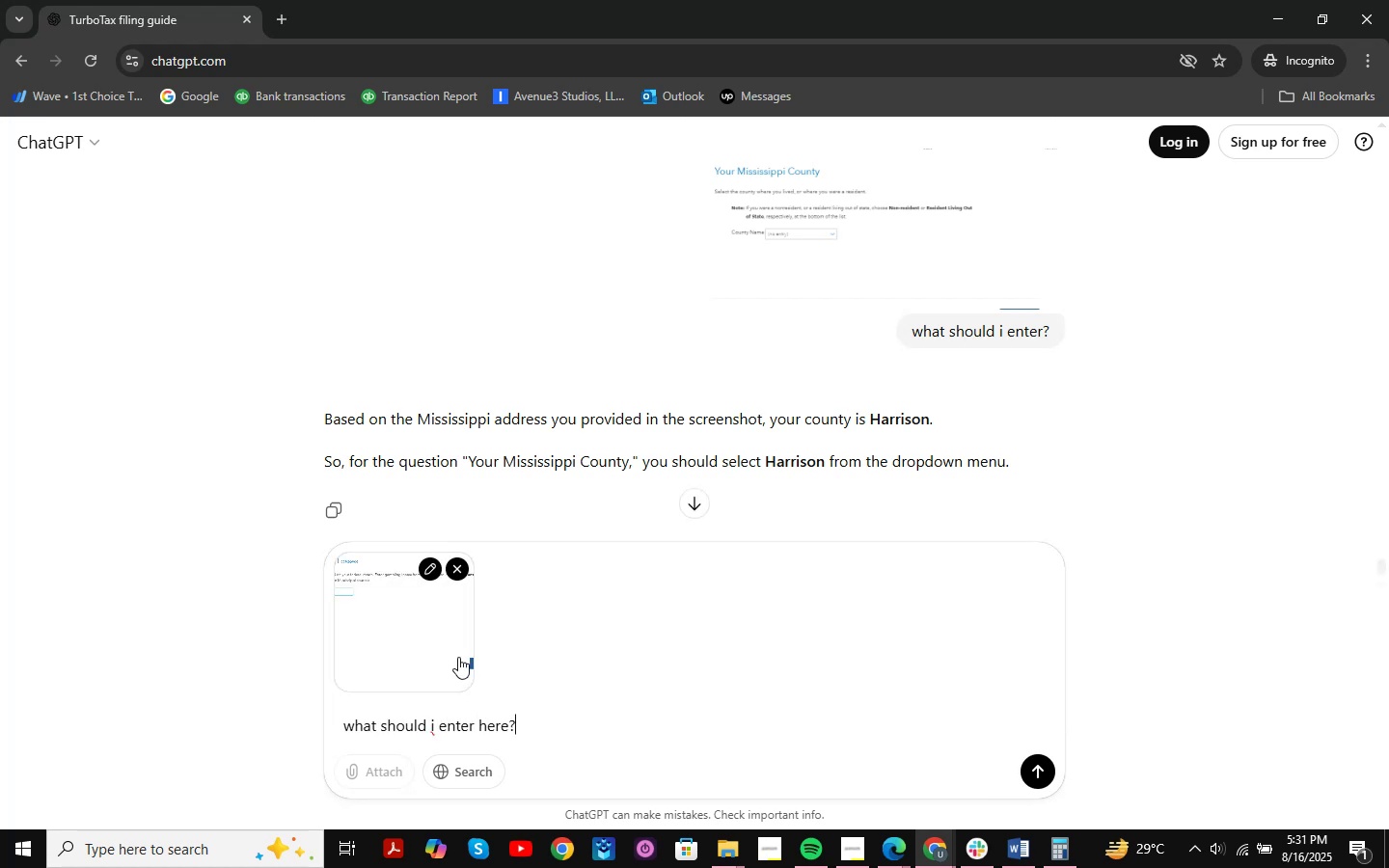 
key(Enter)
 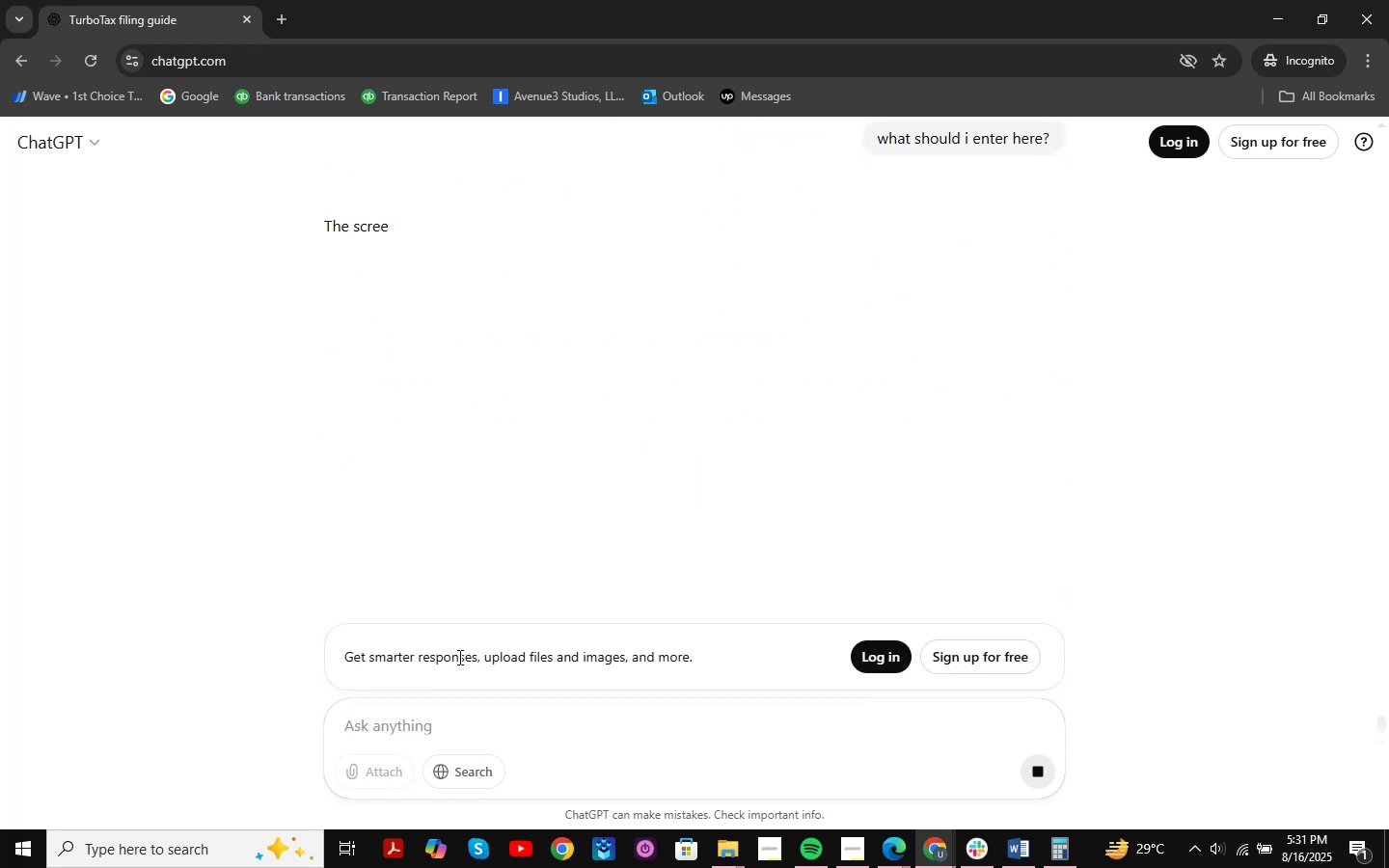 
wait(13.22)
 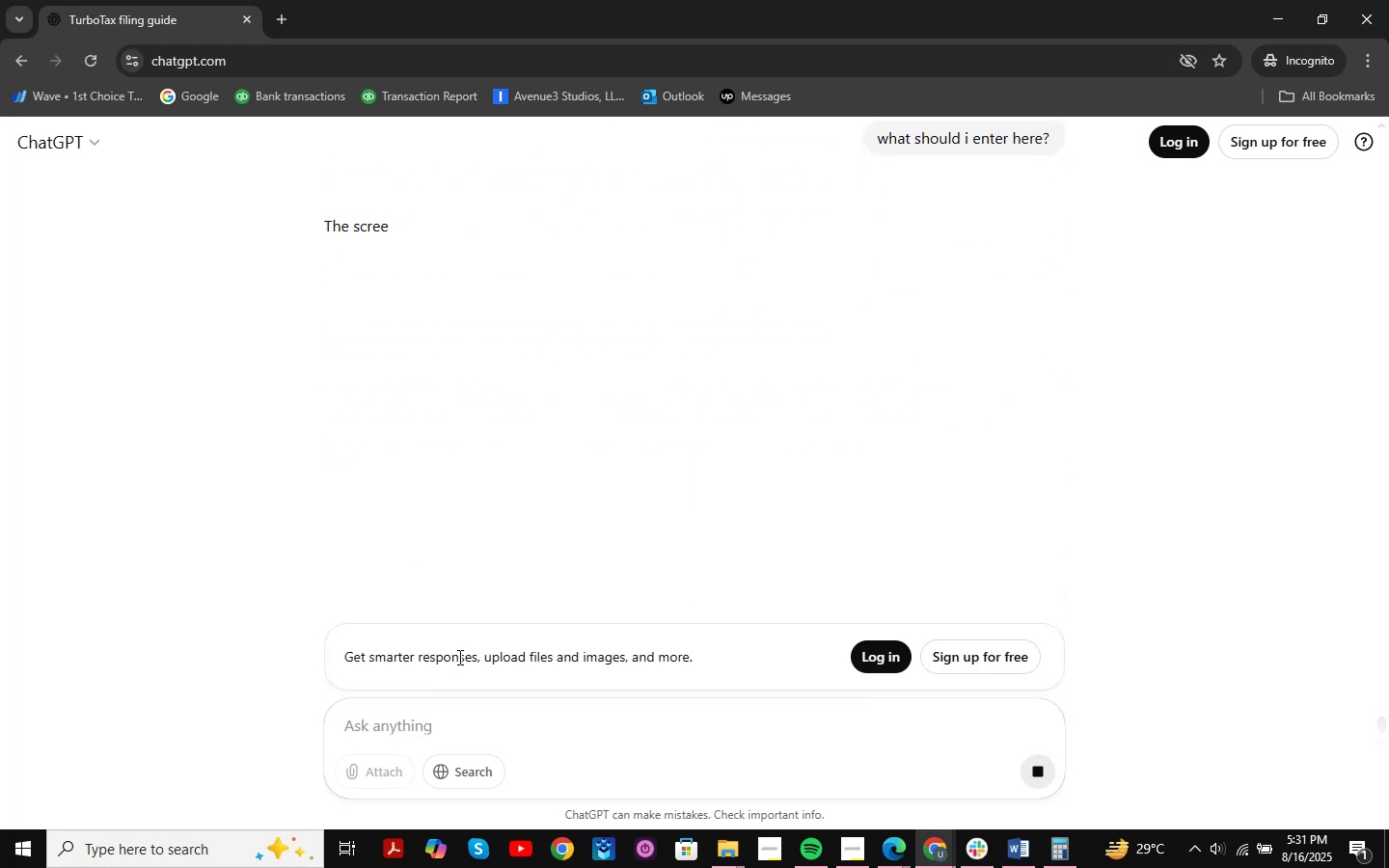 
scroll: coordinate [1002, 325], scroll_direction: down, amount: 5.0
 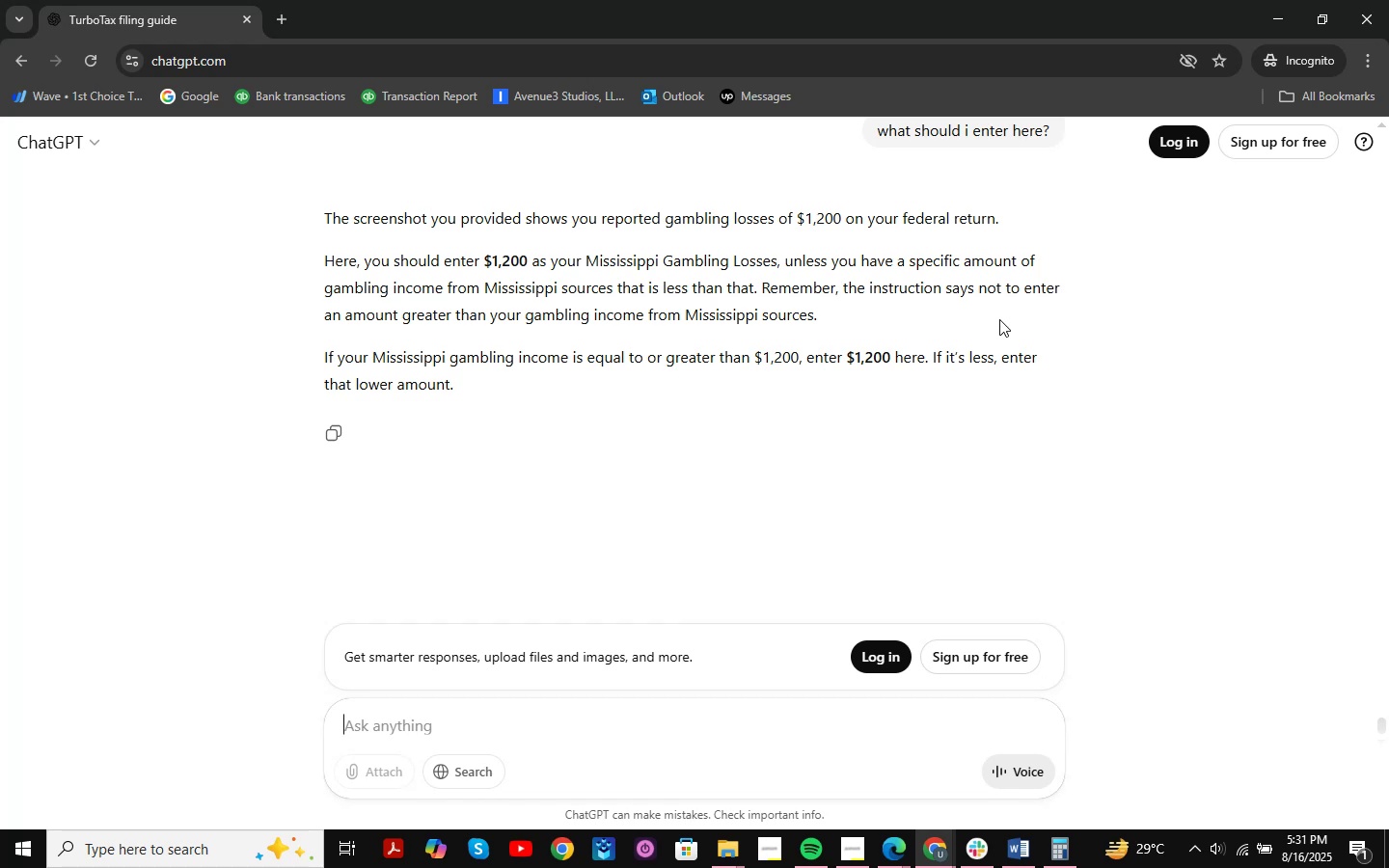 
wait(15.98)
 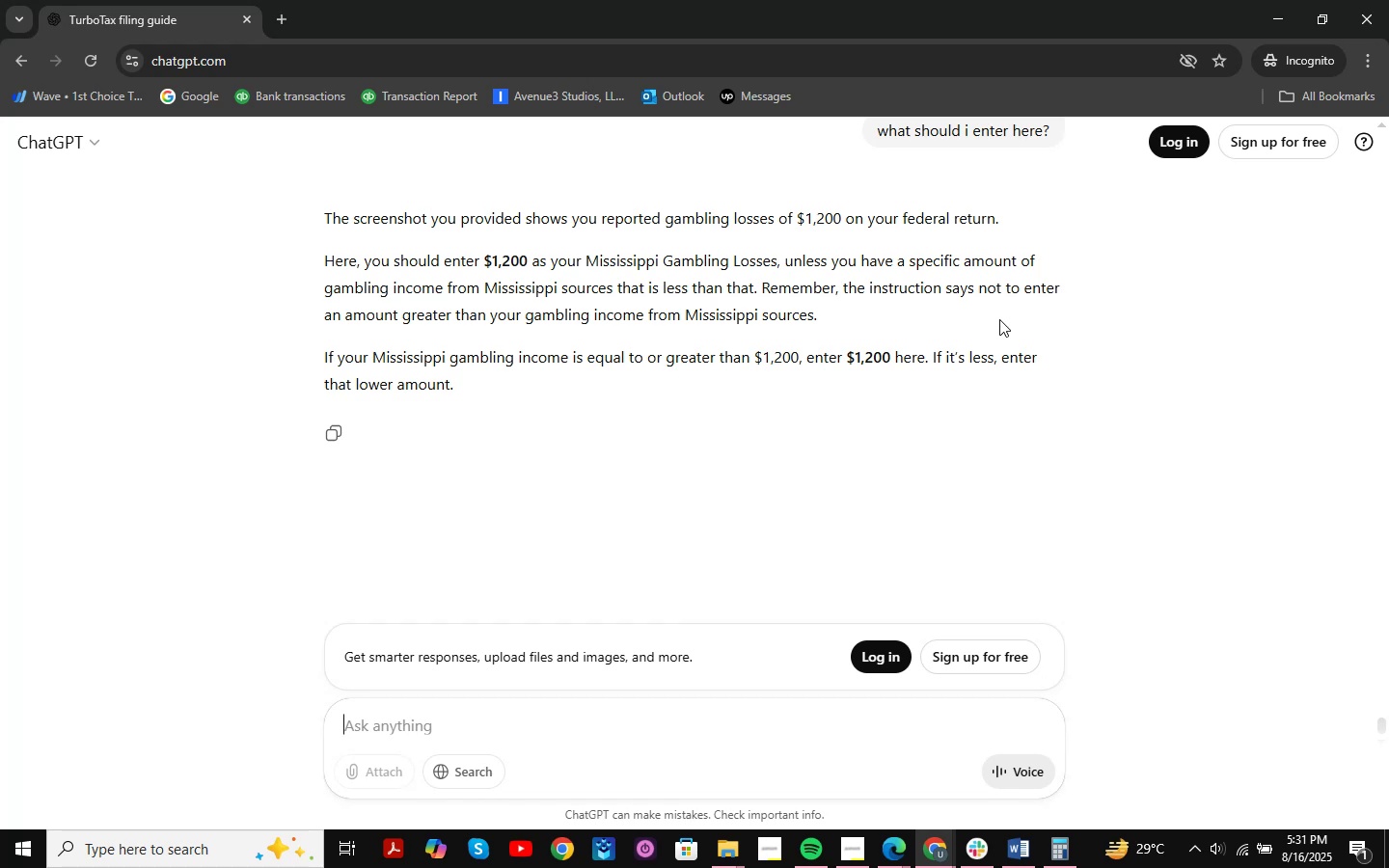 
left_click([1269, 4])
 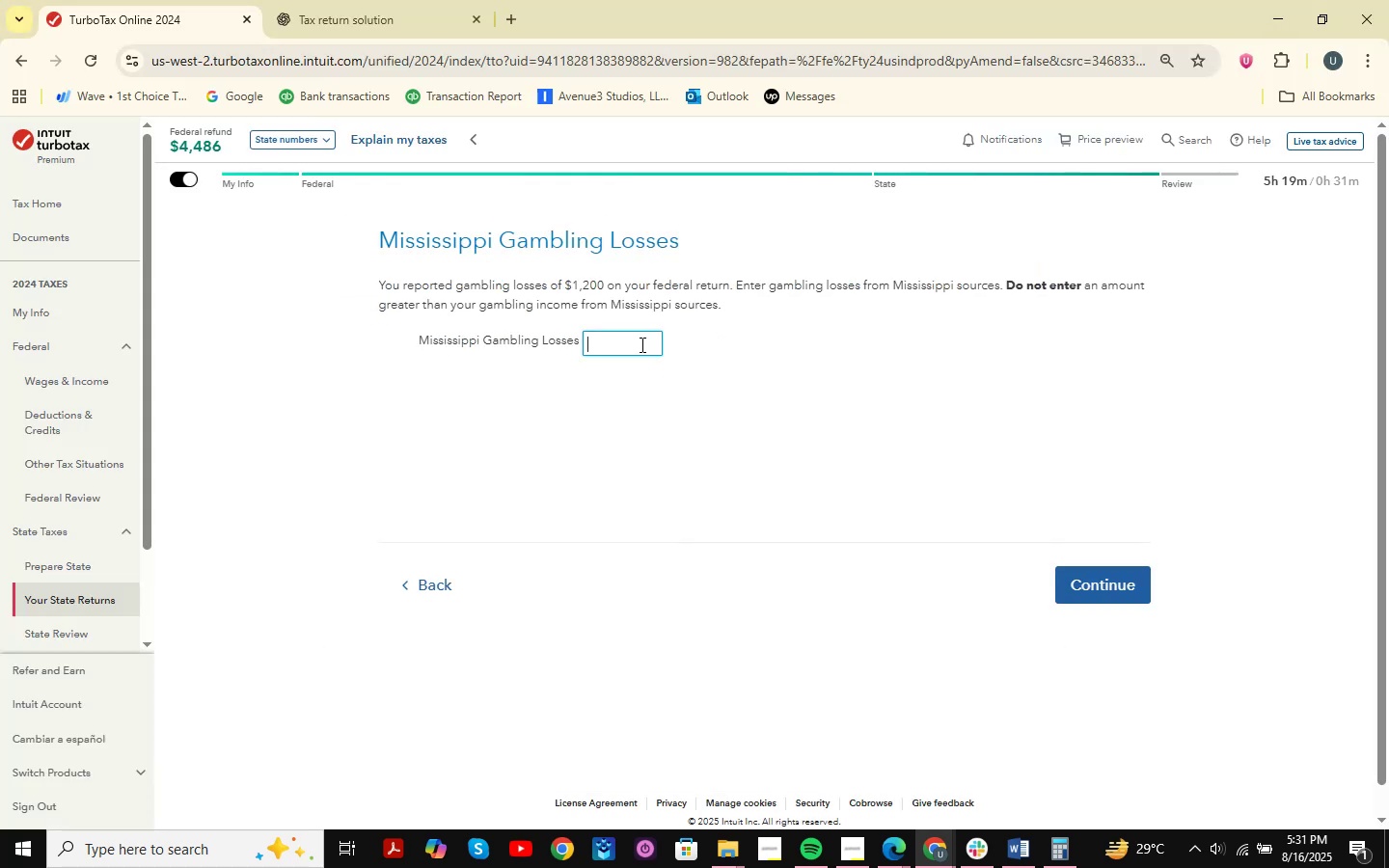 
left_click([640, 344])
 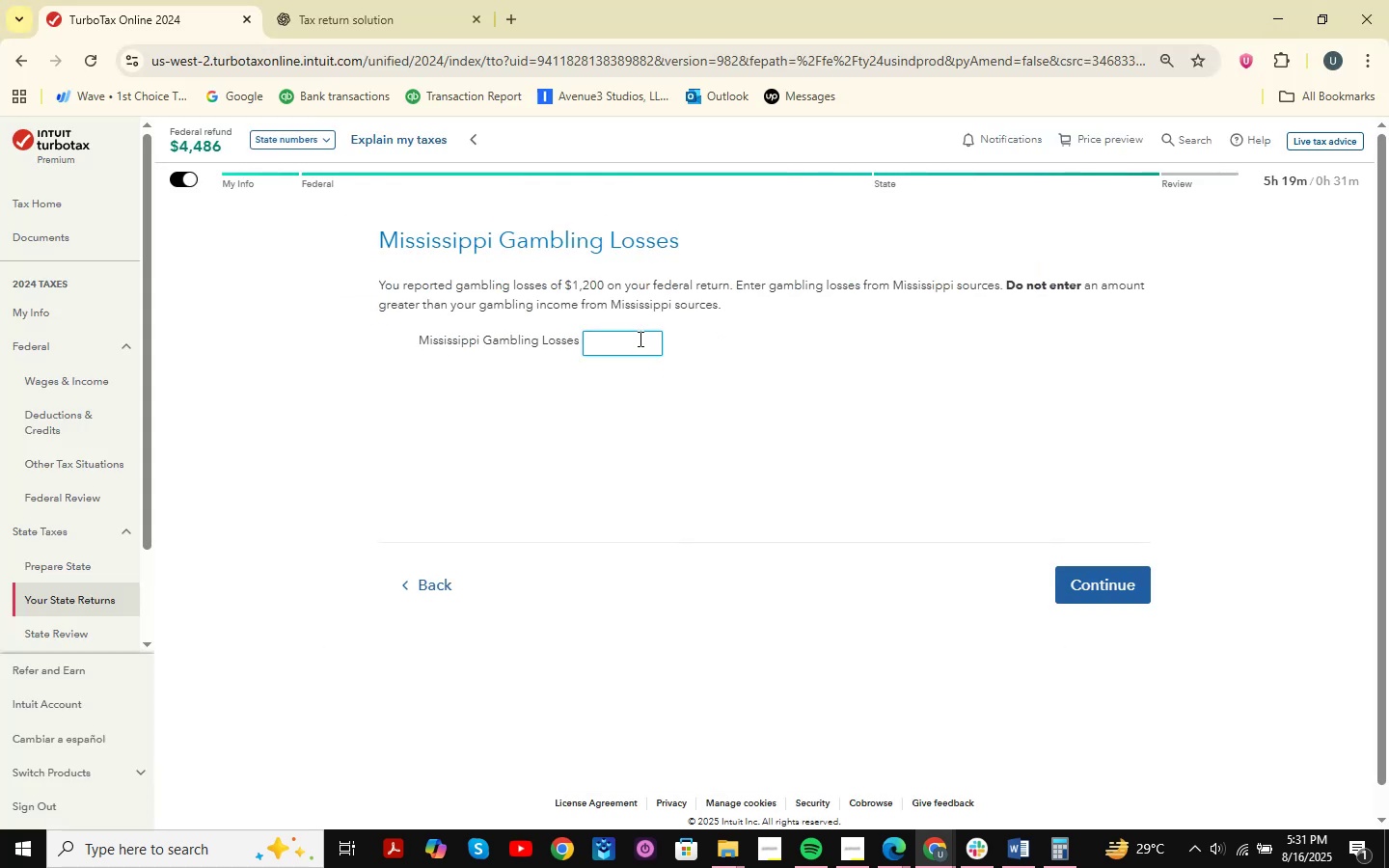 
key(Numpad1)
 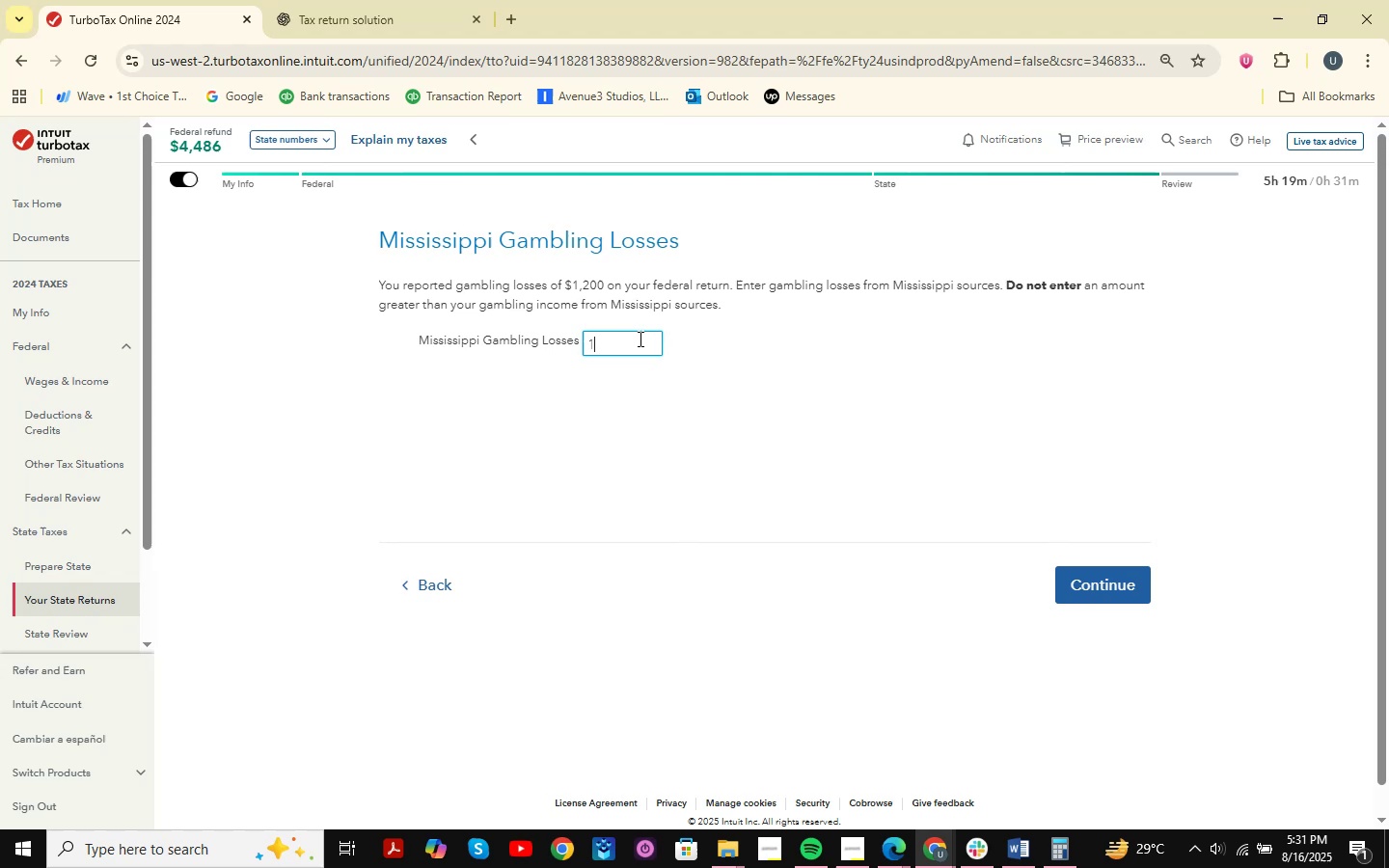 
key(Numpad2)
 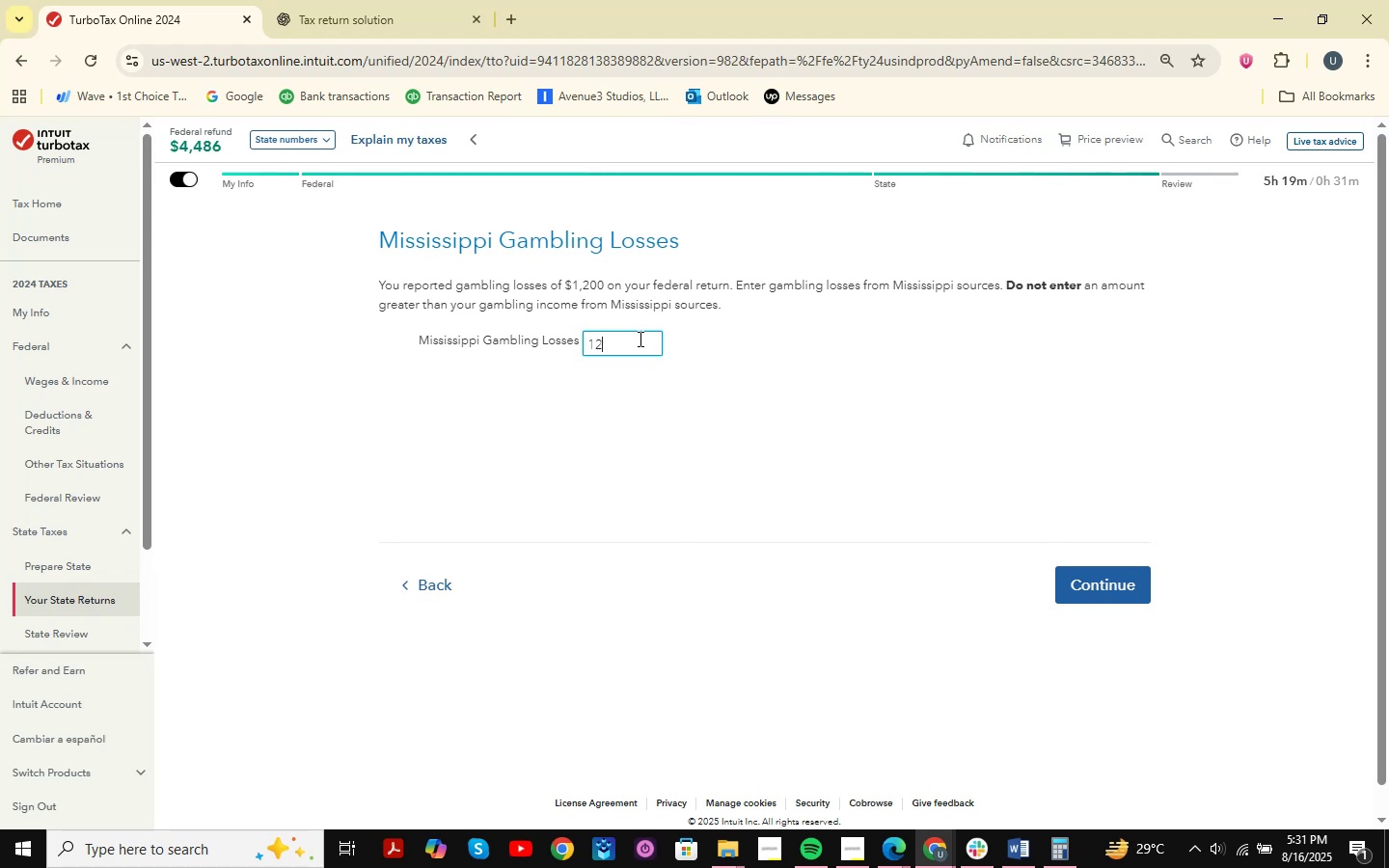 
key(Numpad0)
 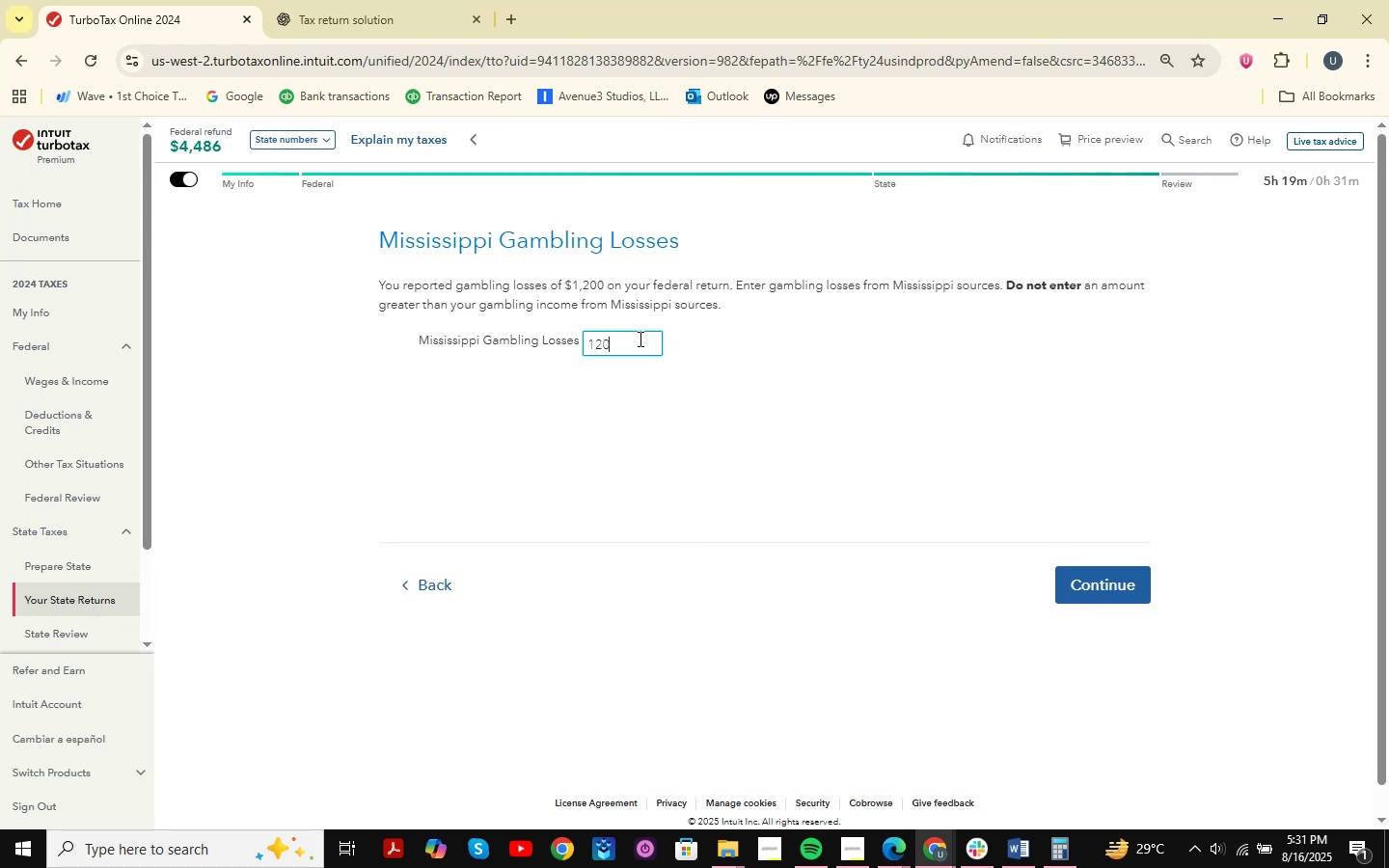 
key(Numpad0)
 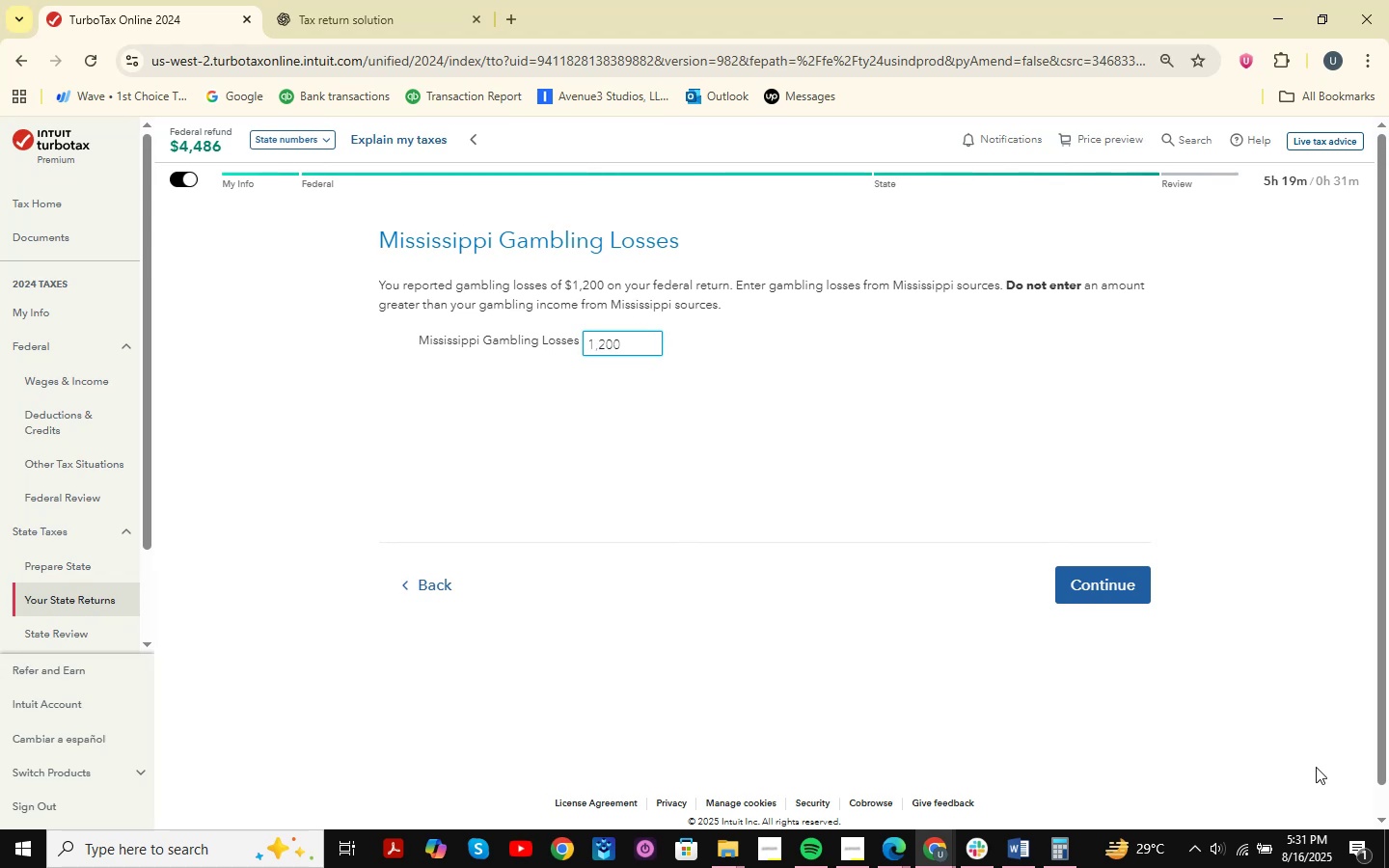 
left_click([1108, 581])
 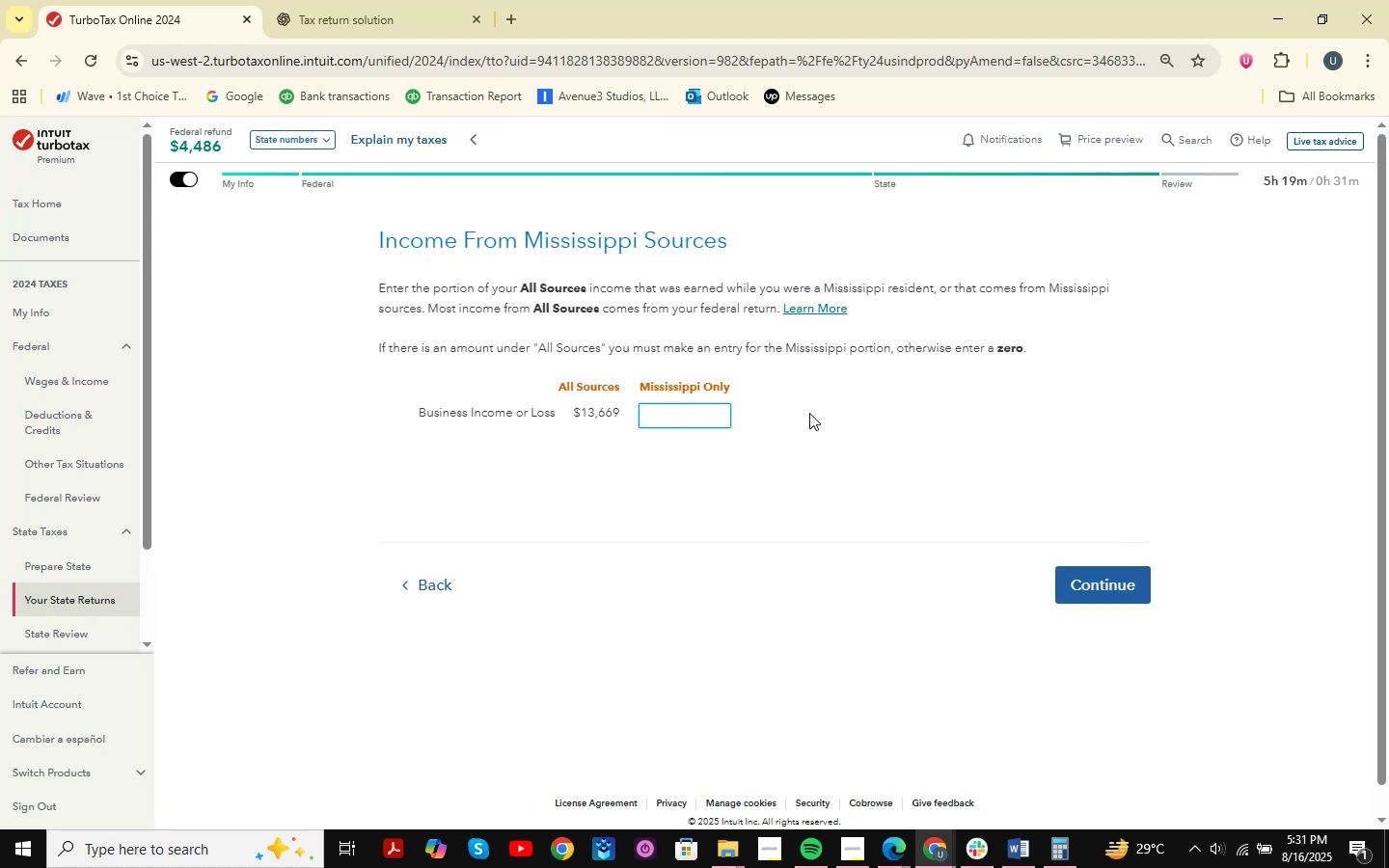 
wait(8.2)
 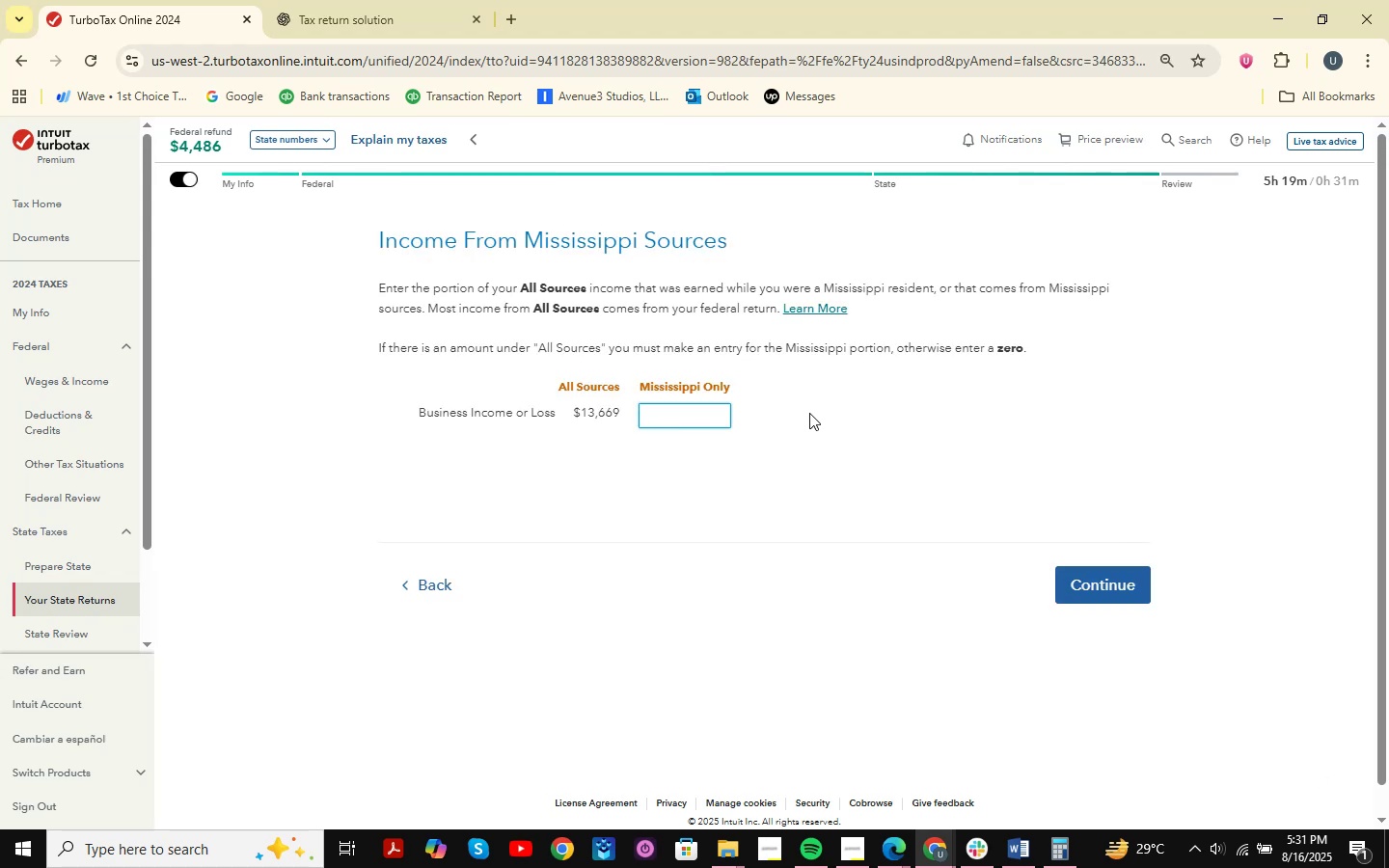 
left_click([1017, 854])
 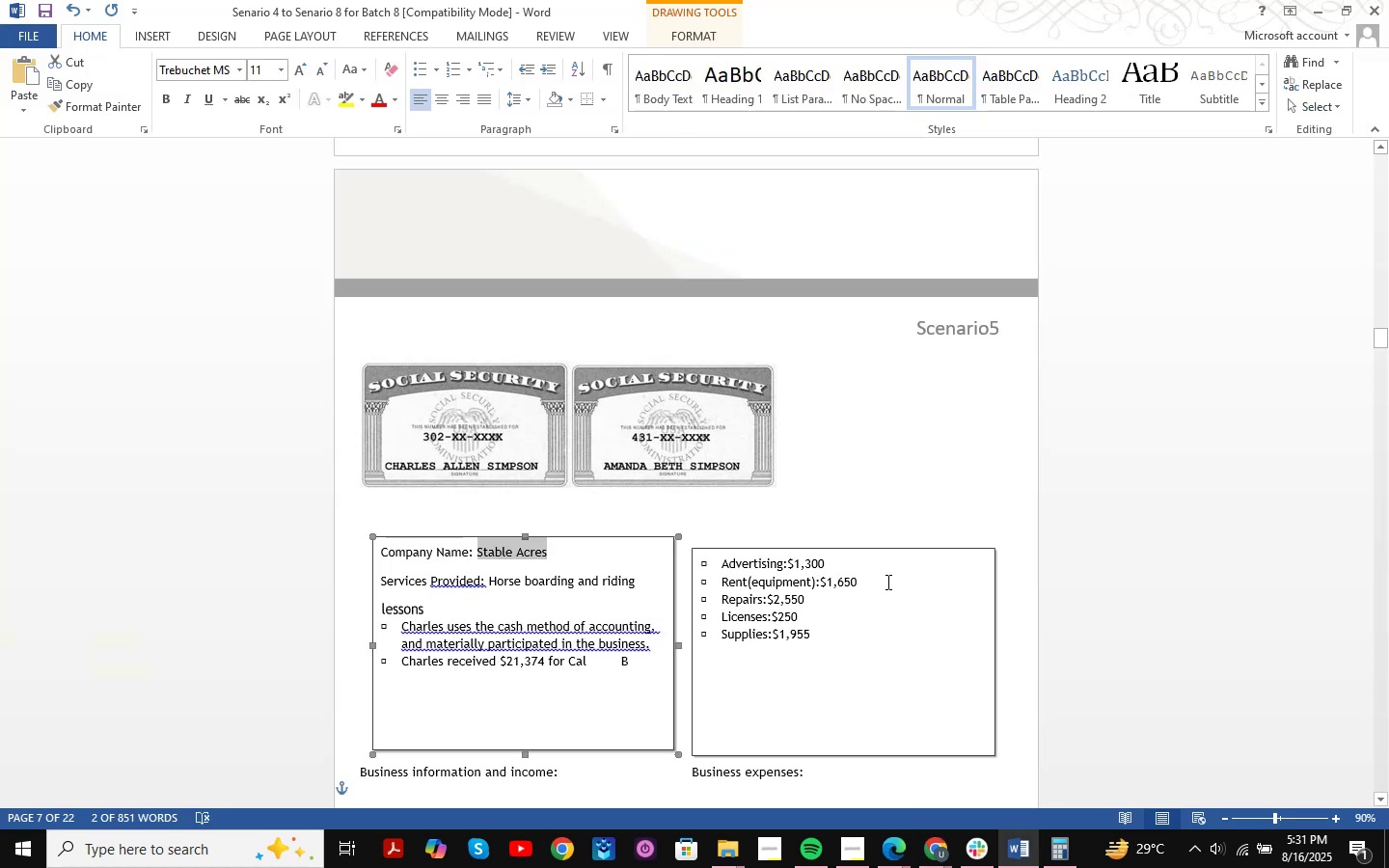 
scroll: coordinate [844, 464], scroll_direction: down, amount: 40.0
 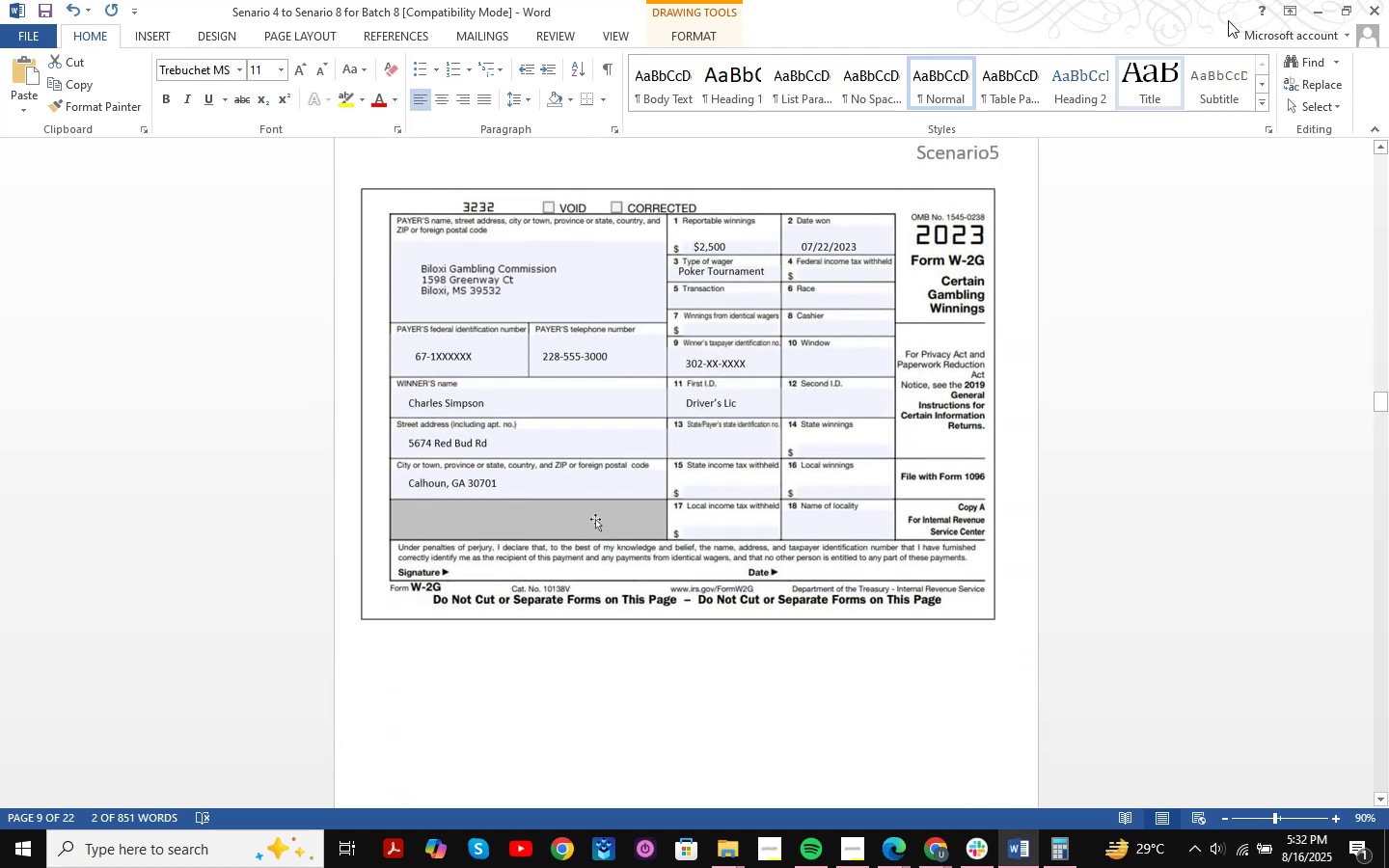 
left_click([1324, 14])
 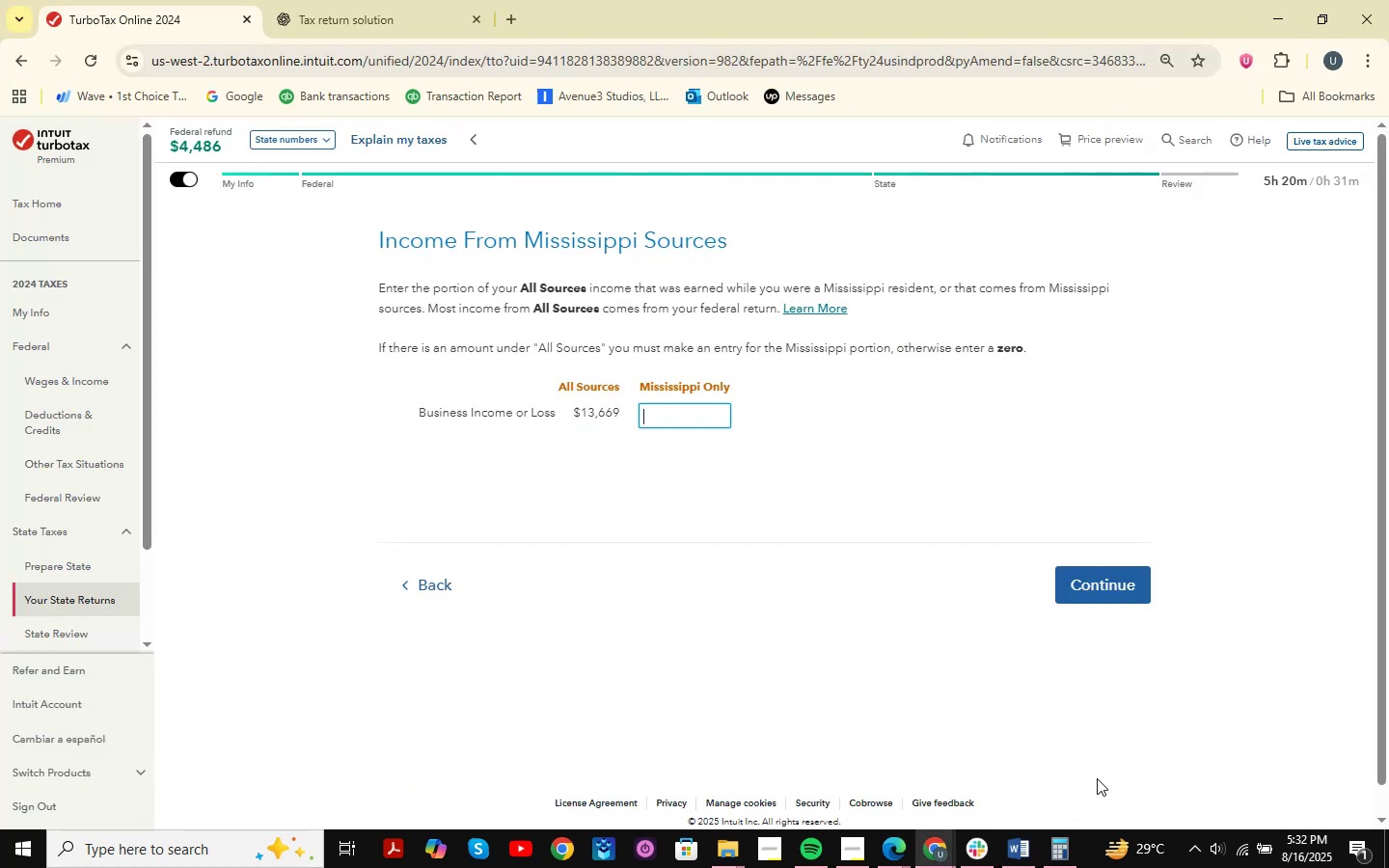 
left_click([926, 854])
 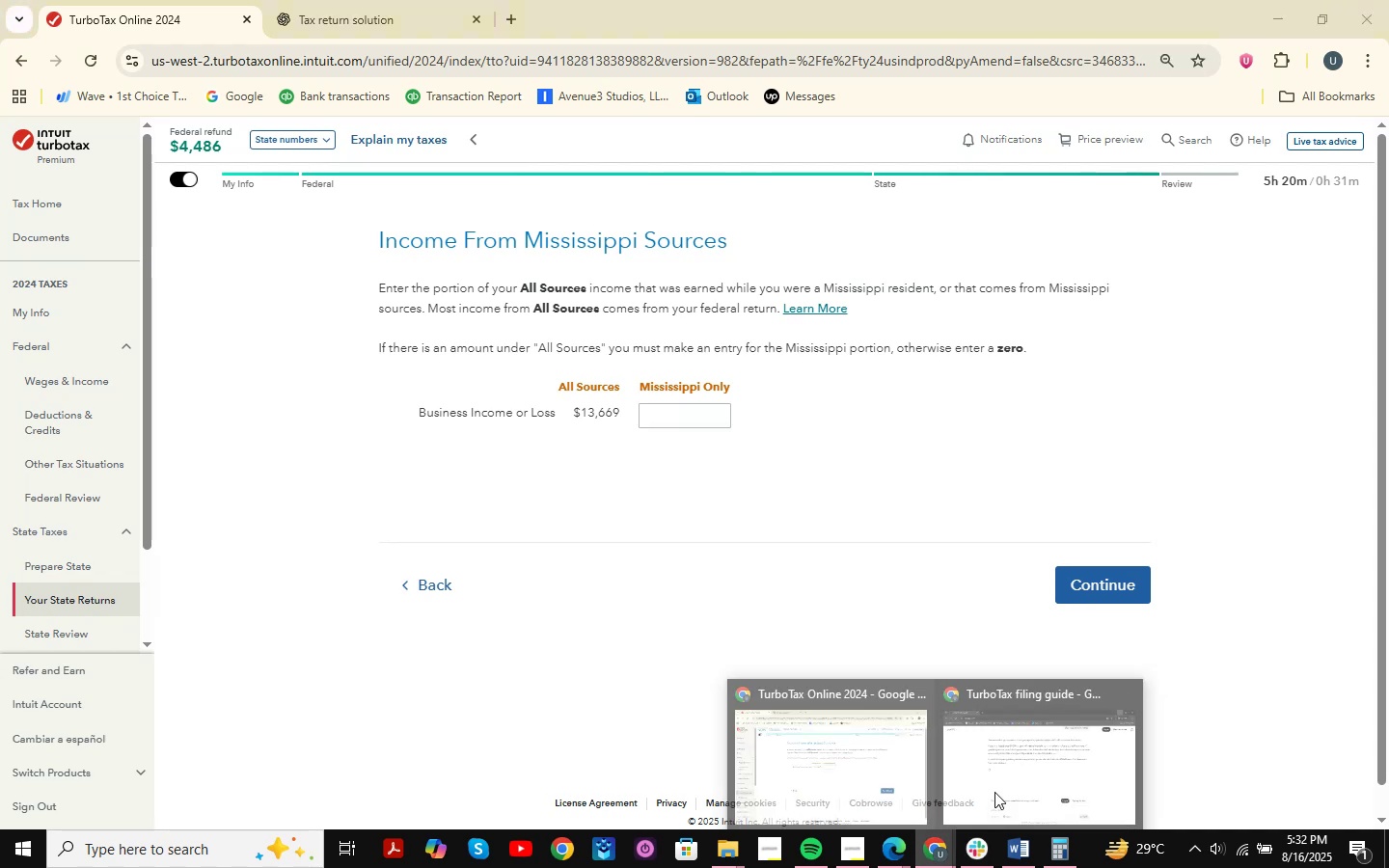 
mouse_move([1046, 733])
 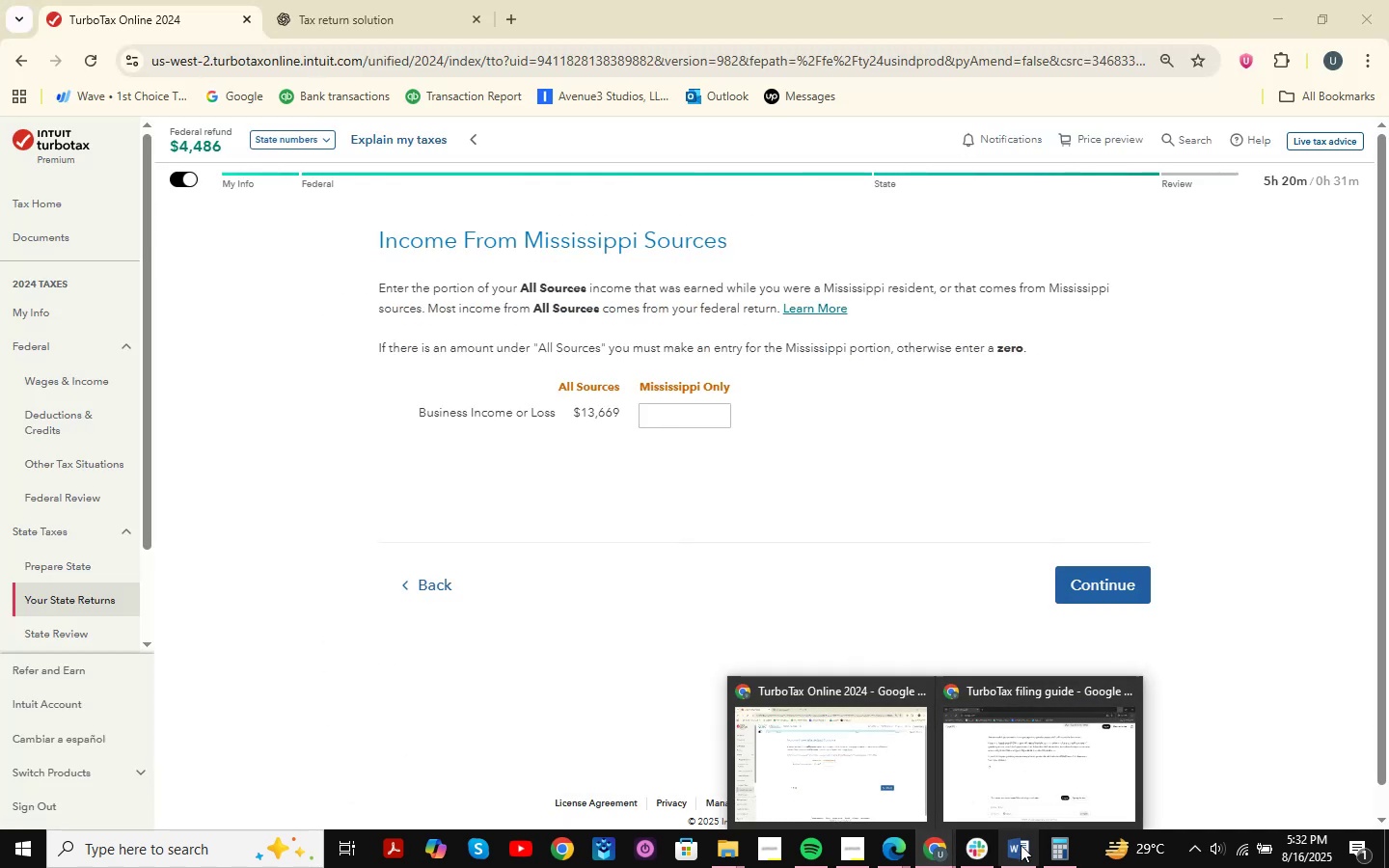 
left_click([1017, 847])
 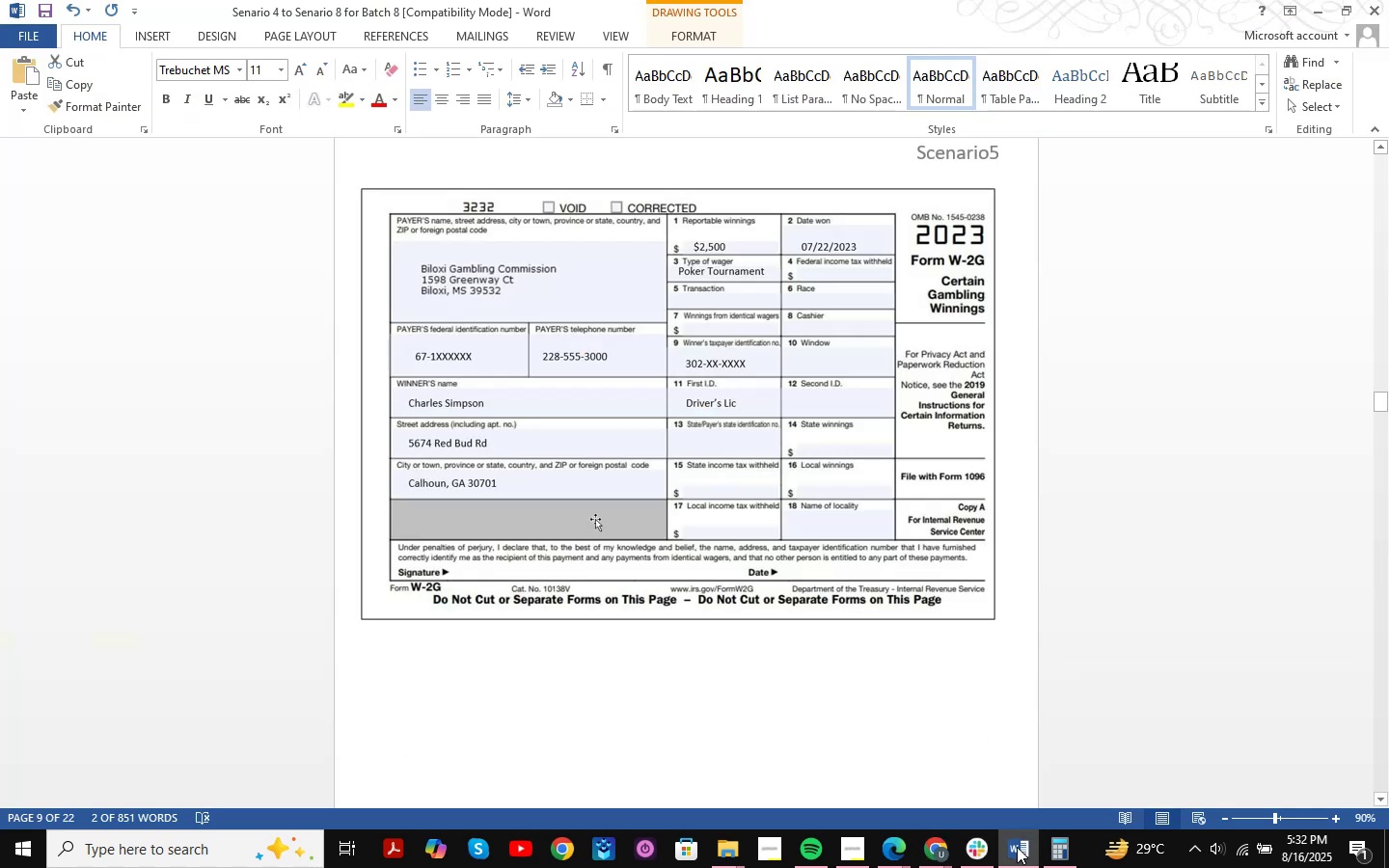 
left_click([1017, 847])
 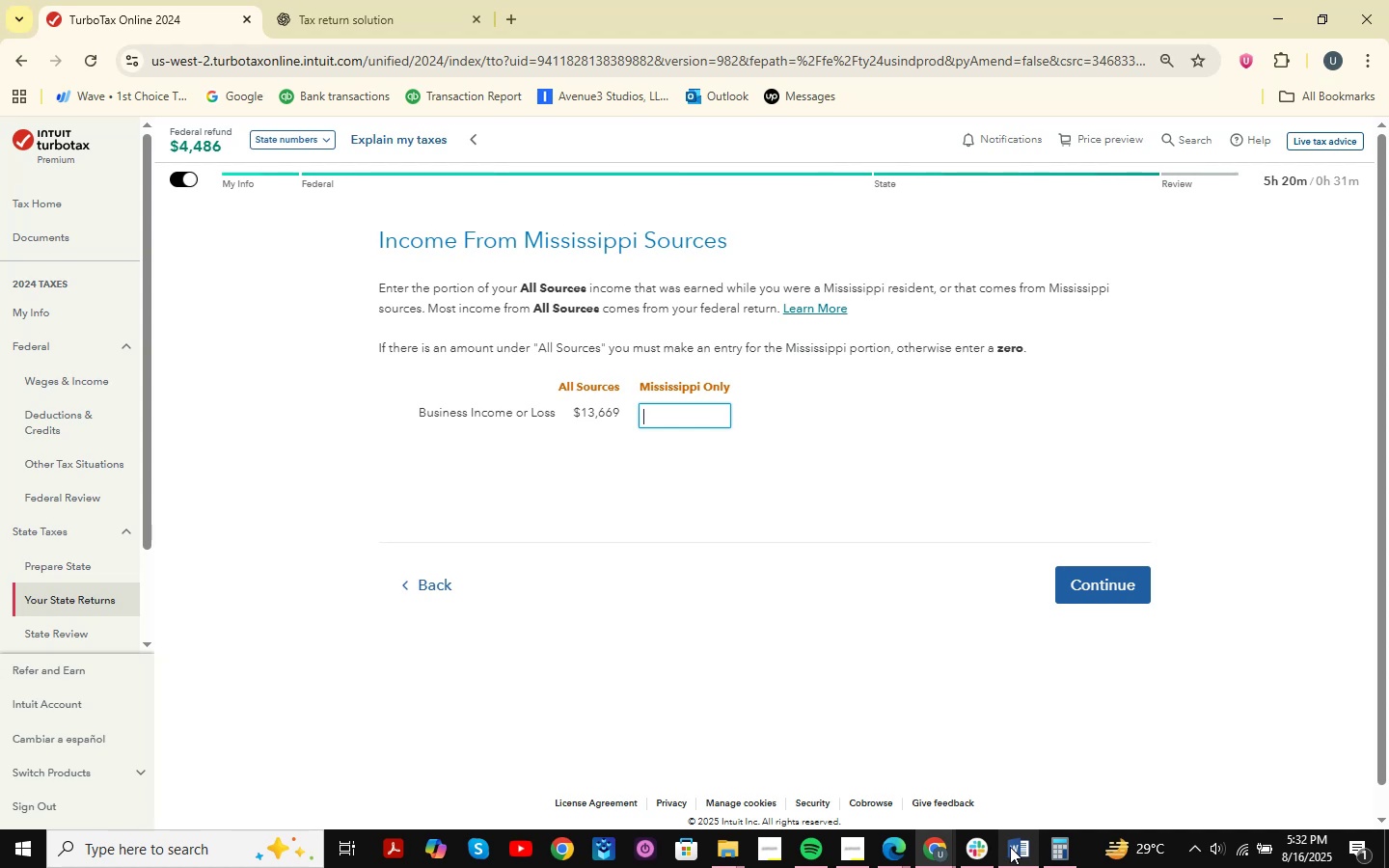 
wait(43.86)
 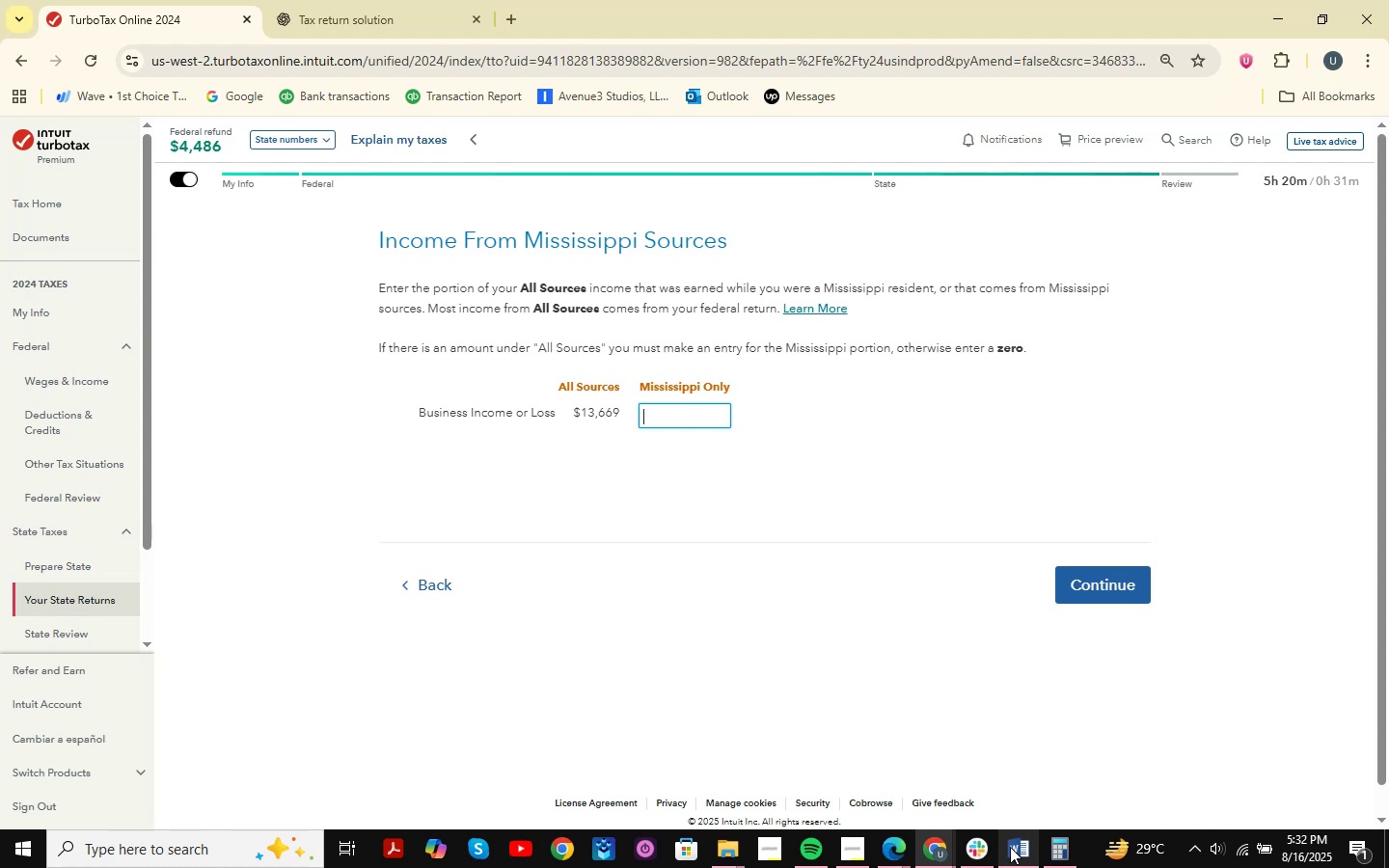 
left_click([447, 601])
 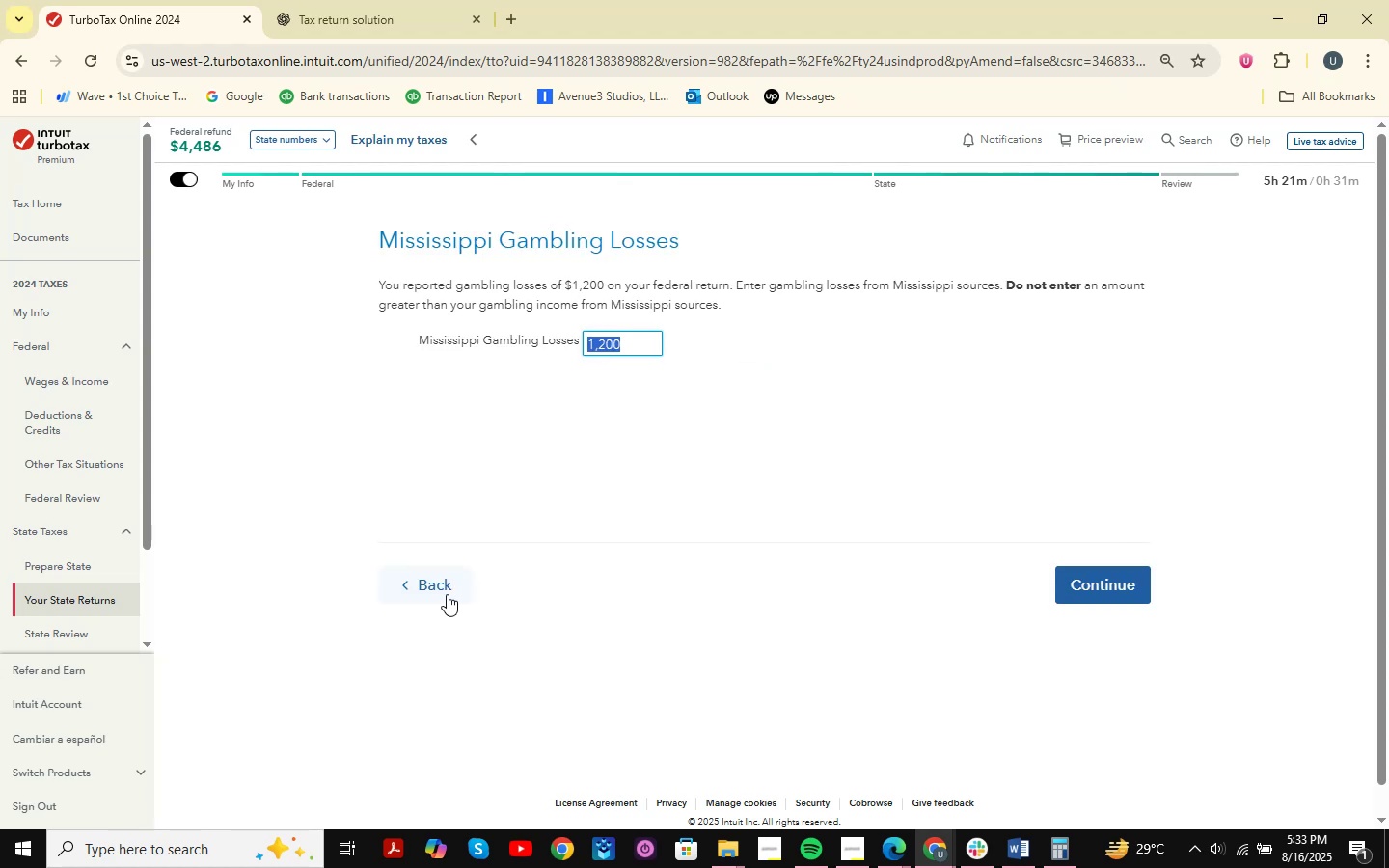 
left_click([1124, 594])
 